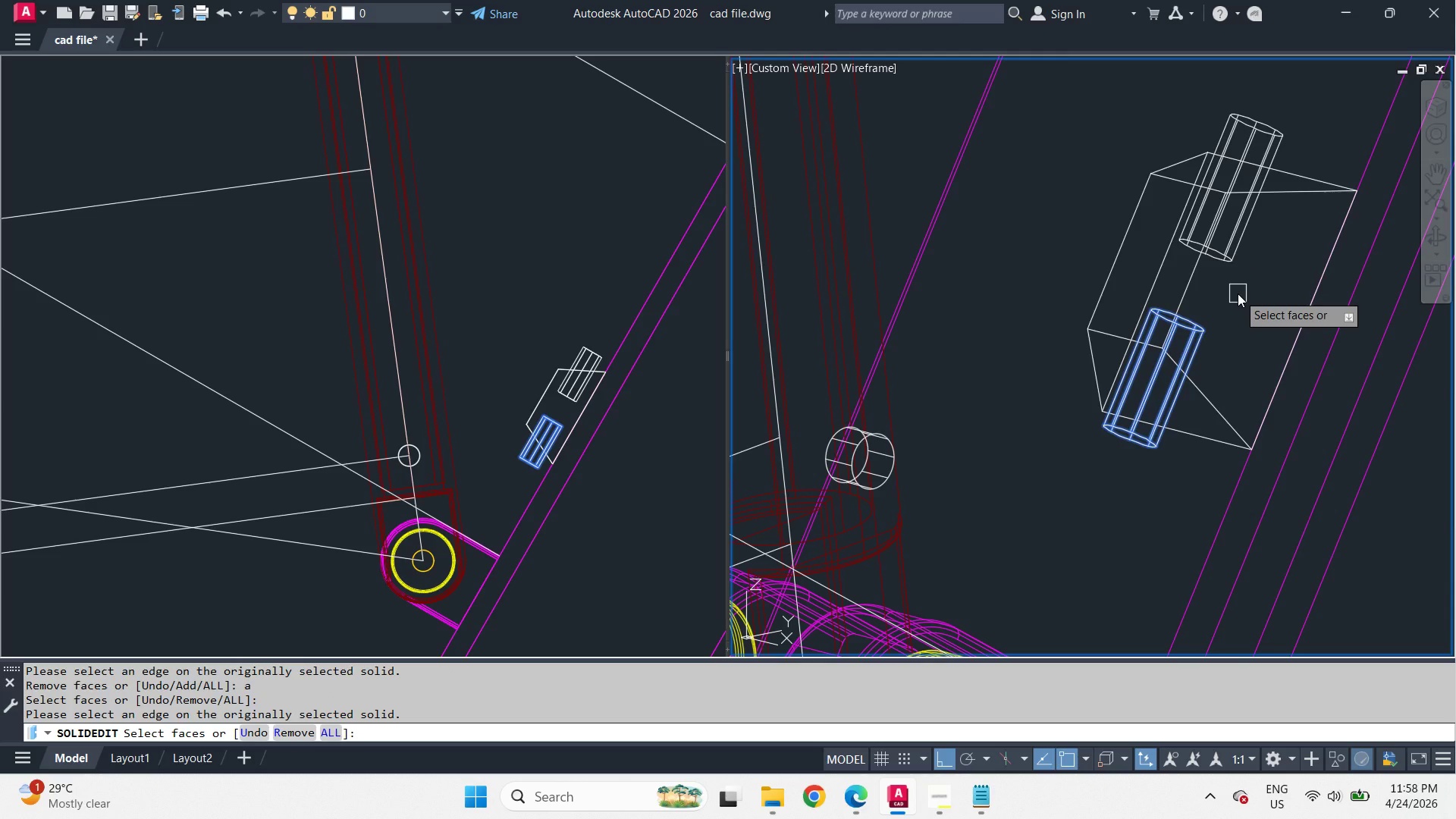 
wait(8.67)
 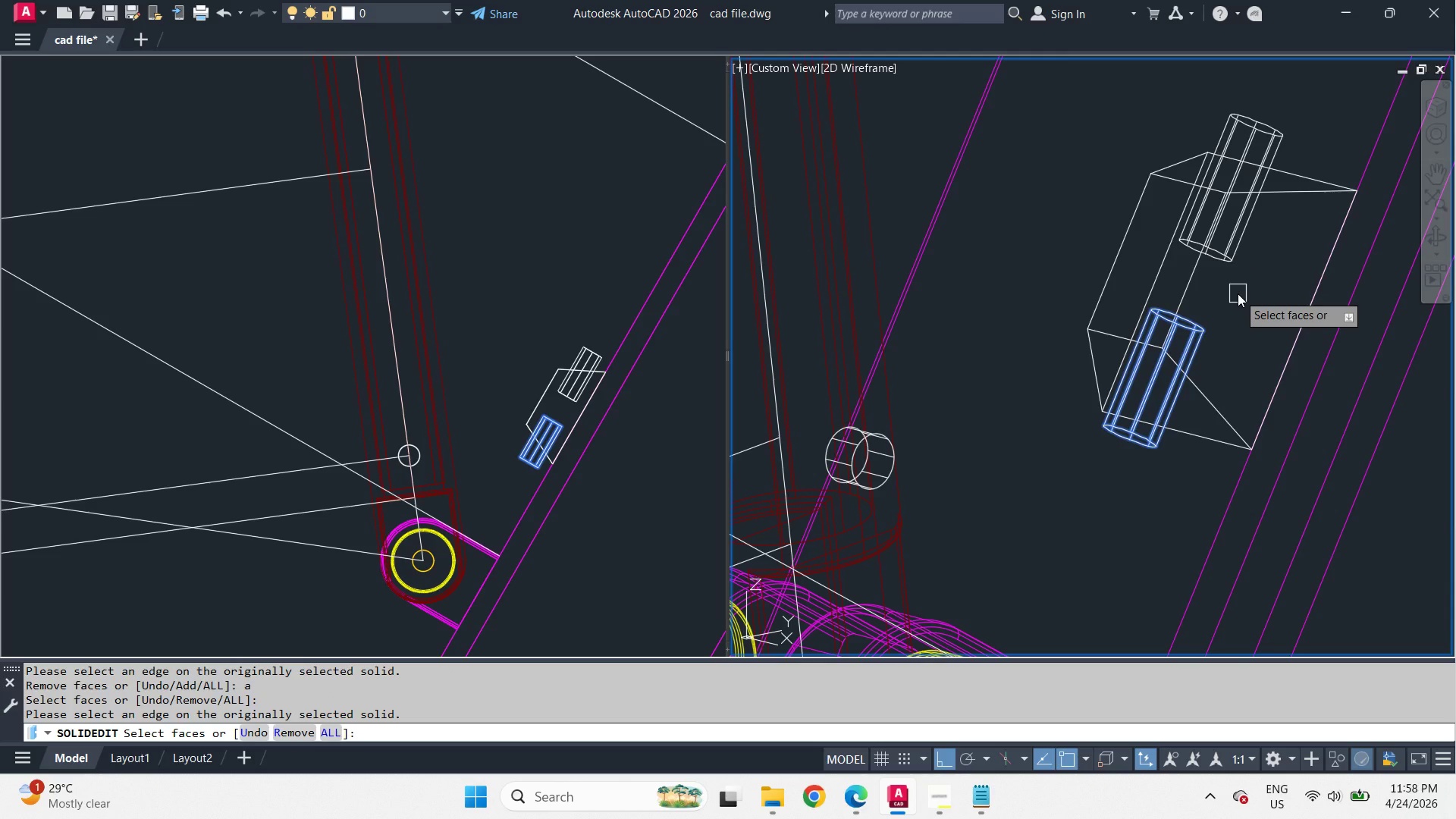 
left_click([1232, 226])
 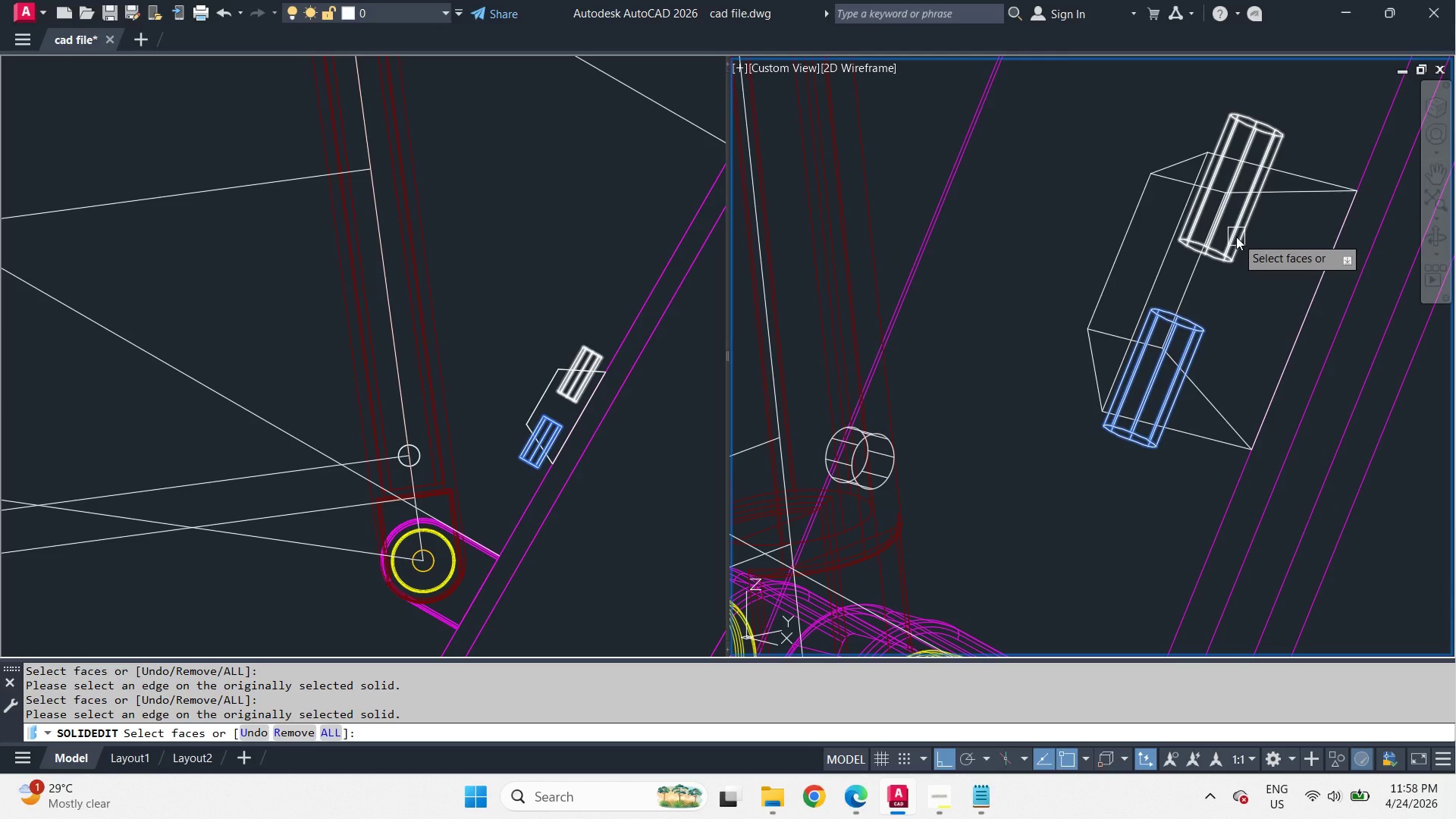 
wait(5.8)
 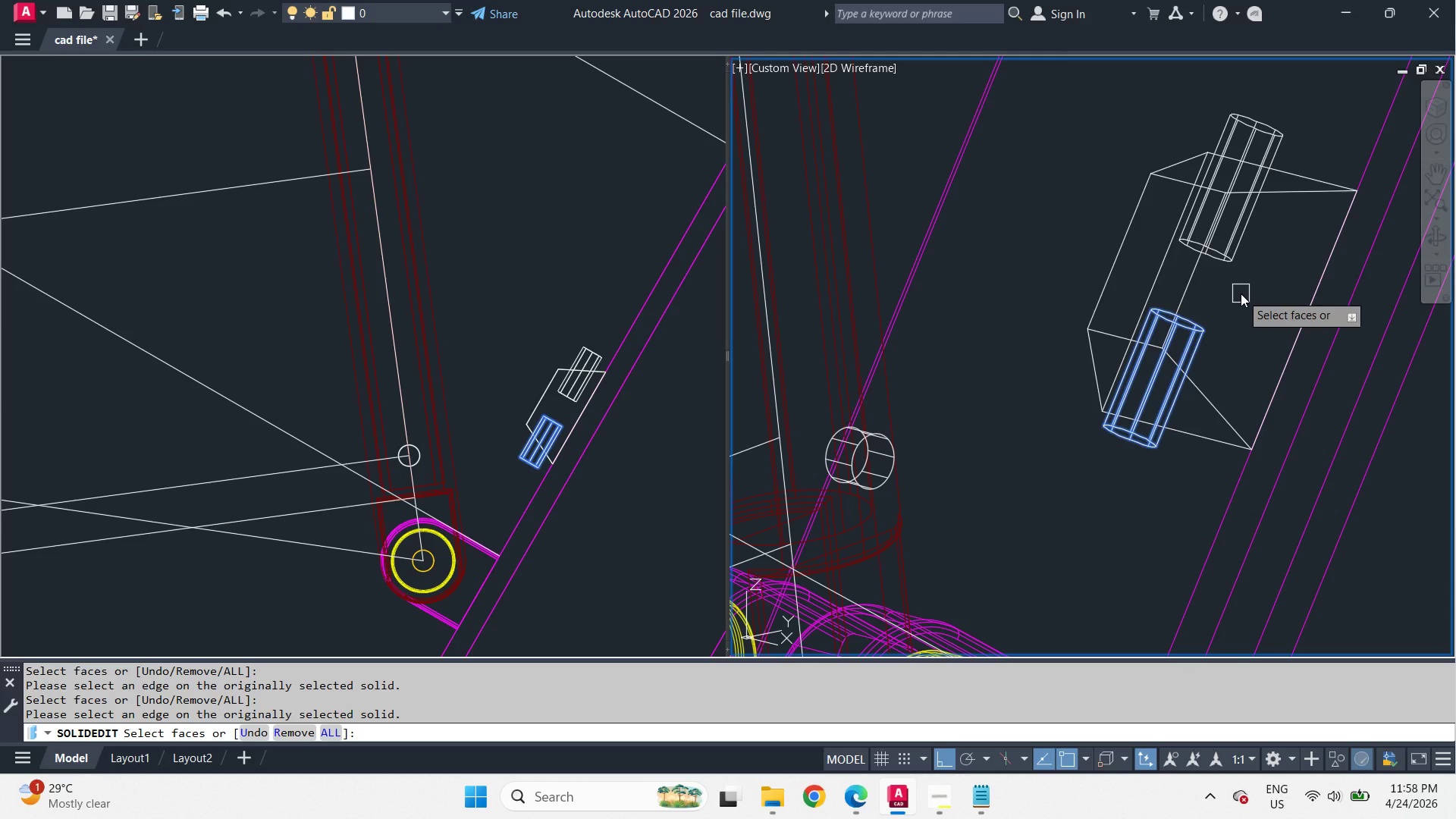 
left_click([1236, 237])
 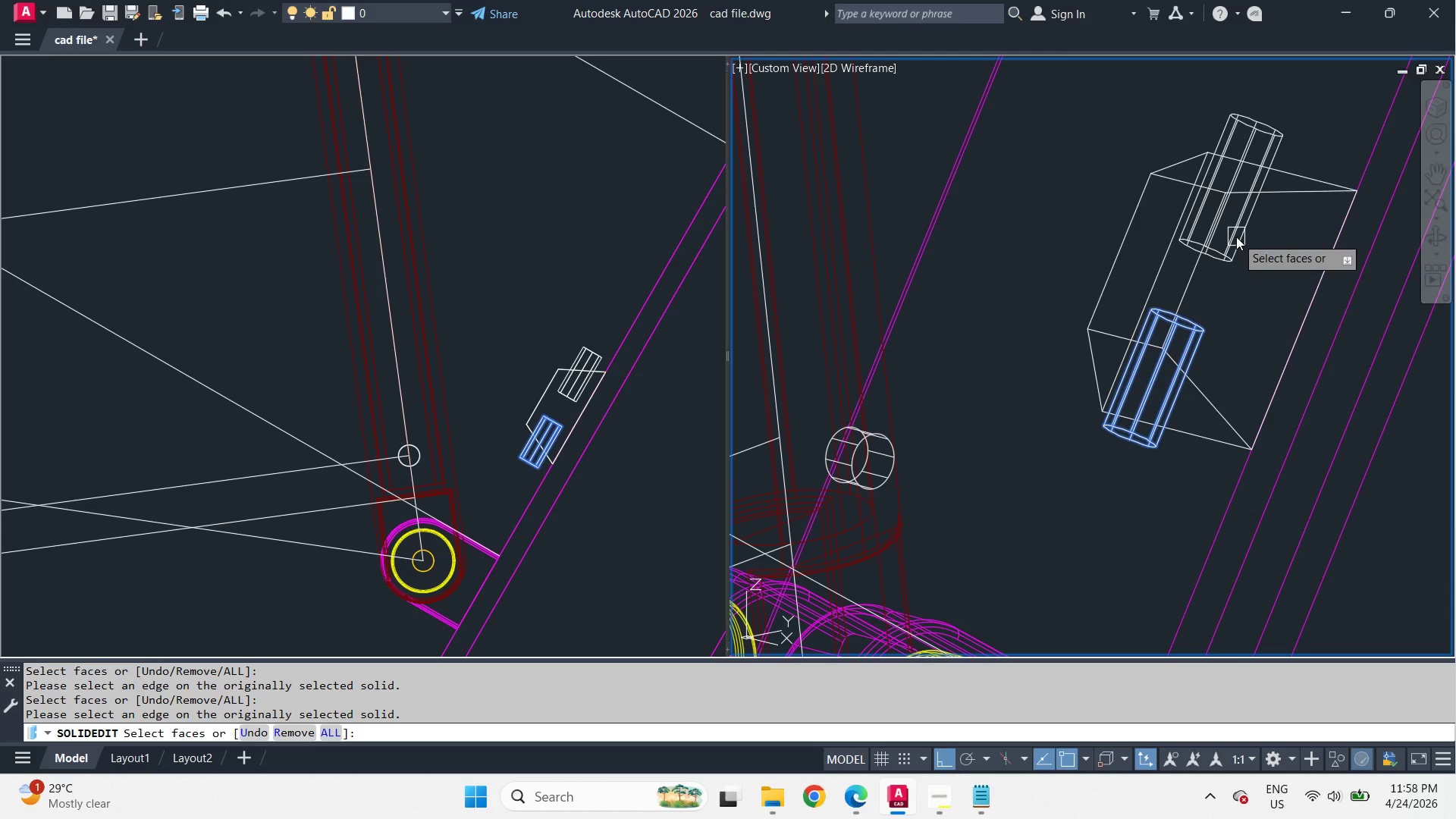 
left_click([1236, 237])
 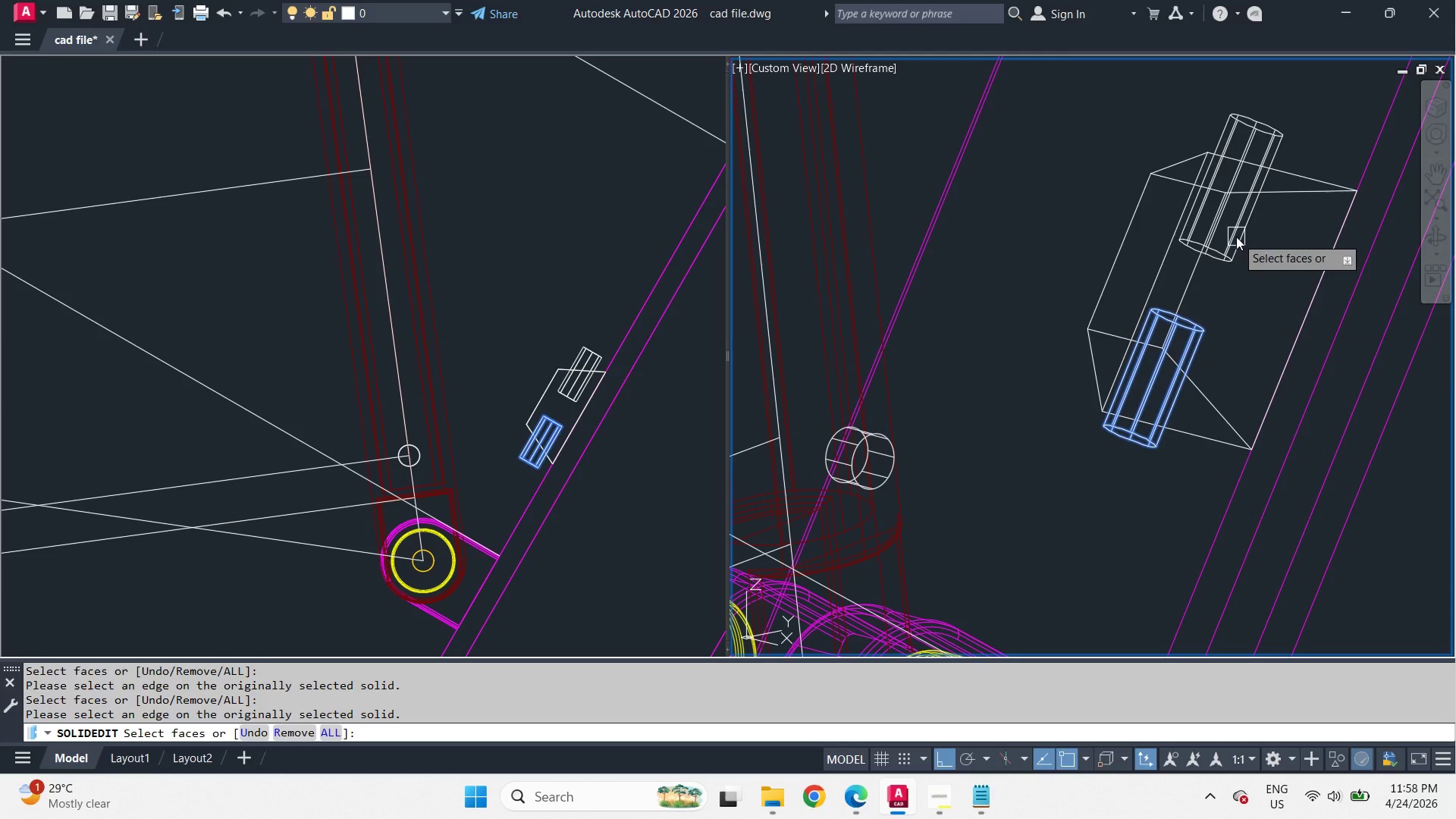 
key(Space)
 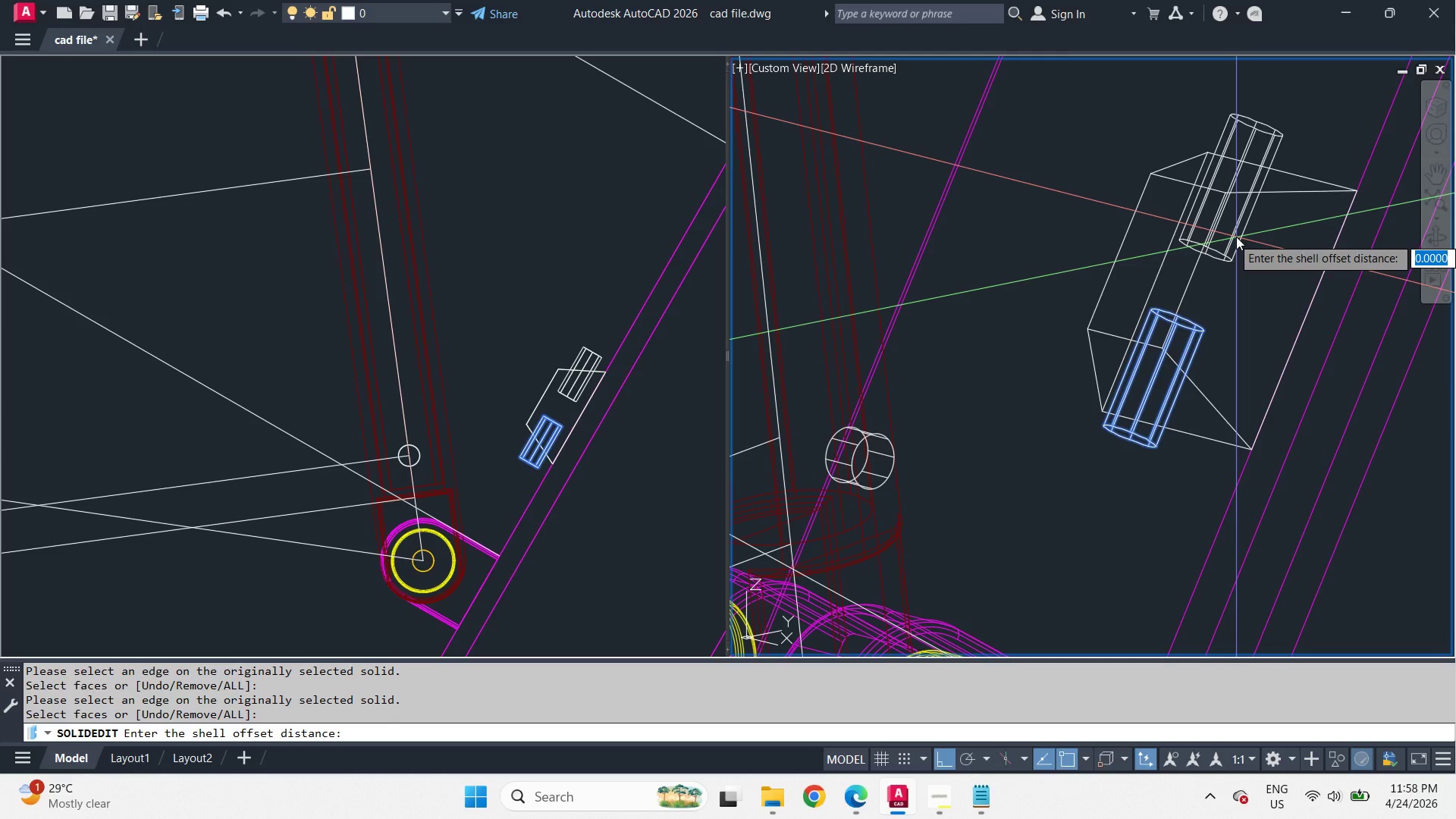 
wait(5.86)
 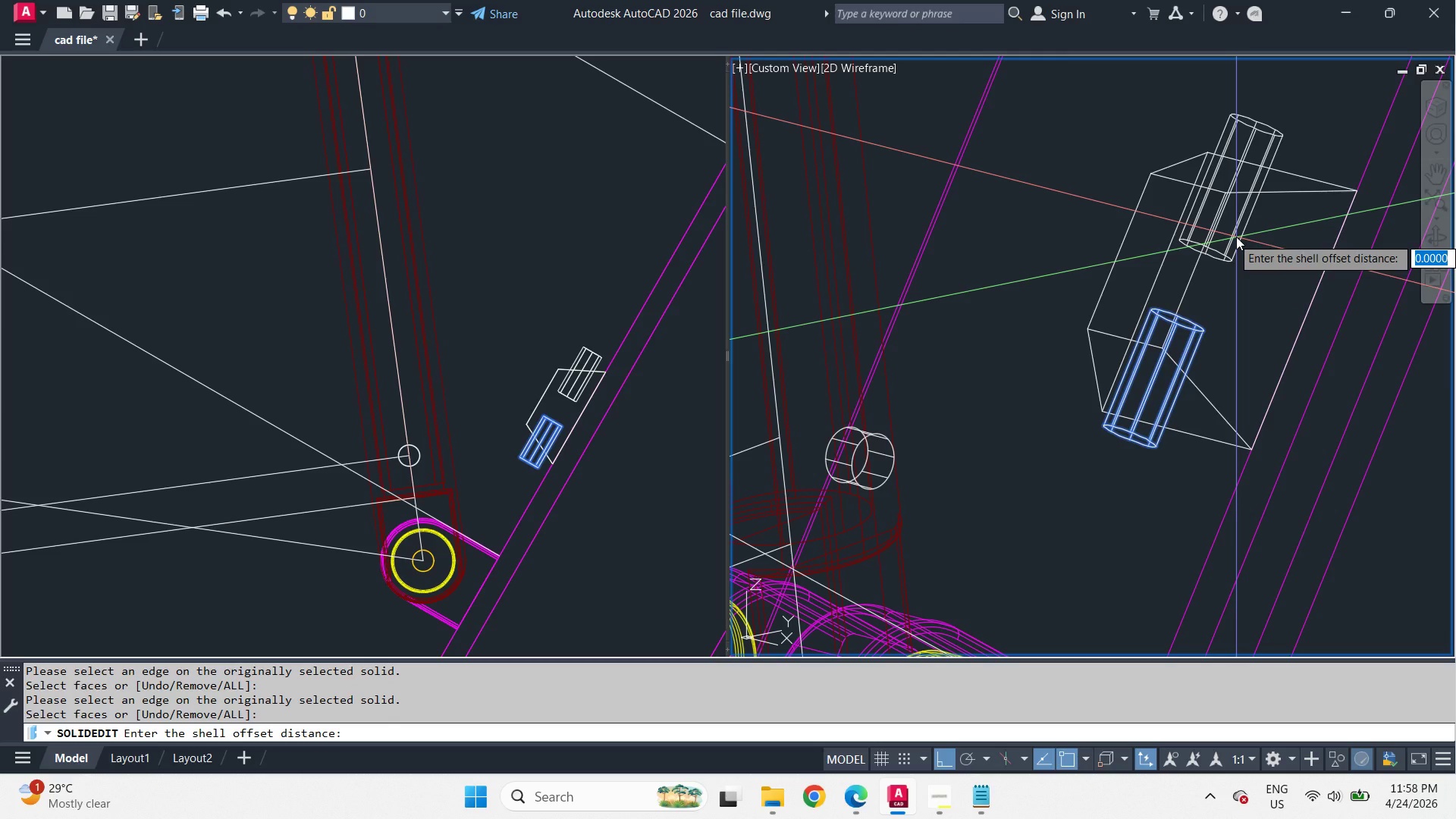 
key(NumpadSubtract)
 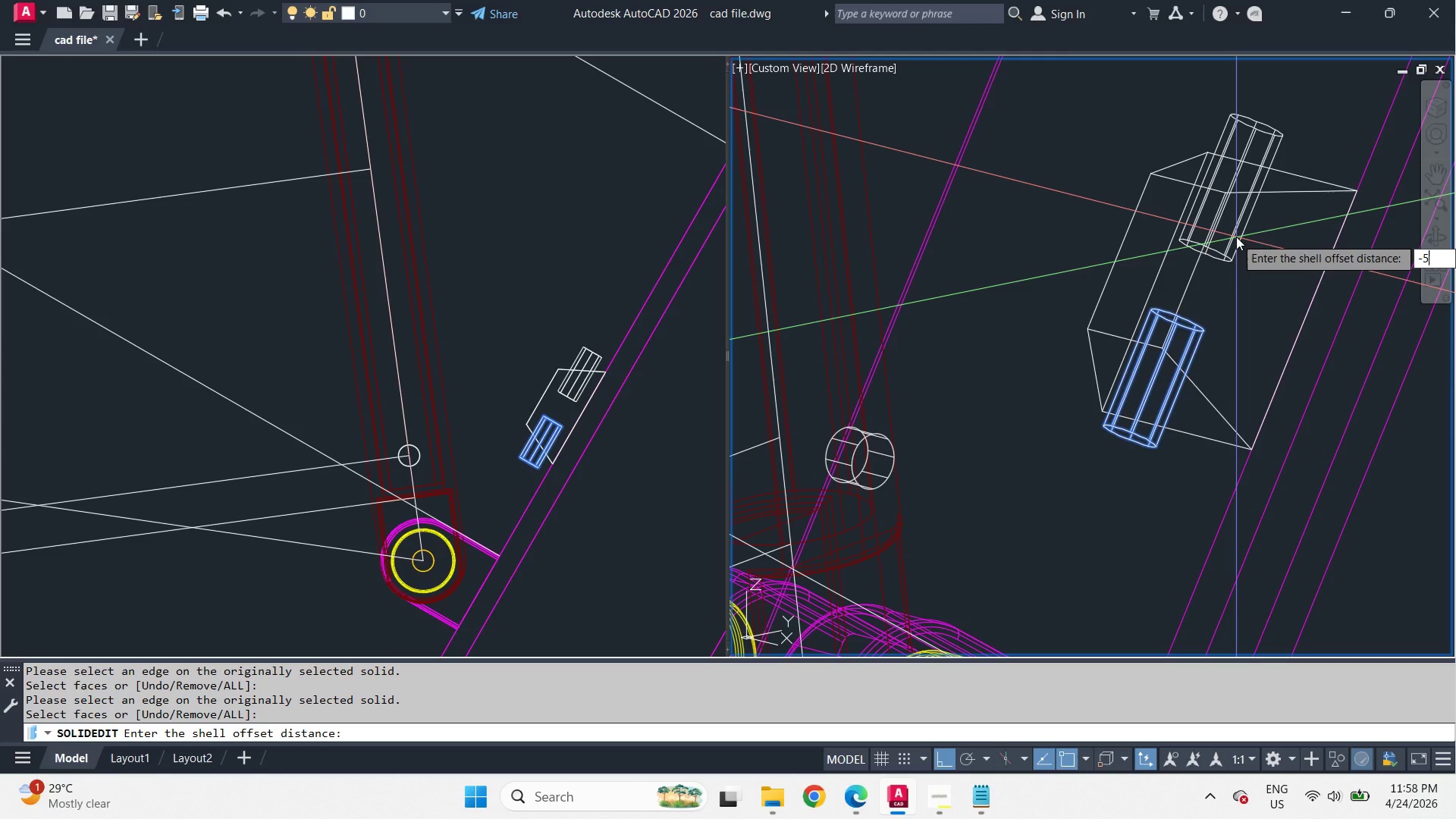 
key(Numpad5)
 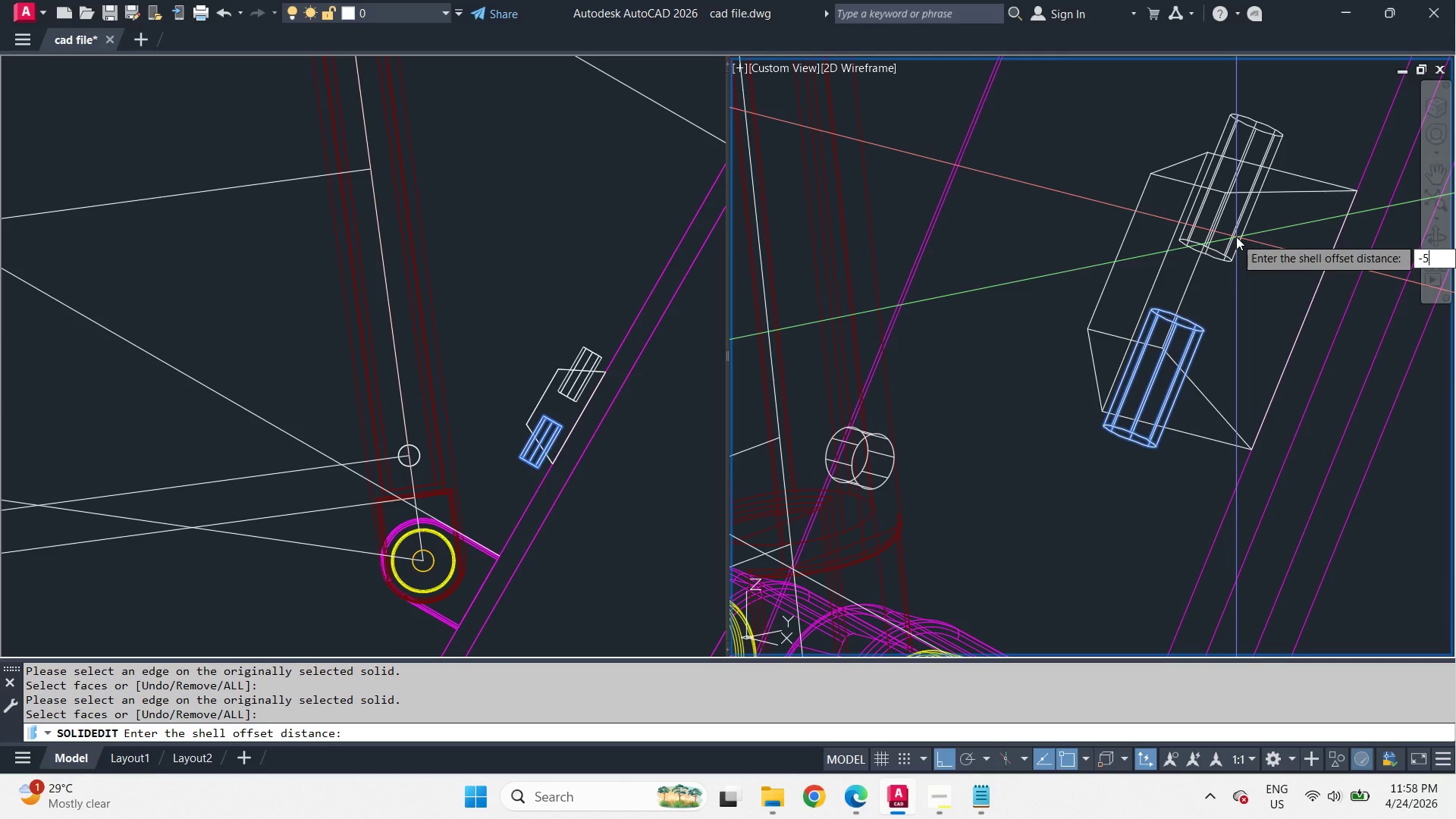 
key(NumpadEnter)
 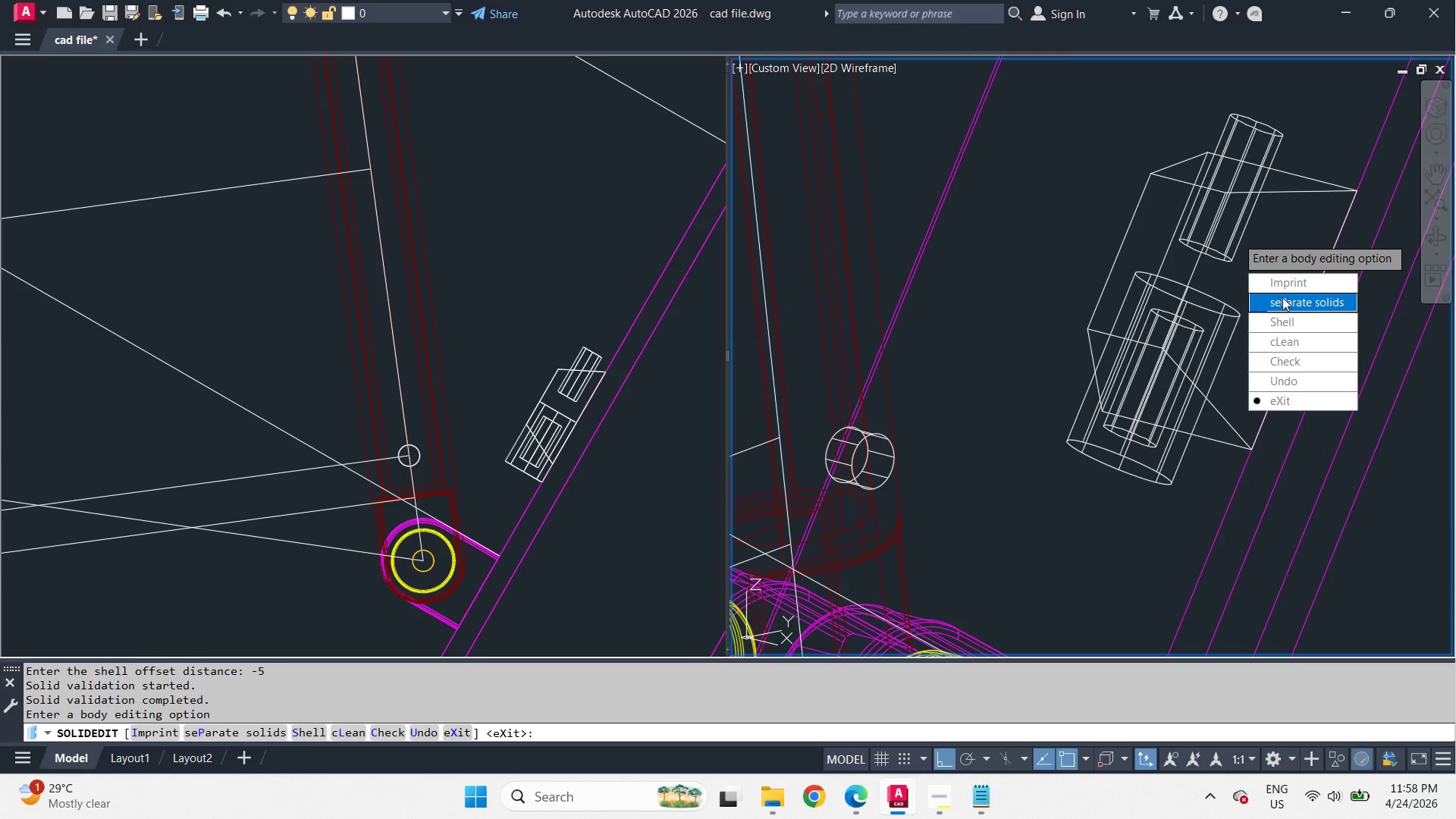 
wait(5.06)
 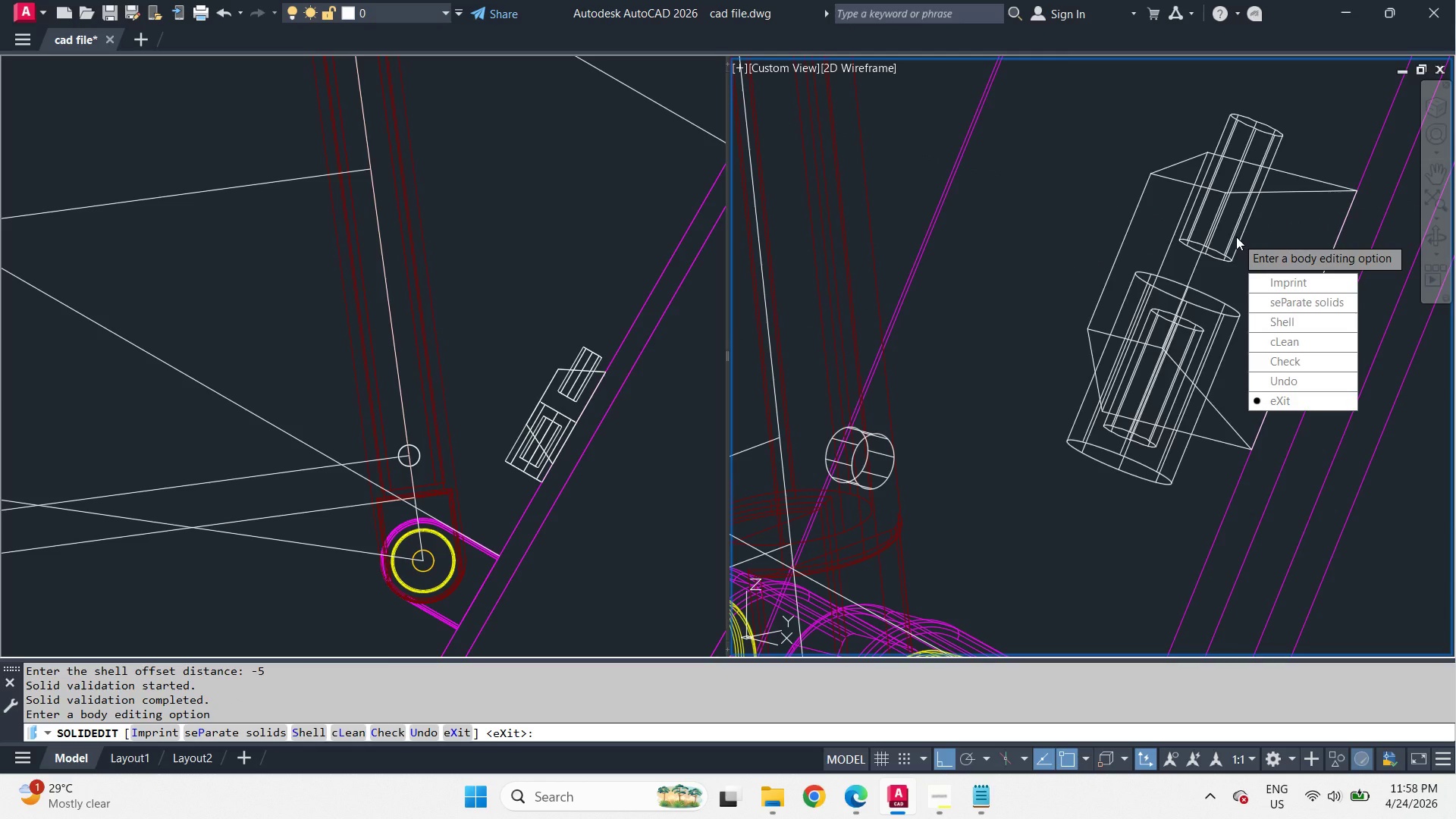 
left_click_drag(start_coordinate=[1290, 319], to_coordinate=[1236, 237])
 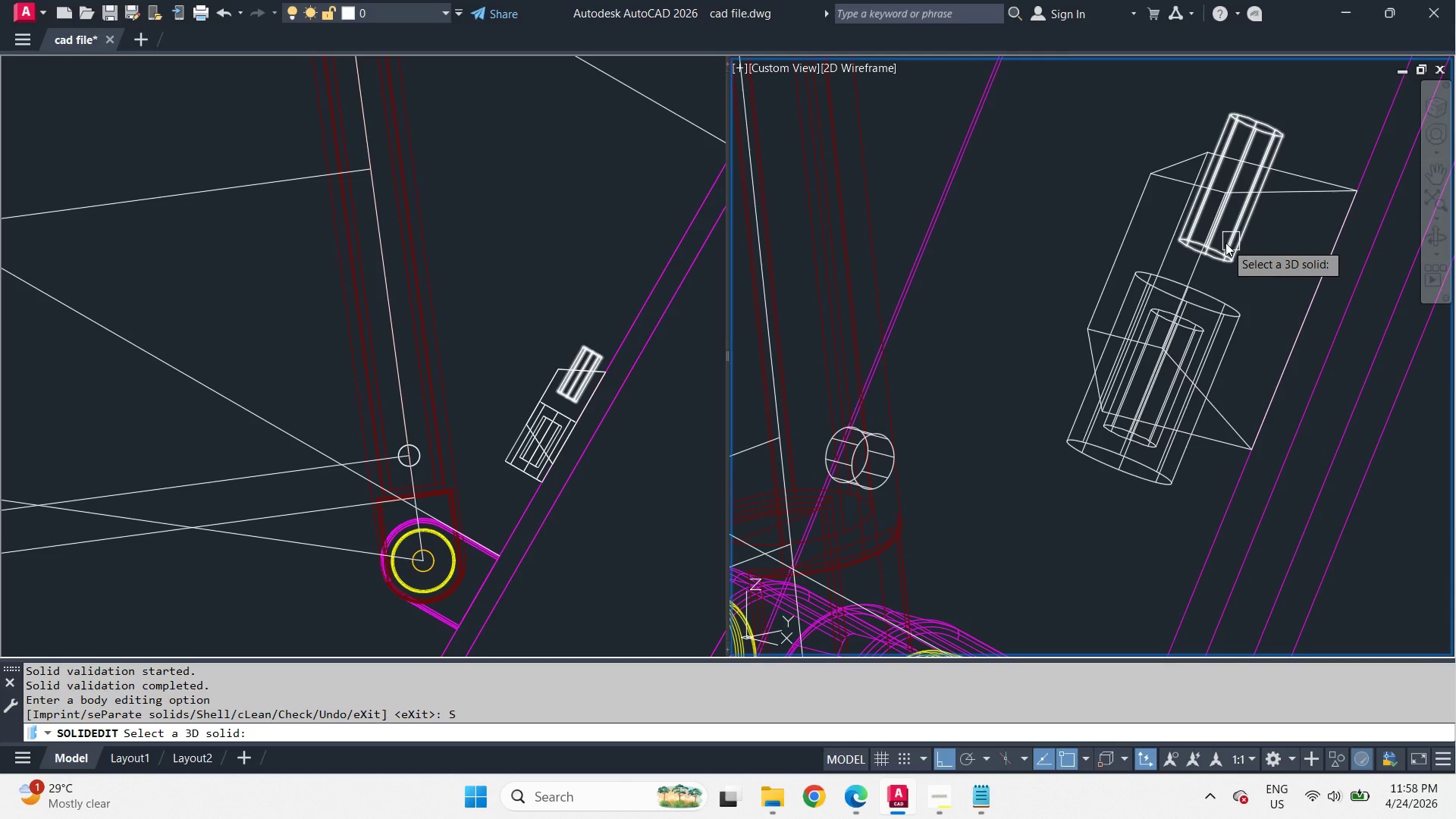 
left_click([1225, 243])
 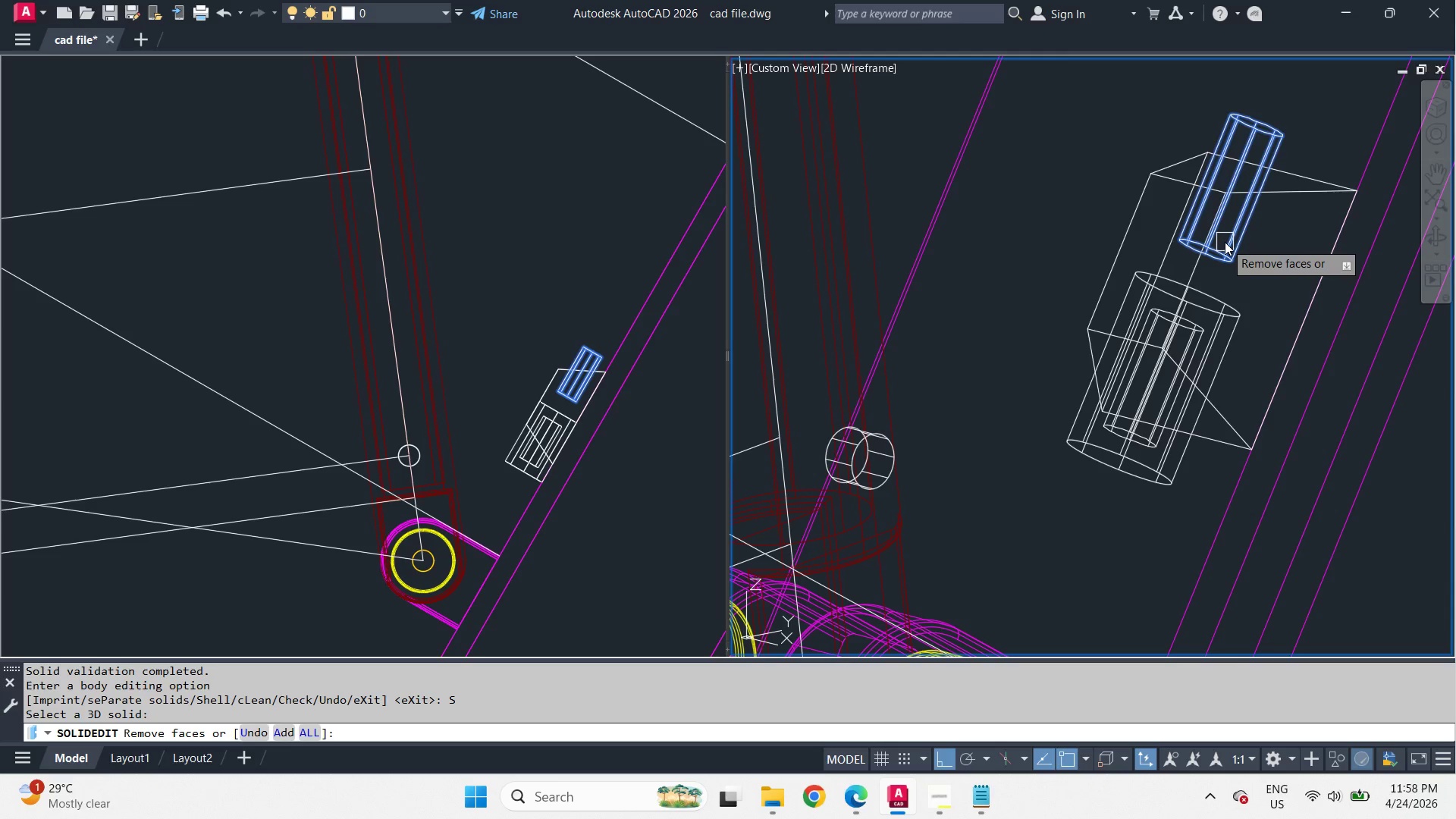 
key(Space)
 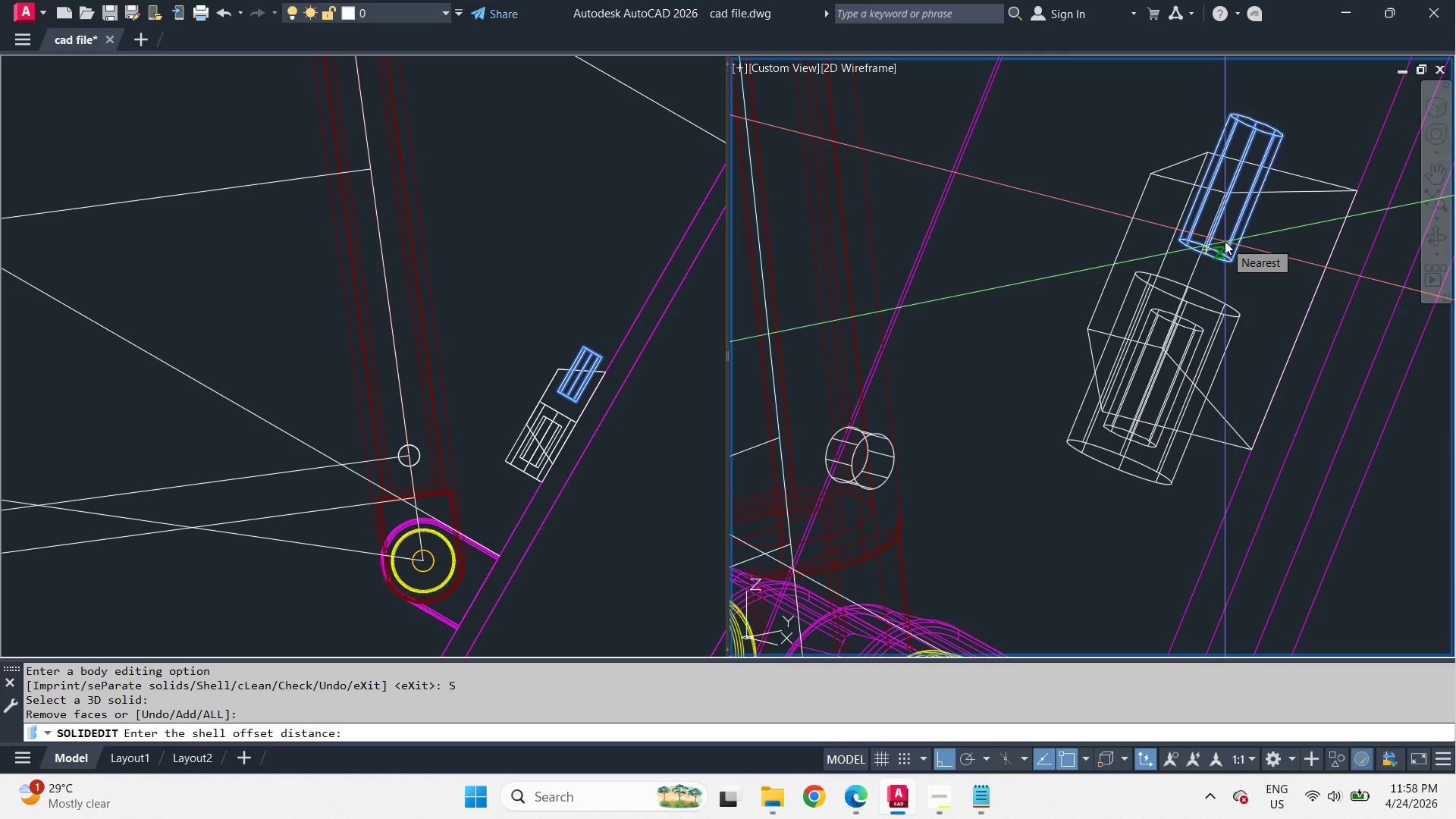 
key(NumpadSubtract)
 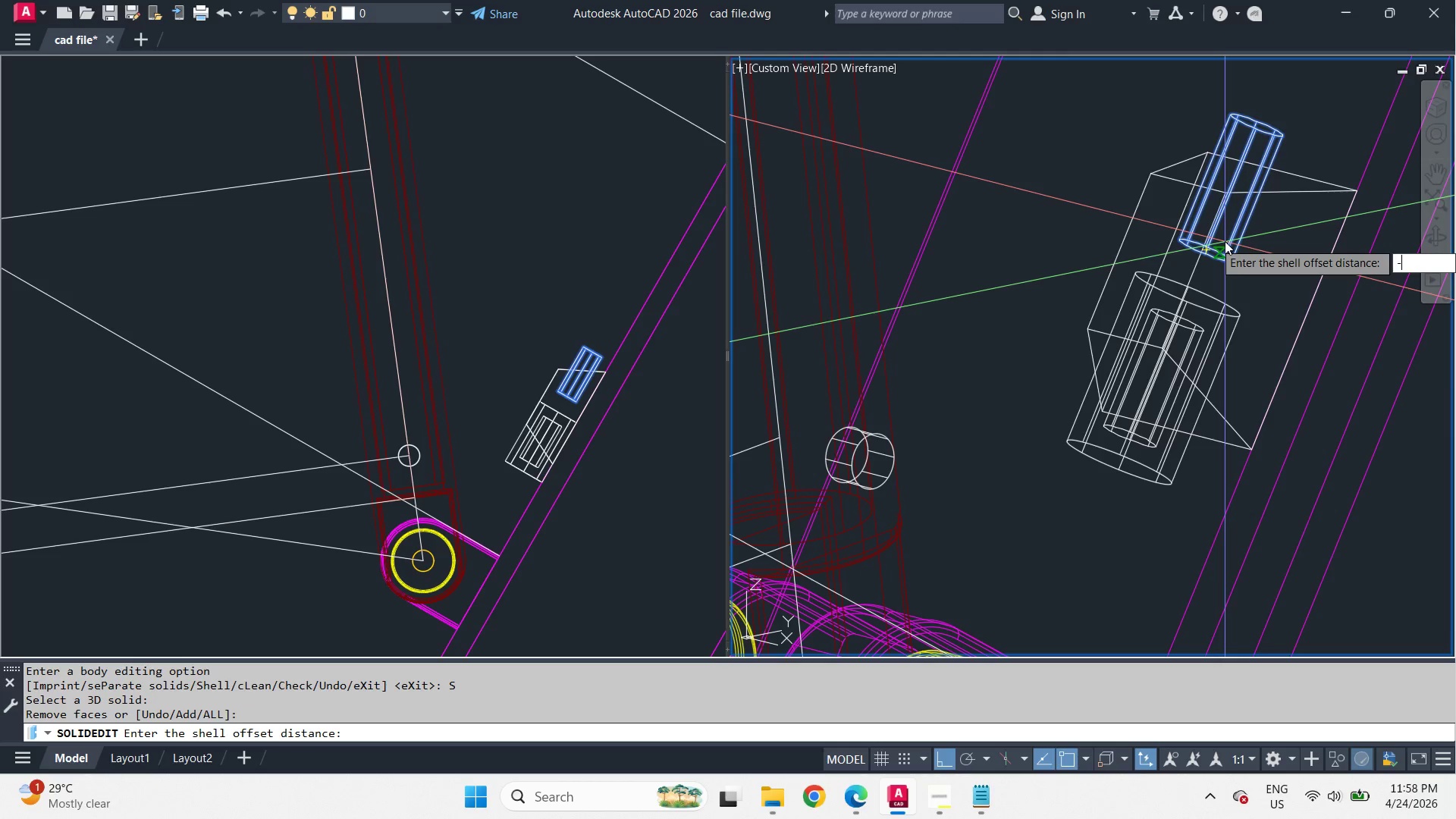 
key(Numpad5)
 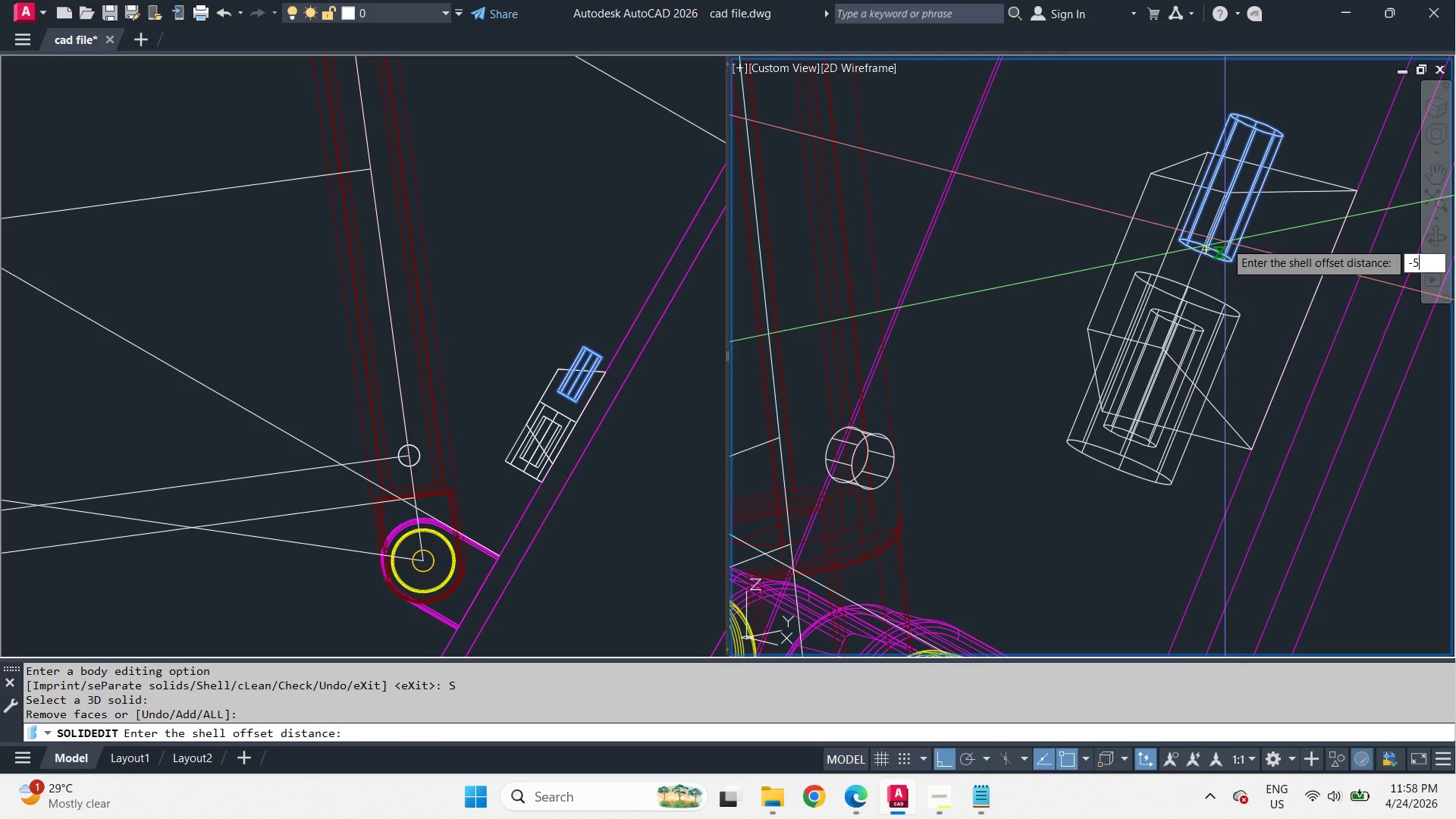 
key(NumpadEnter)
 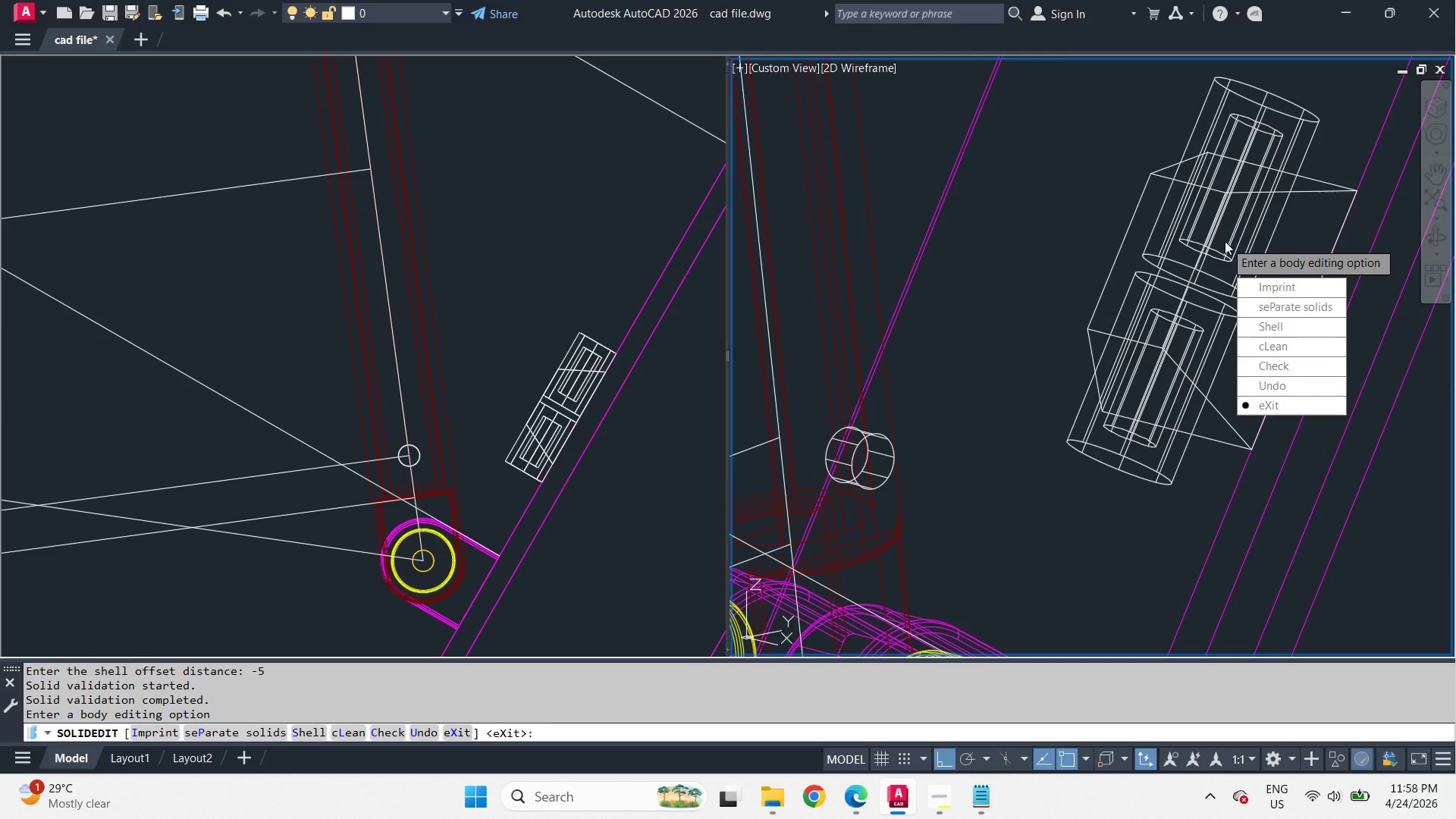 
key(NumpadEnter)
 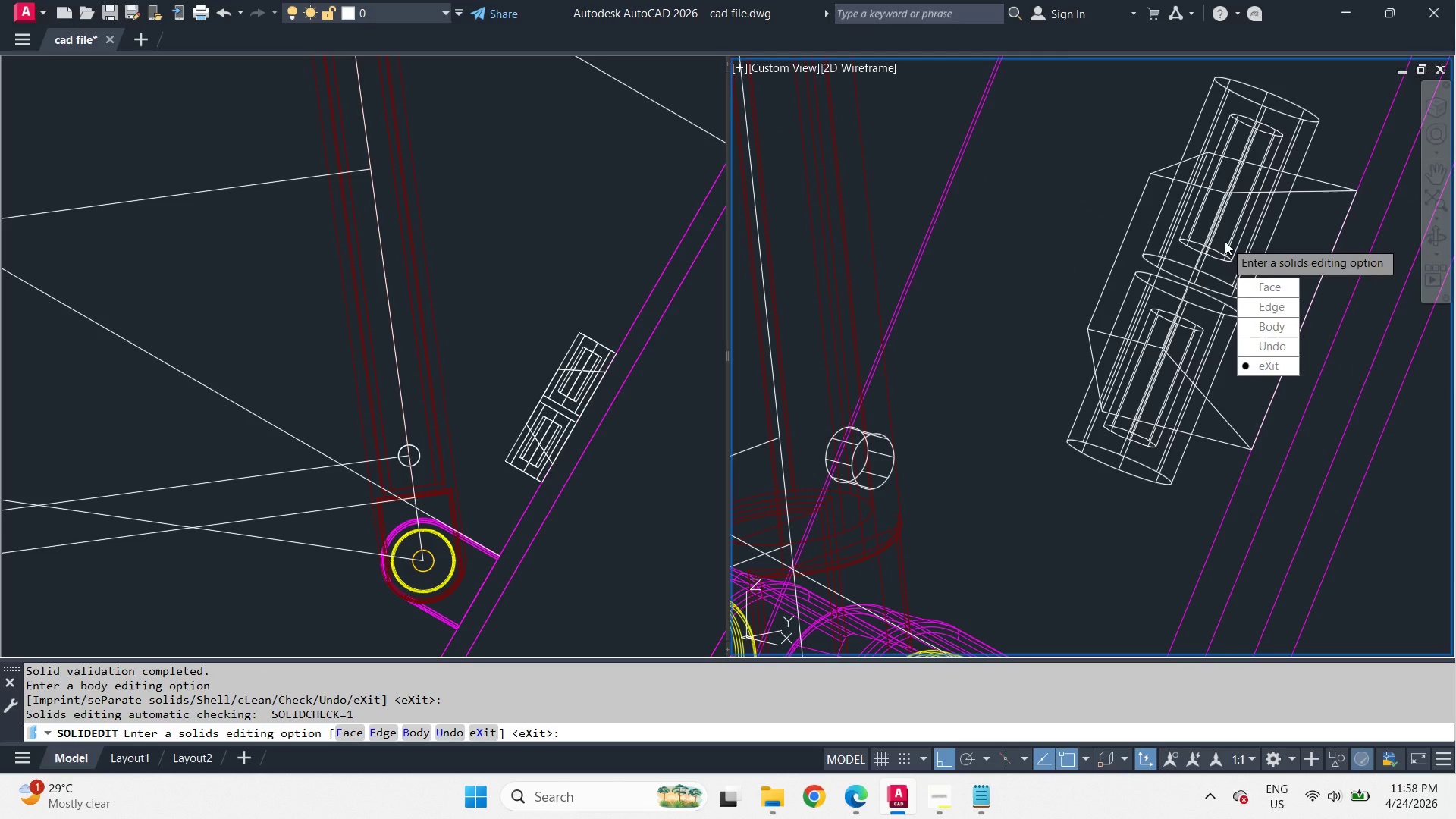 
key(NumpadEnter)
 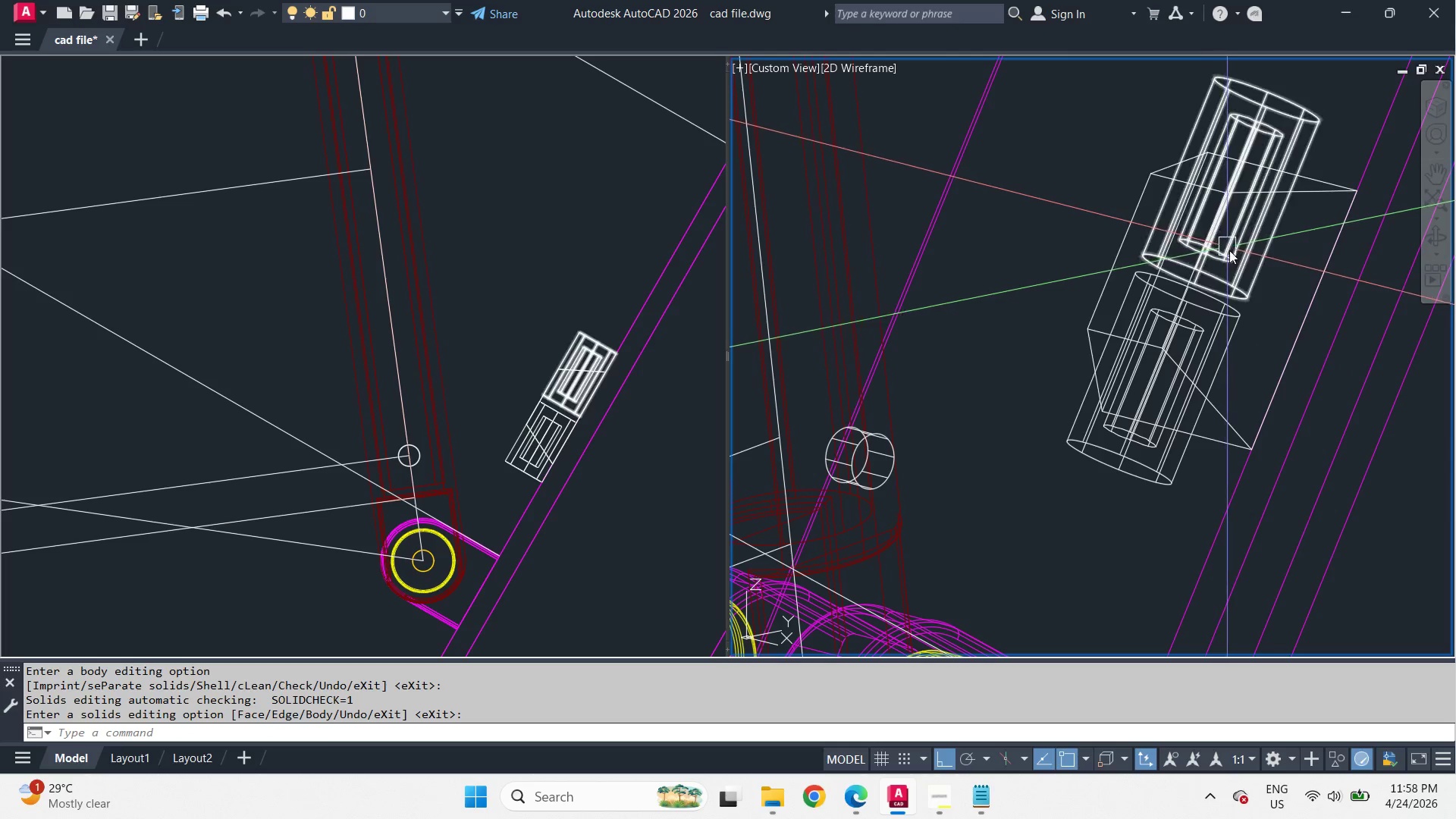 
hold_key(key=ShiftLeft, duration=2.0)
 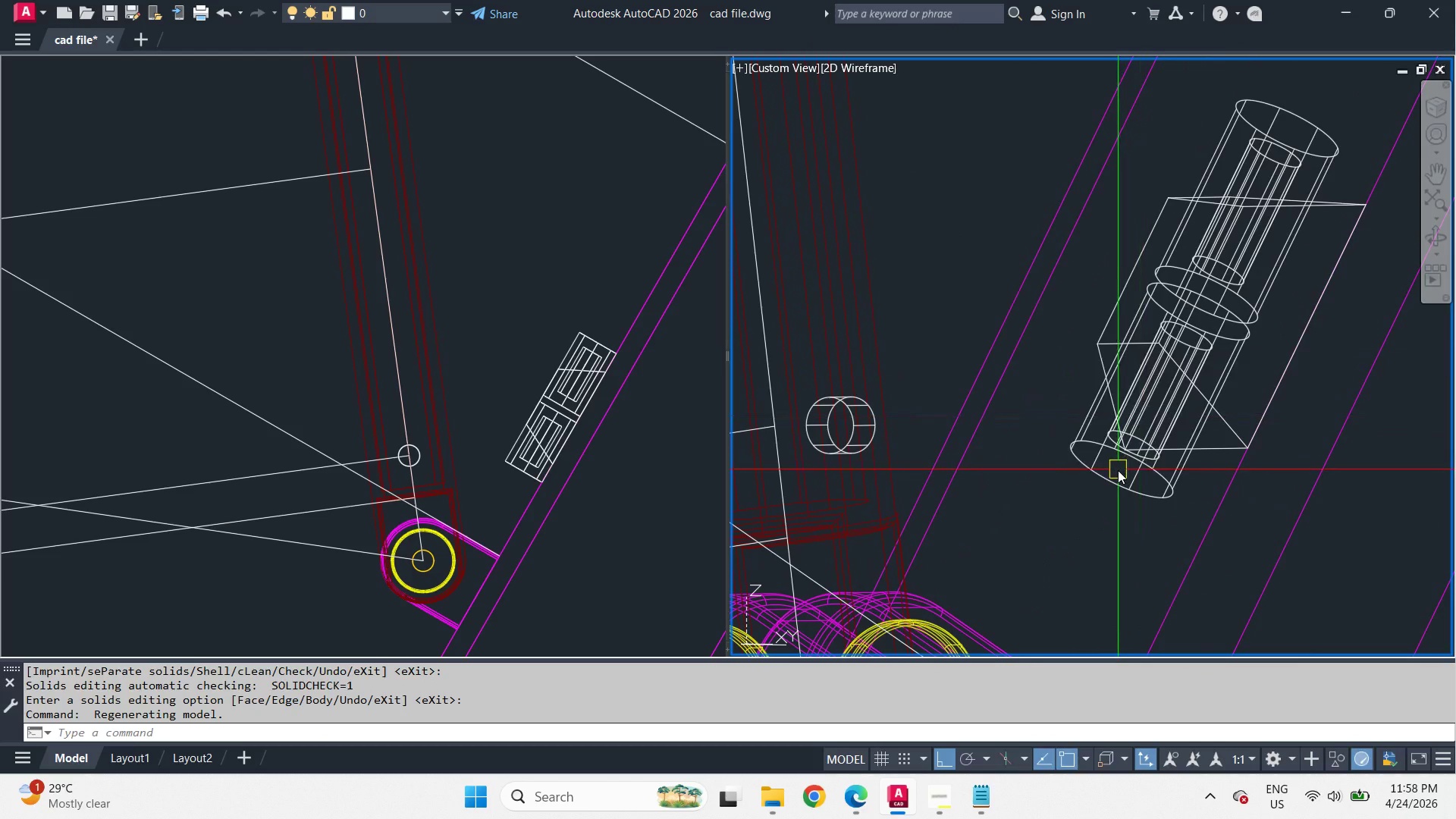 
hold_key(key=ControlLeft, duration=0.56)
 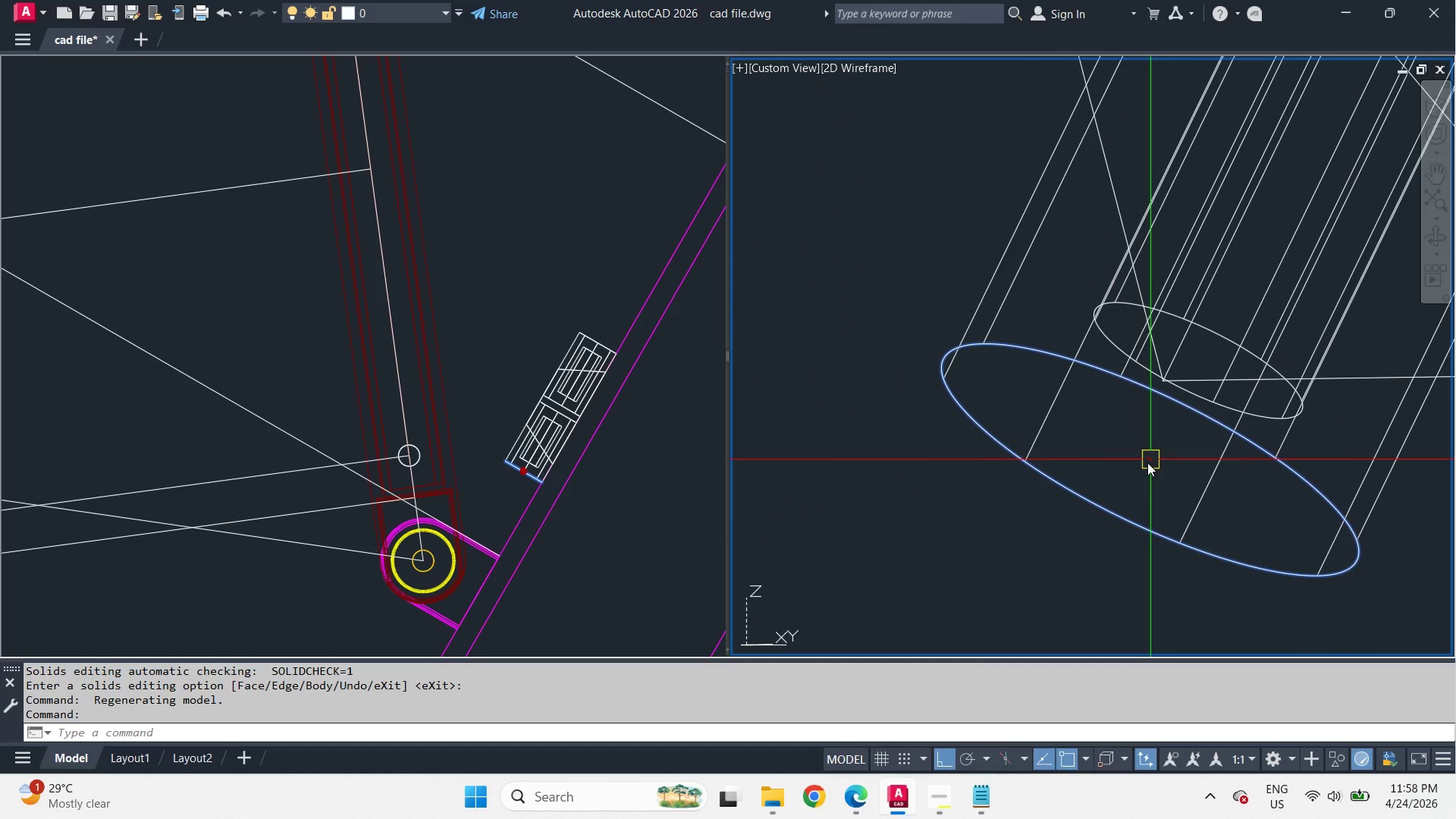 
scroll: coordinate [1112, 473], scroll_direction: up, amount: 3.0
 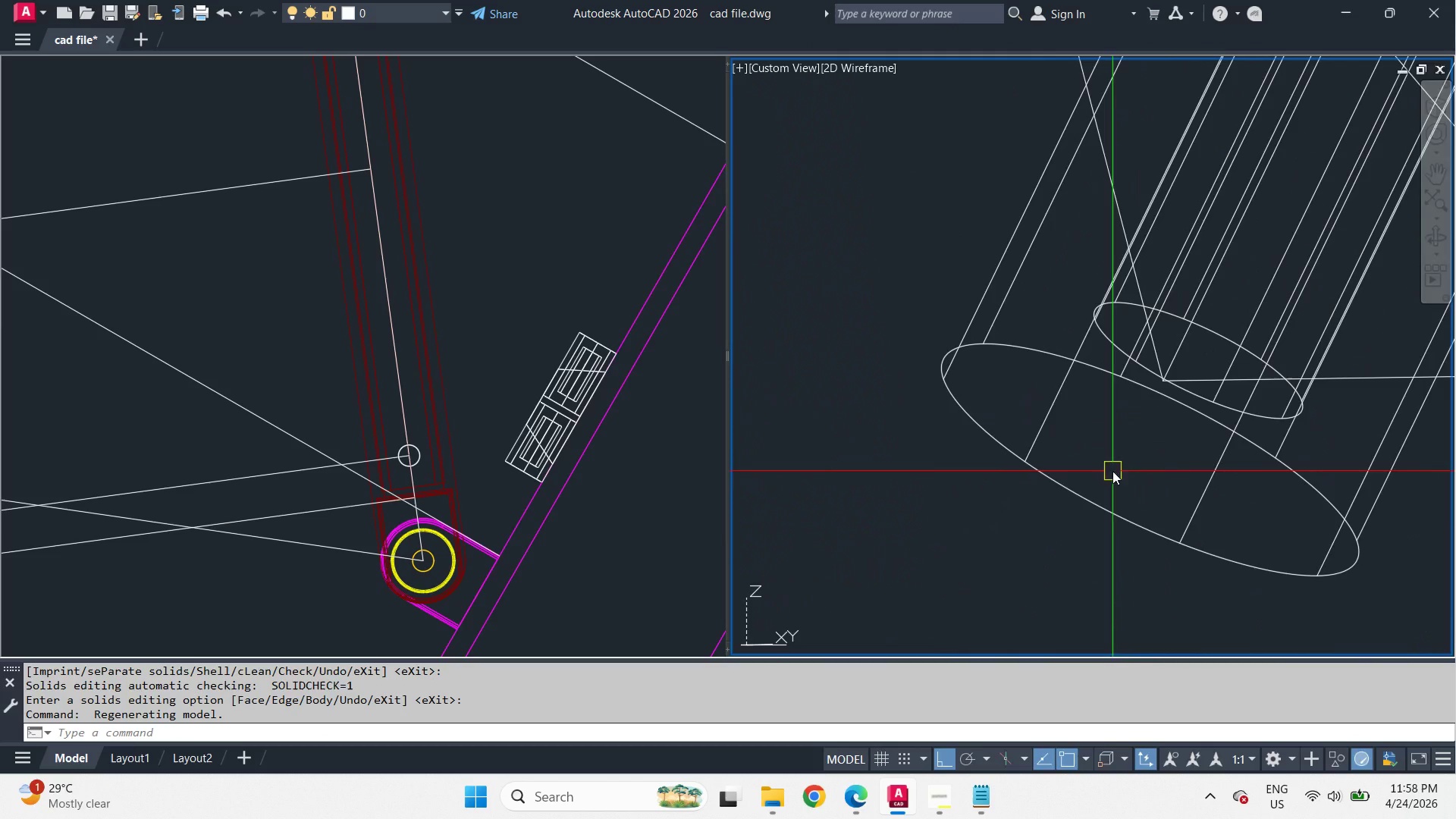 
left_click([1138, 451])
 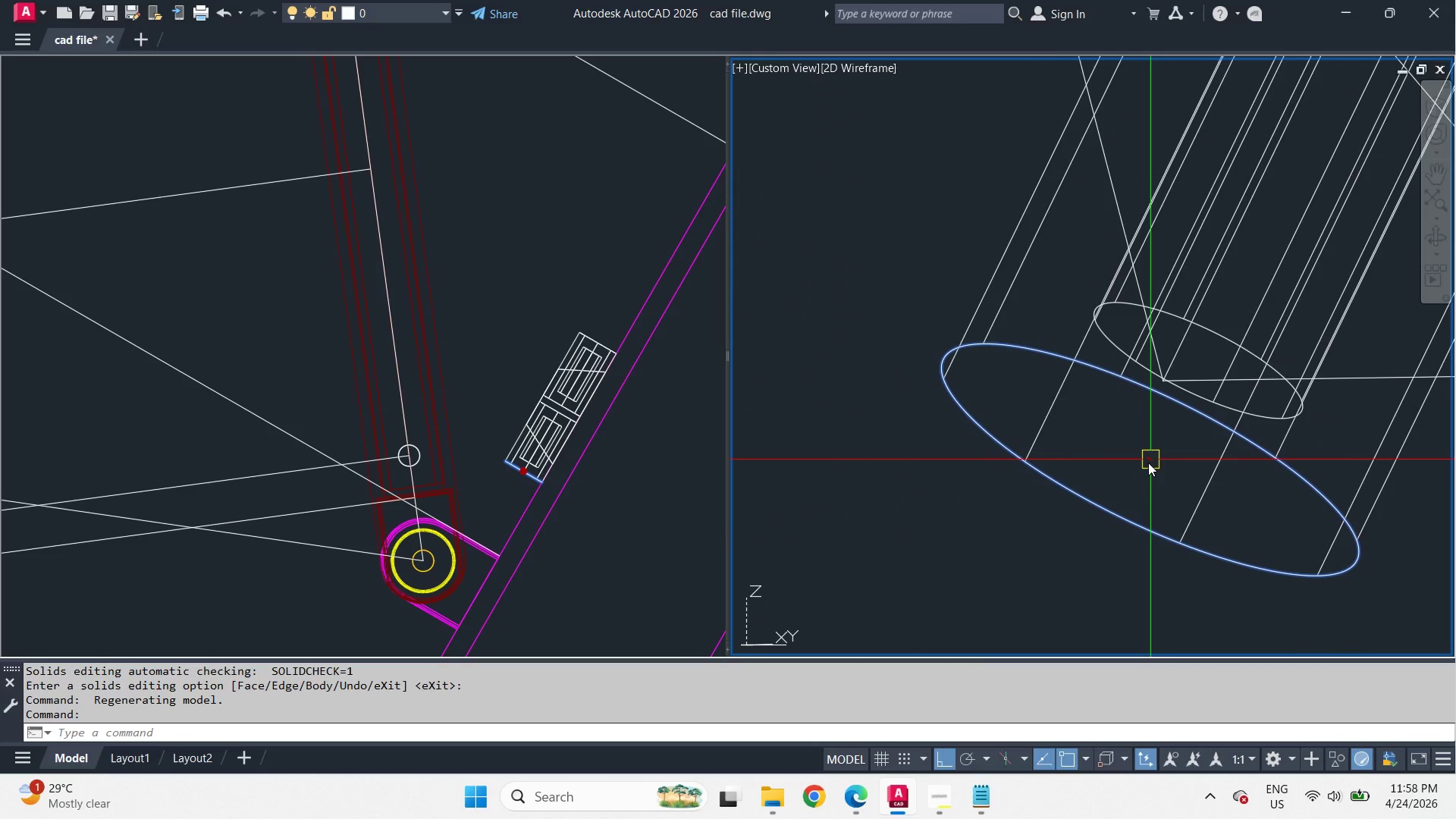 
left_click([1147, 463])
 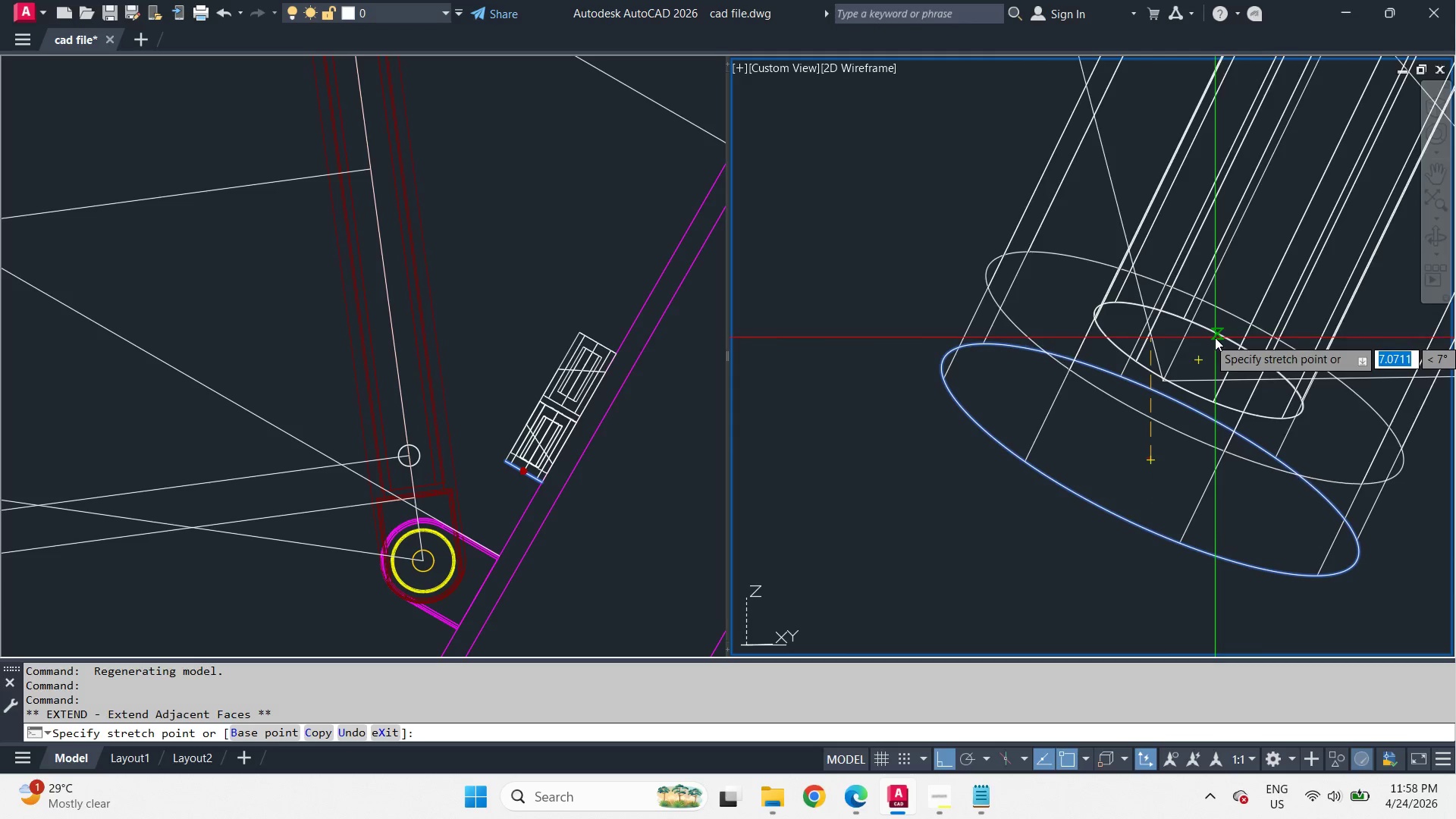 
left_click([1215, 337])
 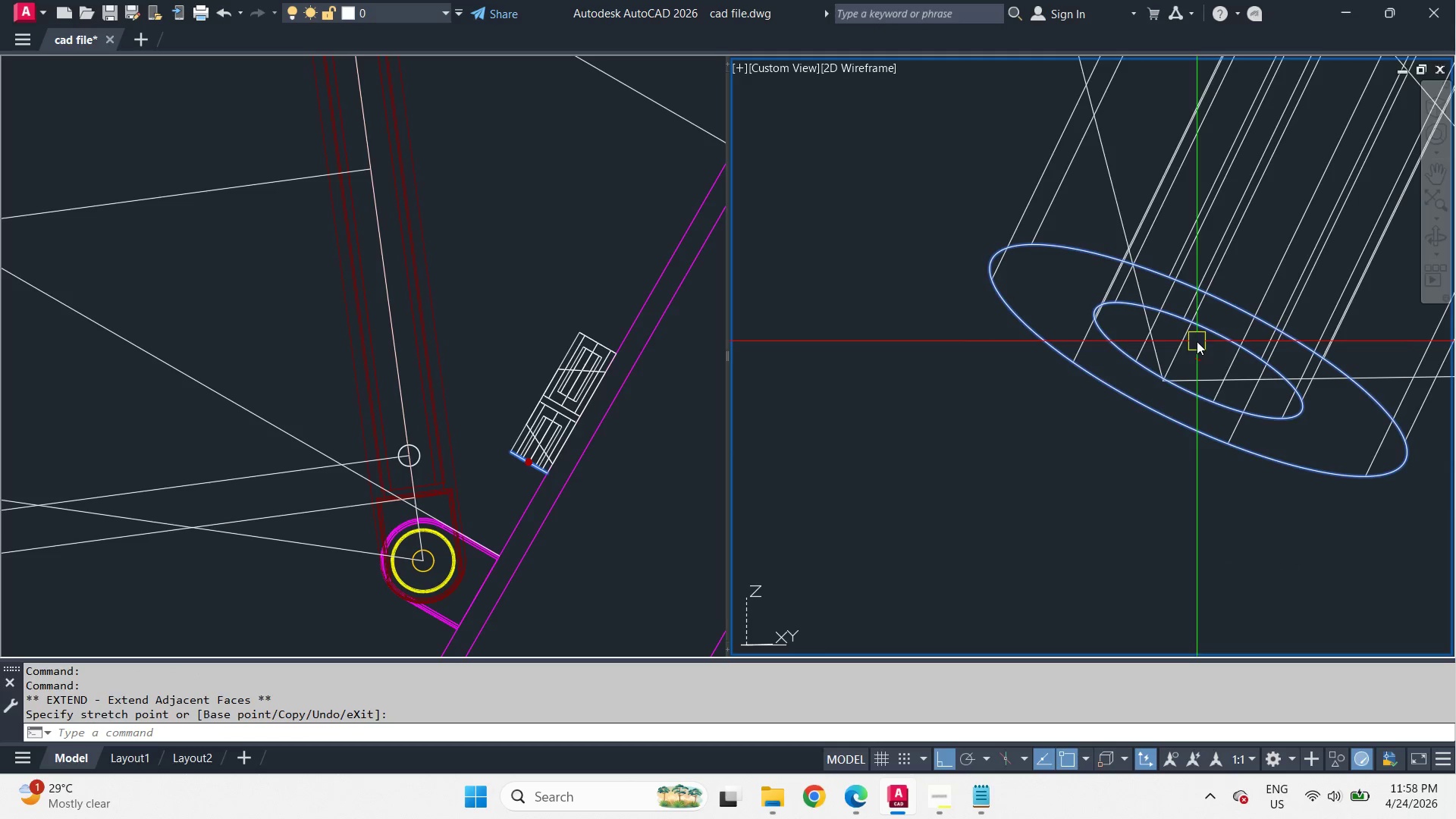 
key(Escape)
 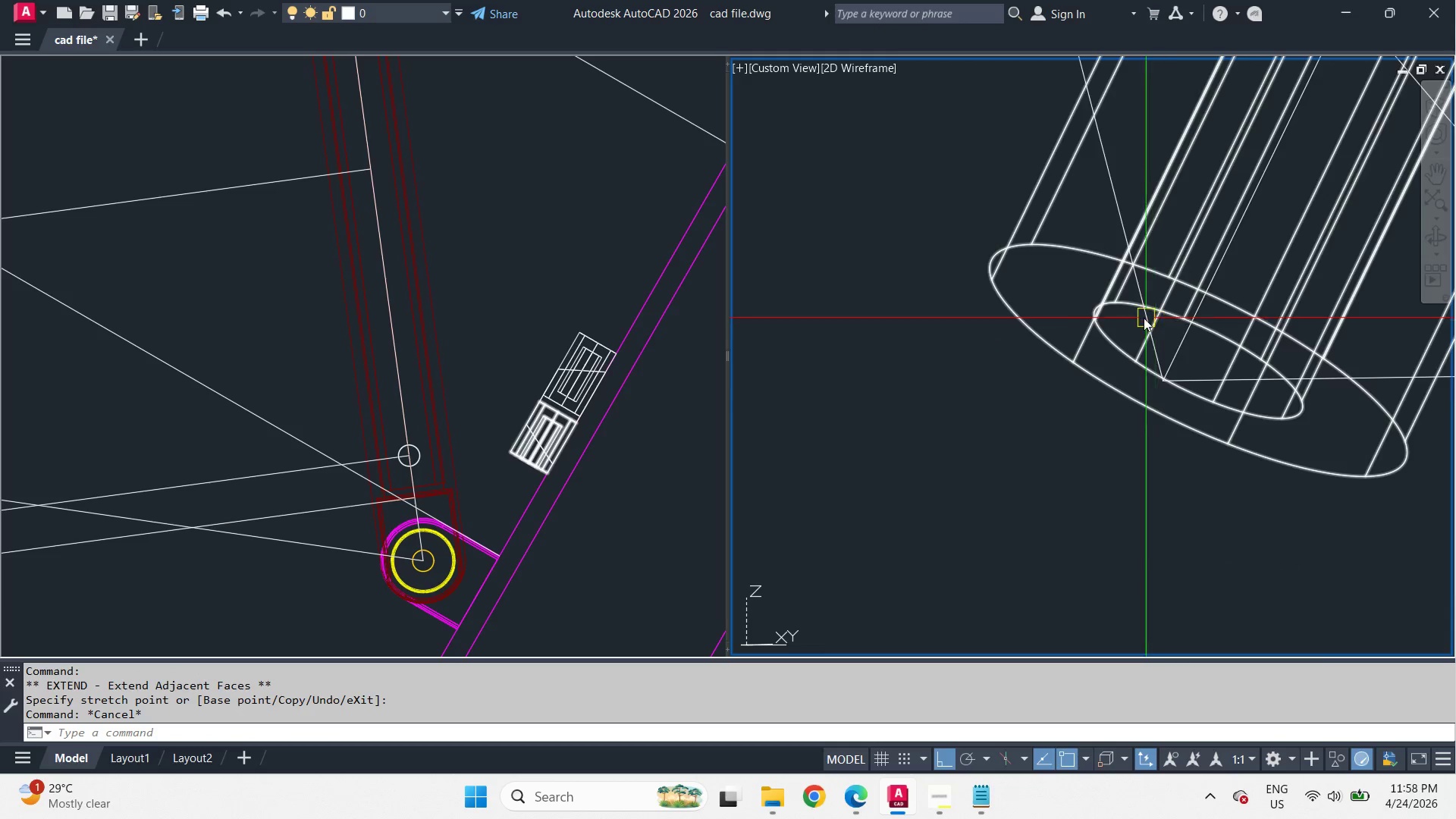 
hold_key(key=ShiftLeft, duration=3.23)
scroll: coordinate [1215, 322], scroll_direction: down, amount: 3.0
 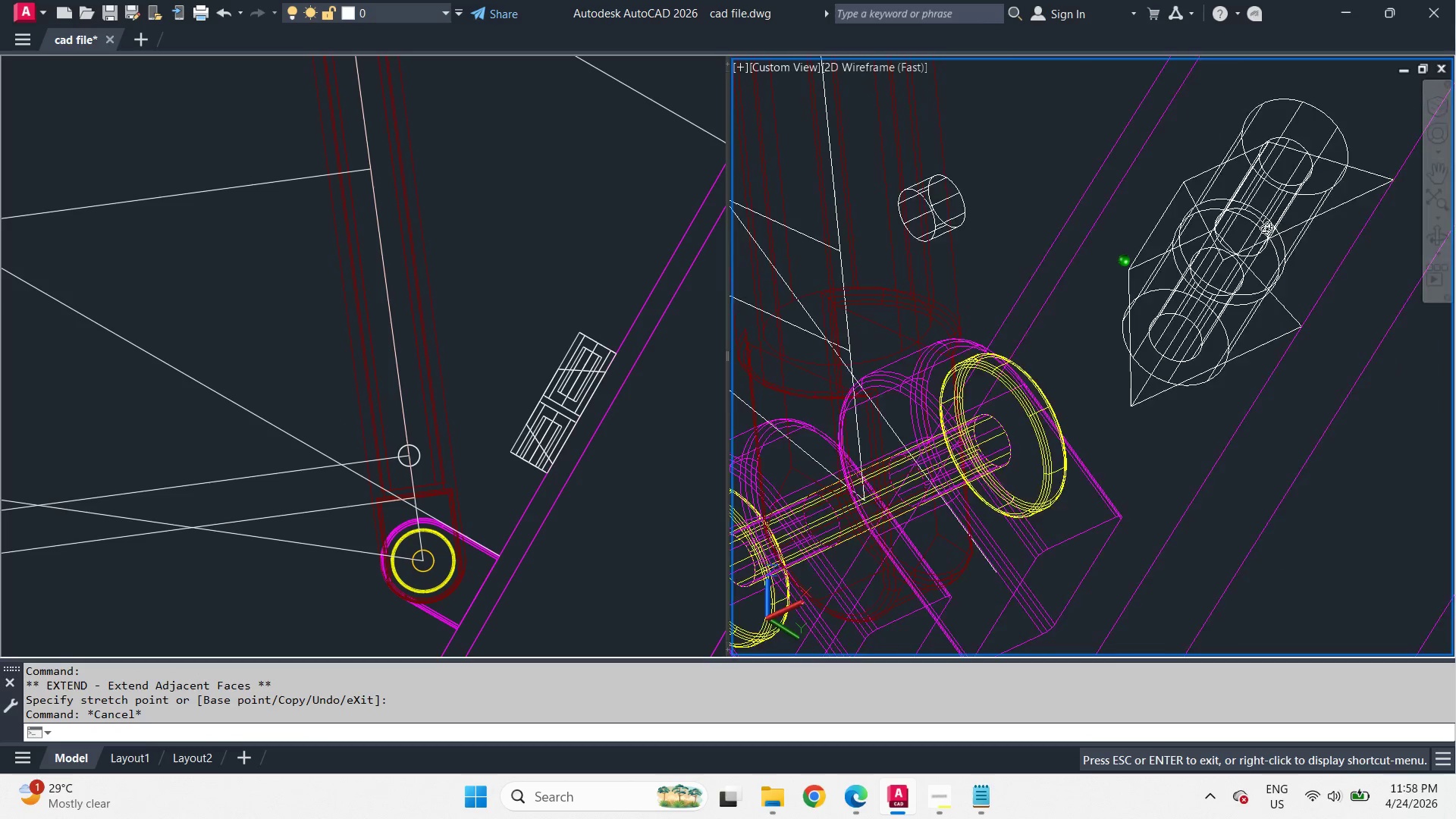 
key(Control+Z)
 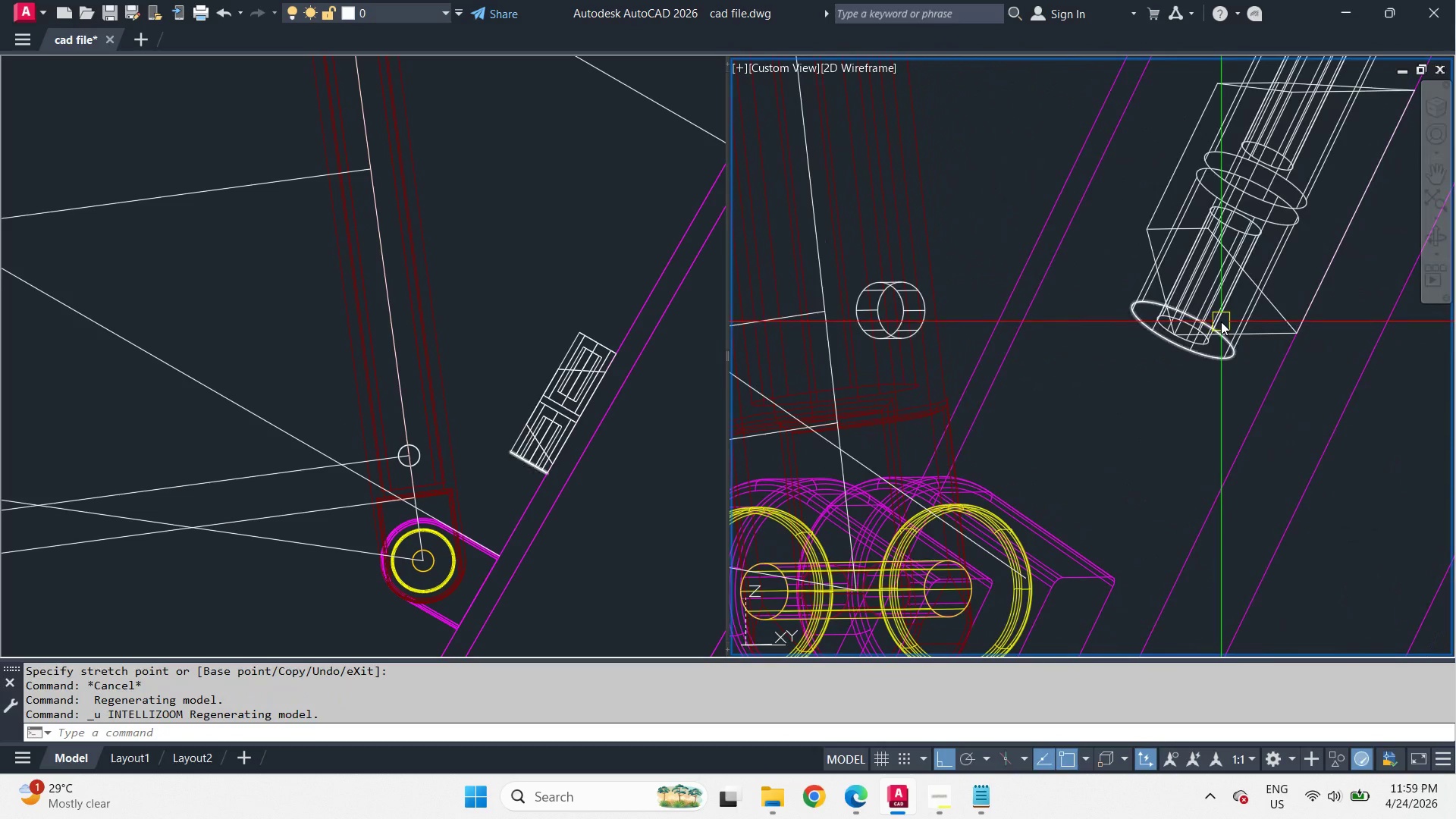 
key(Control+Z)
 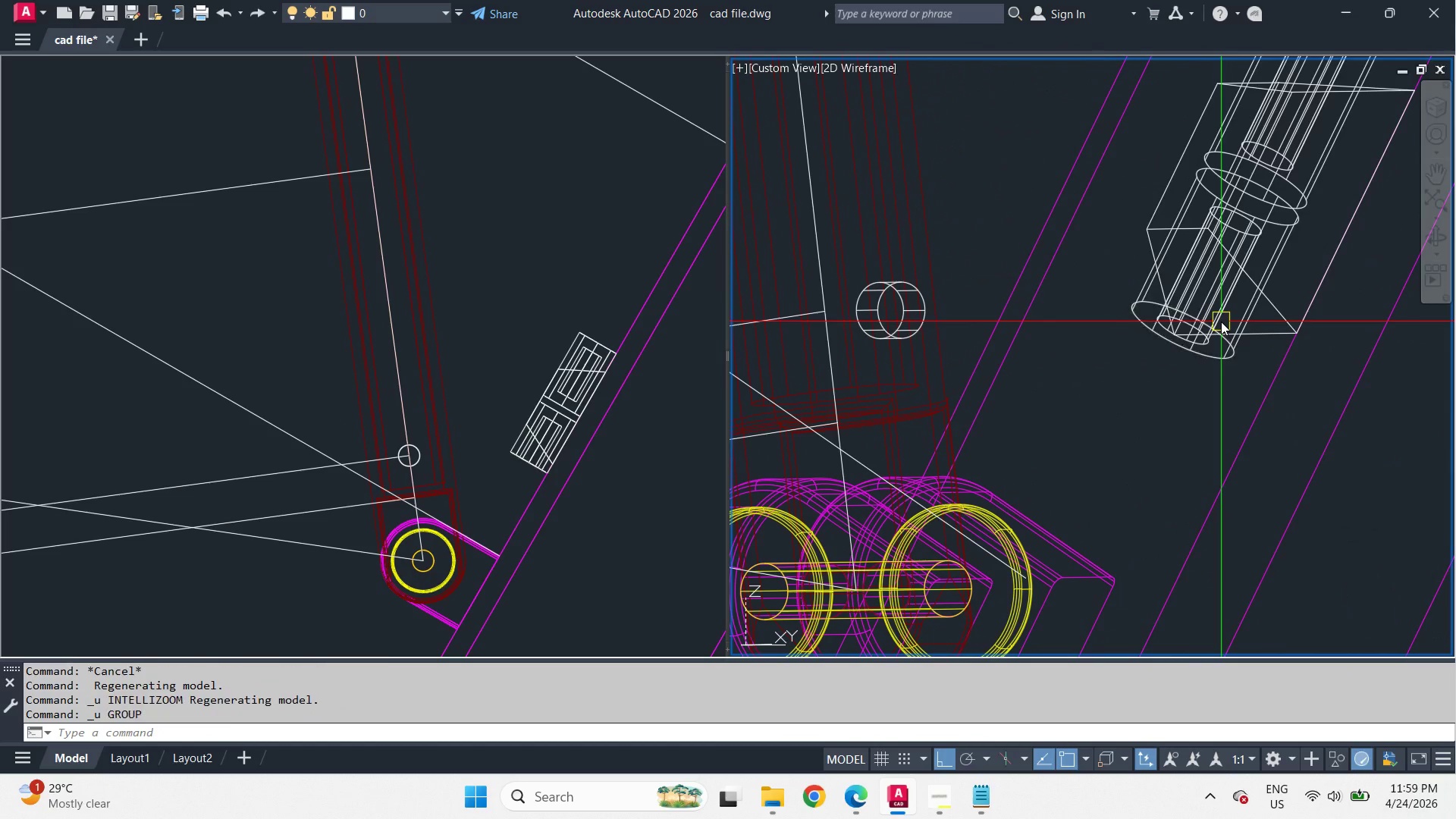 
key(Control+Z)
 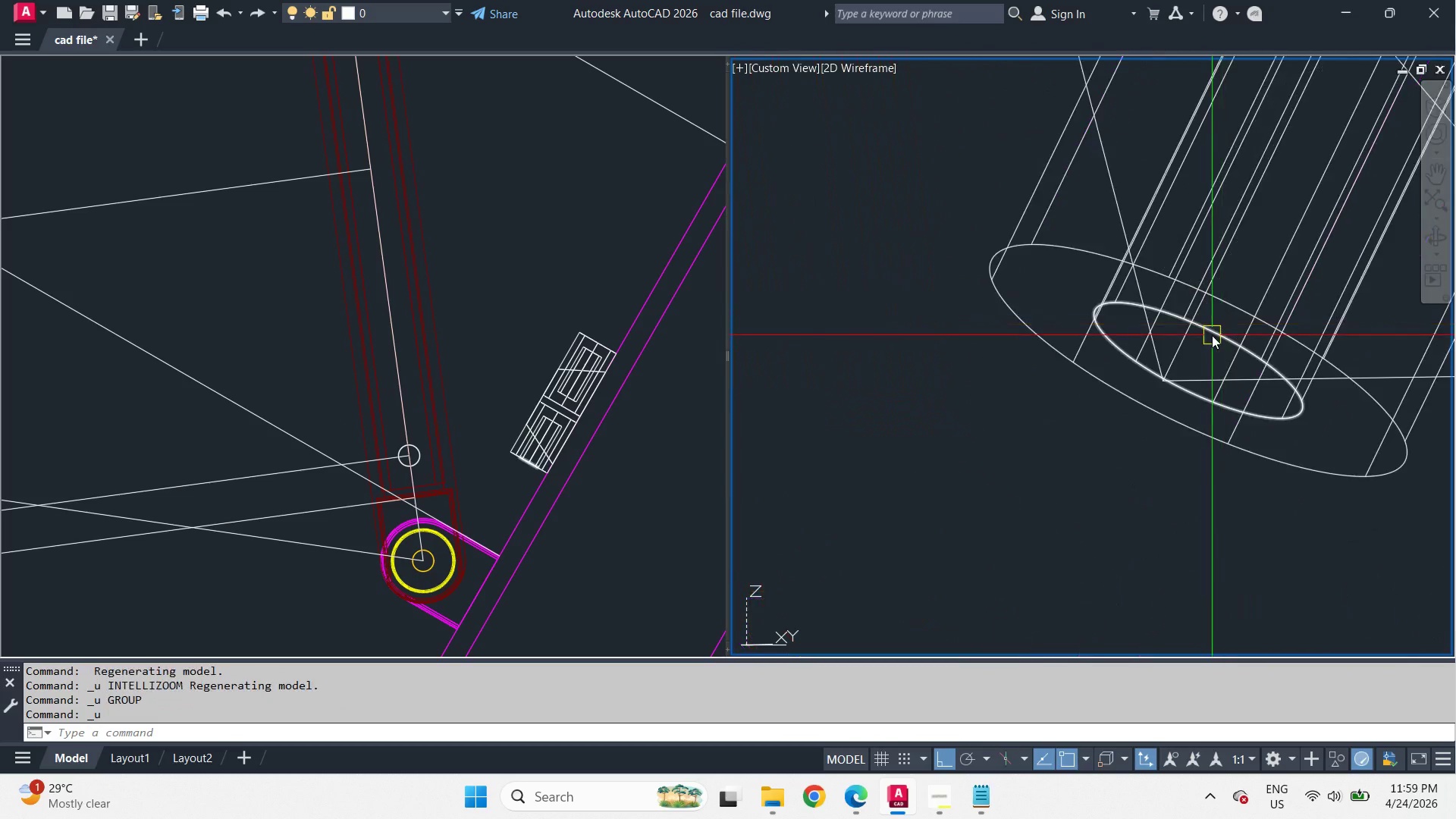 
key(Control+Z)
 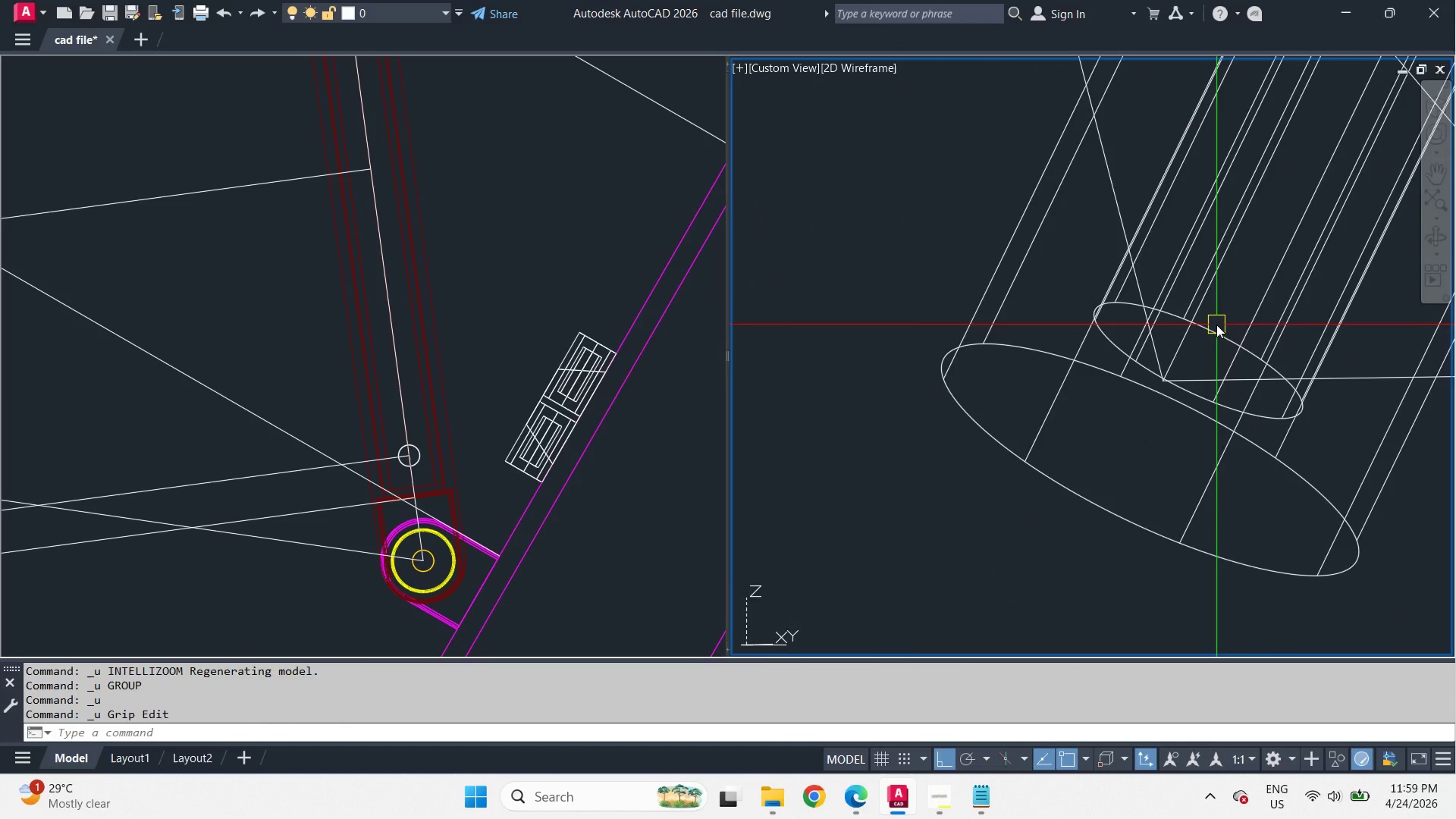 
key(Control+Z)
 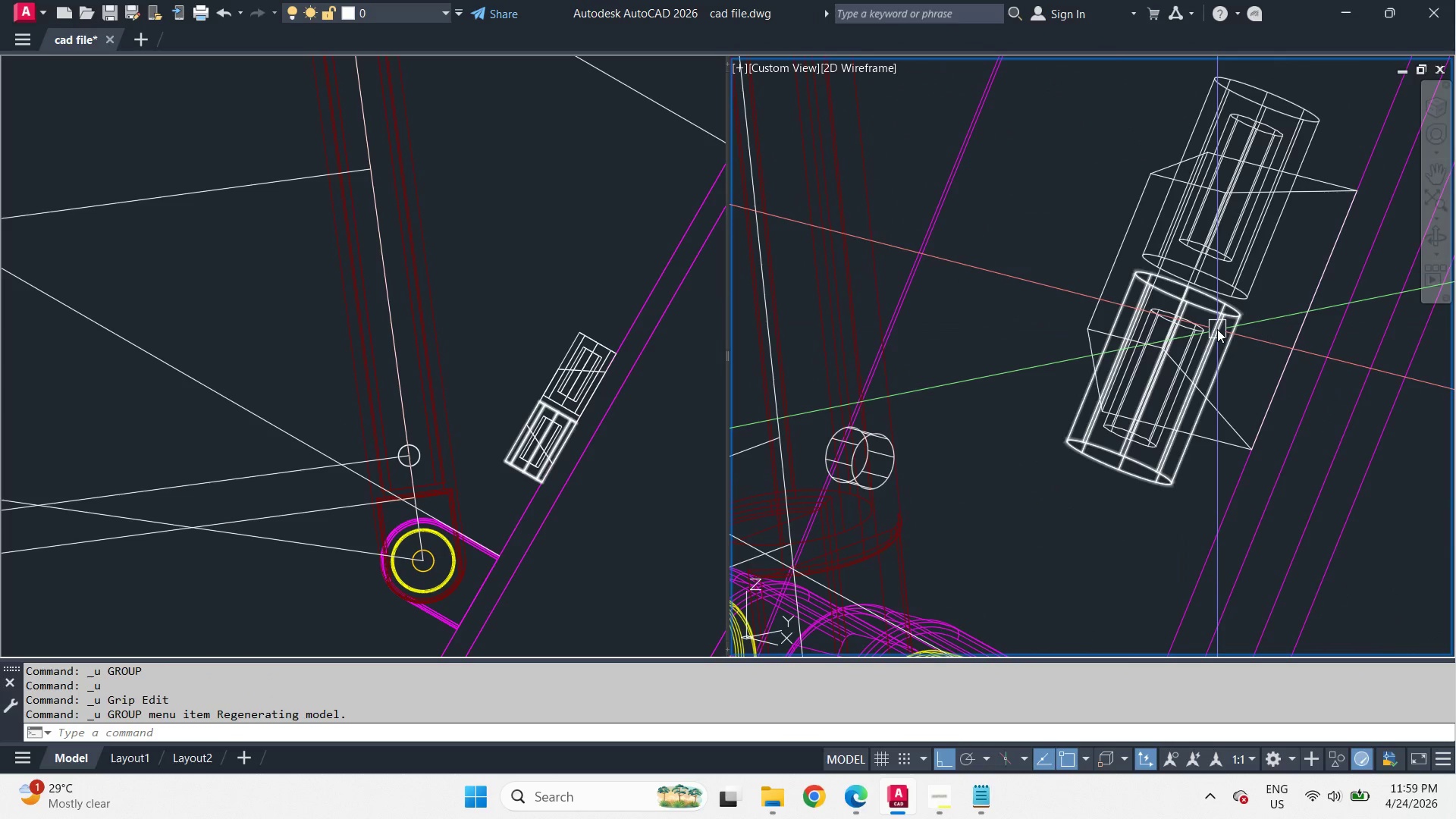 
key(Control+Z)
 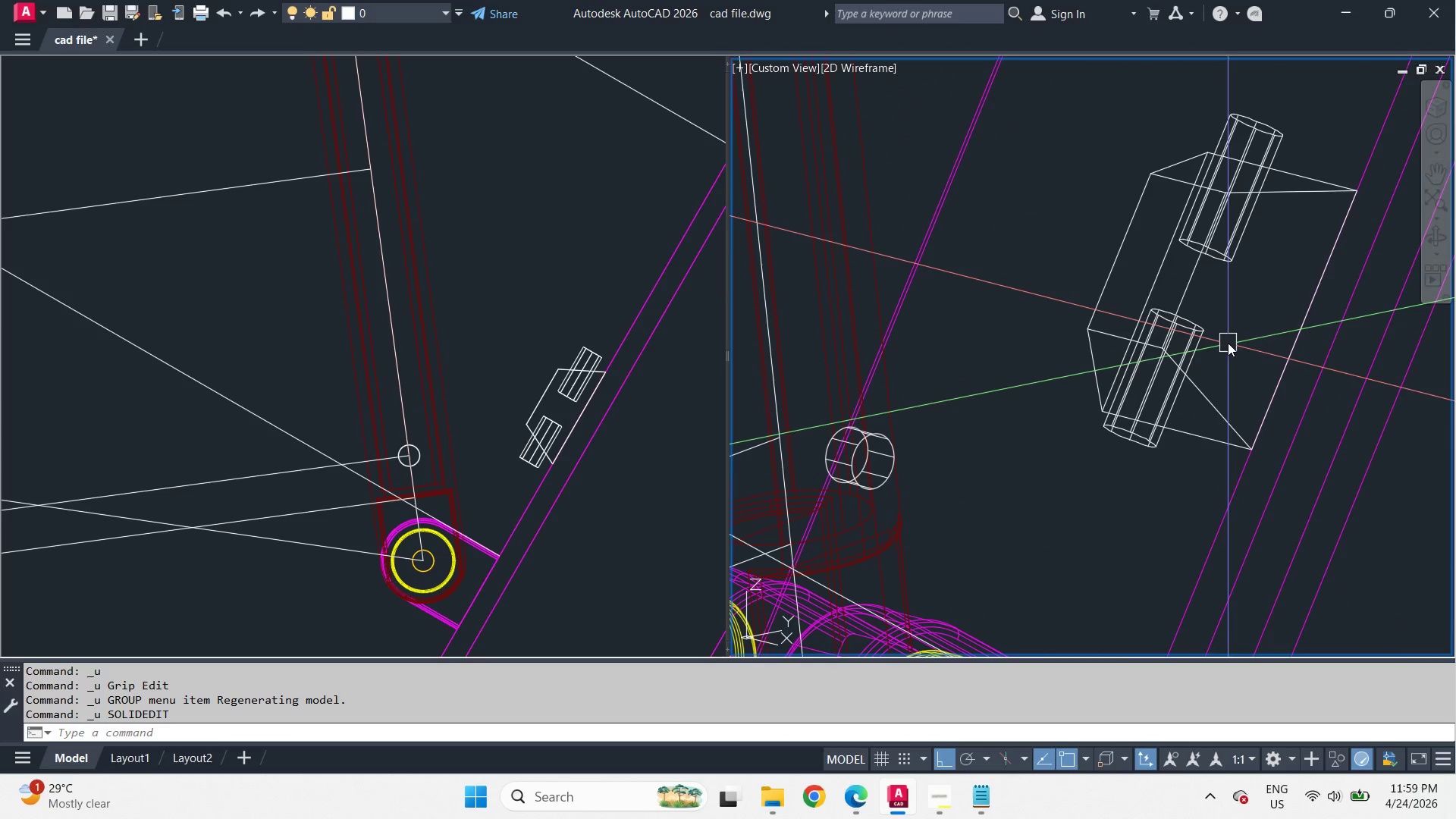 
type(sol)
 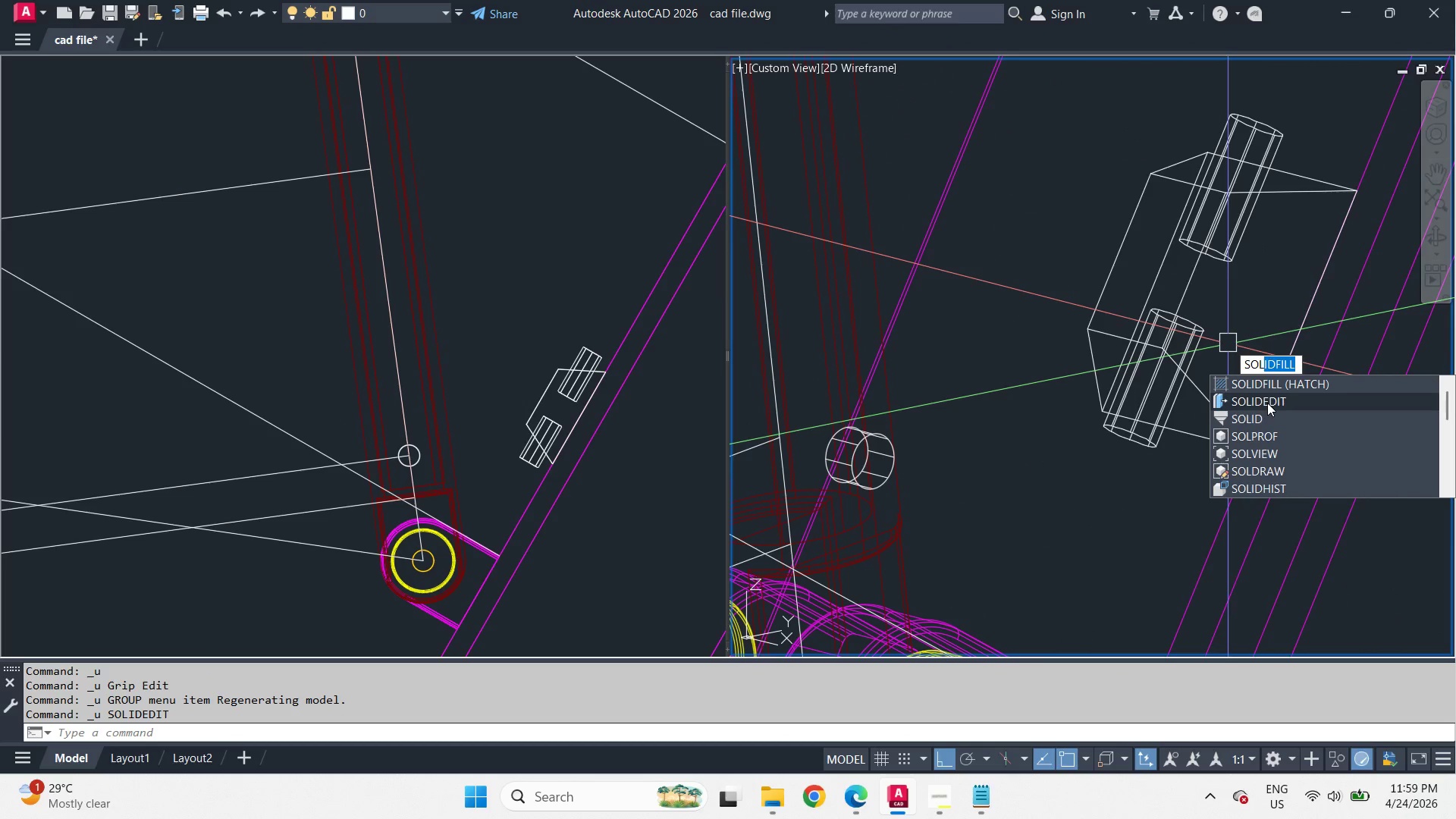 
left_click([1267, 403])
 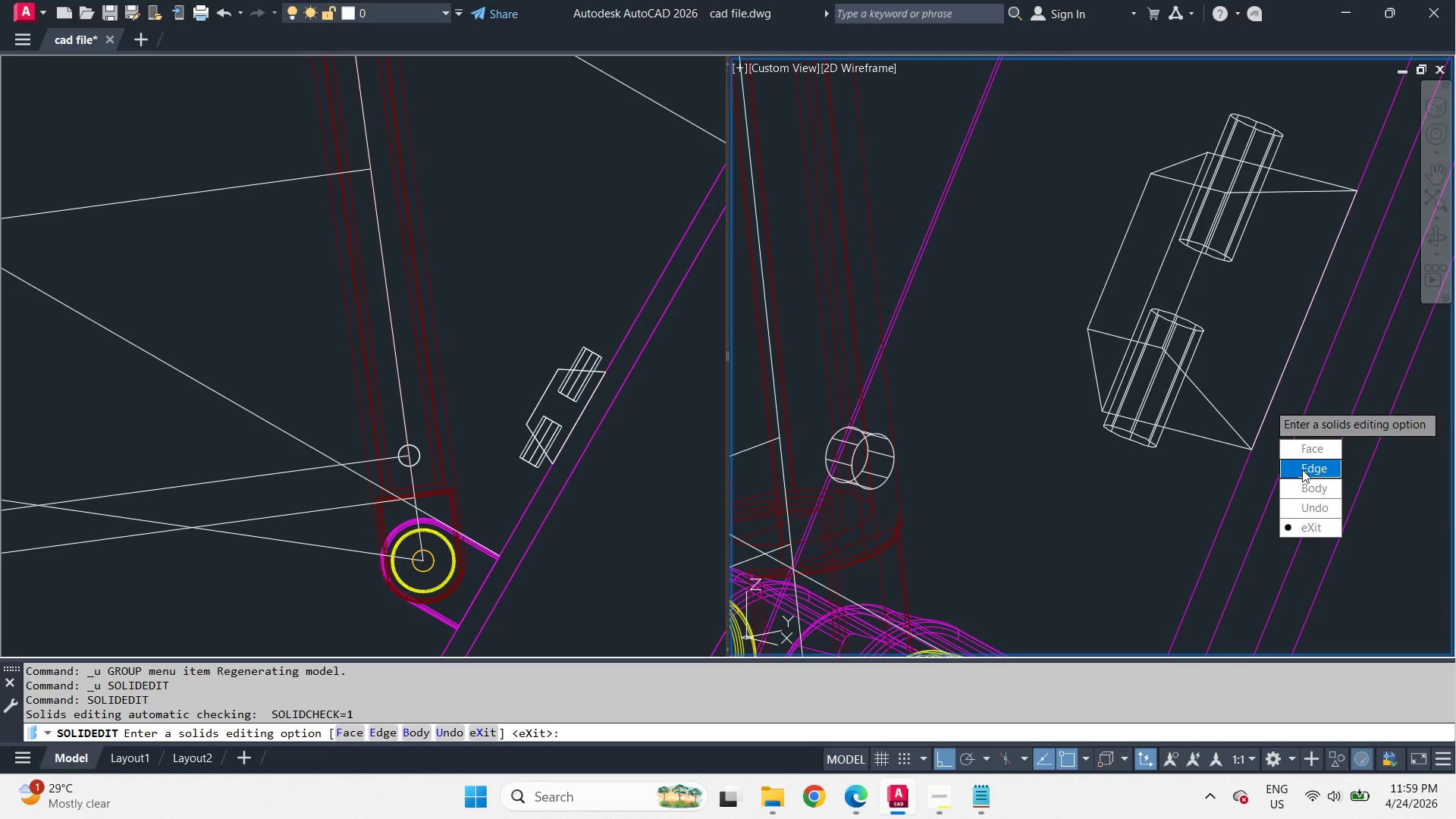 
left_click_drag(start_coordinate=[1308, 487], to_coordinate=[1267, 403])
 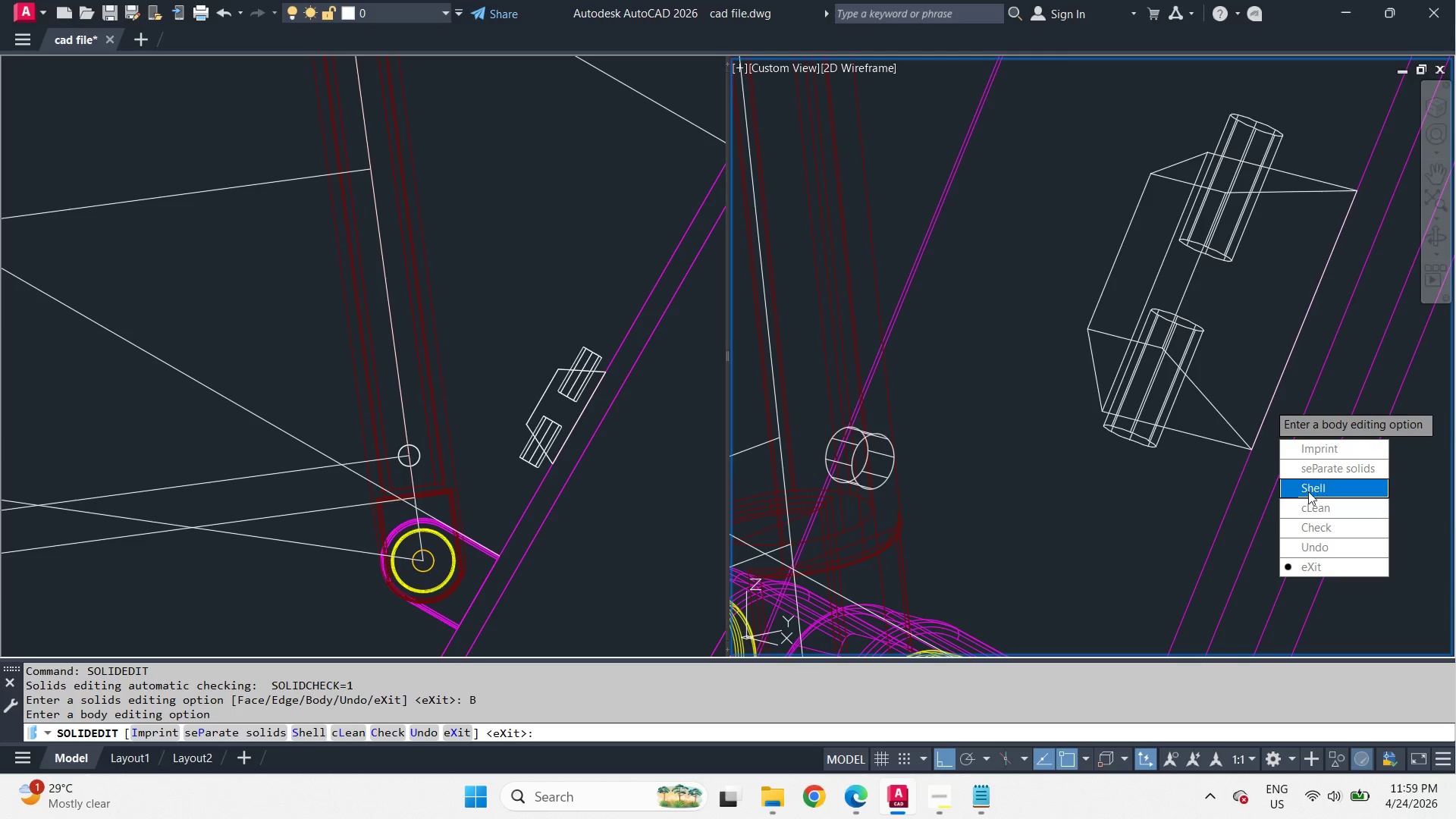 
left_click_drag(start_coordinate=[1308, 491], to_coordinate=[1267, 403])
 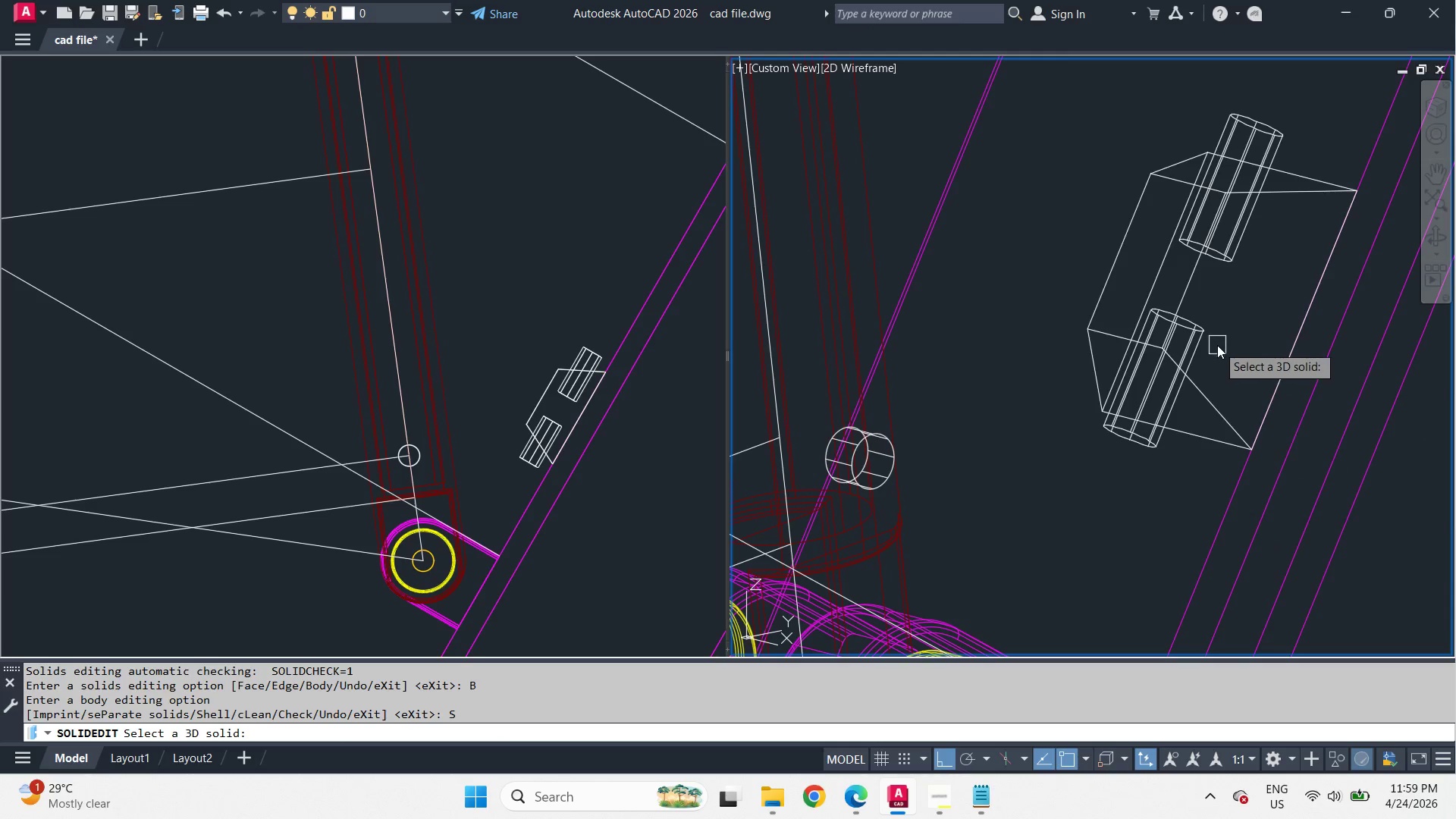 
left_click([1204, 334])
 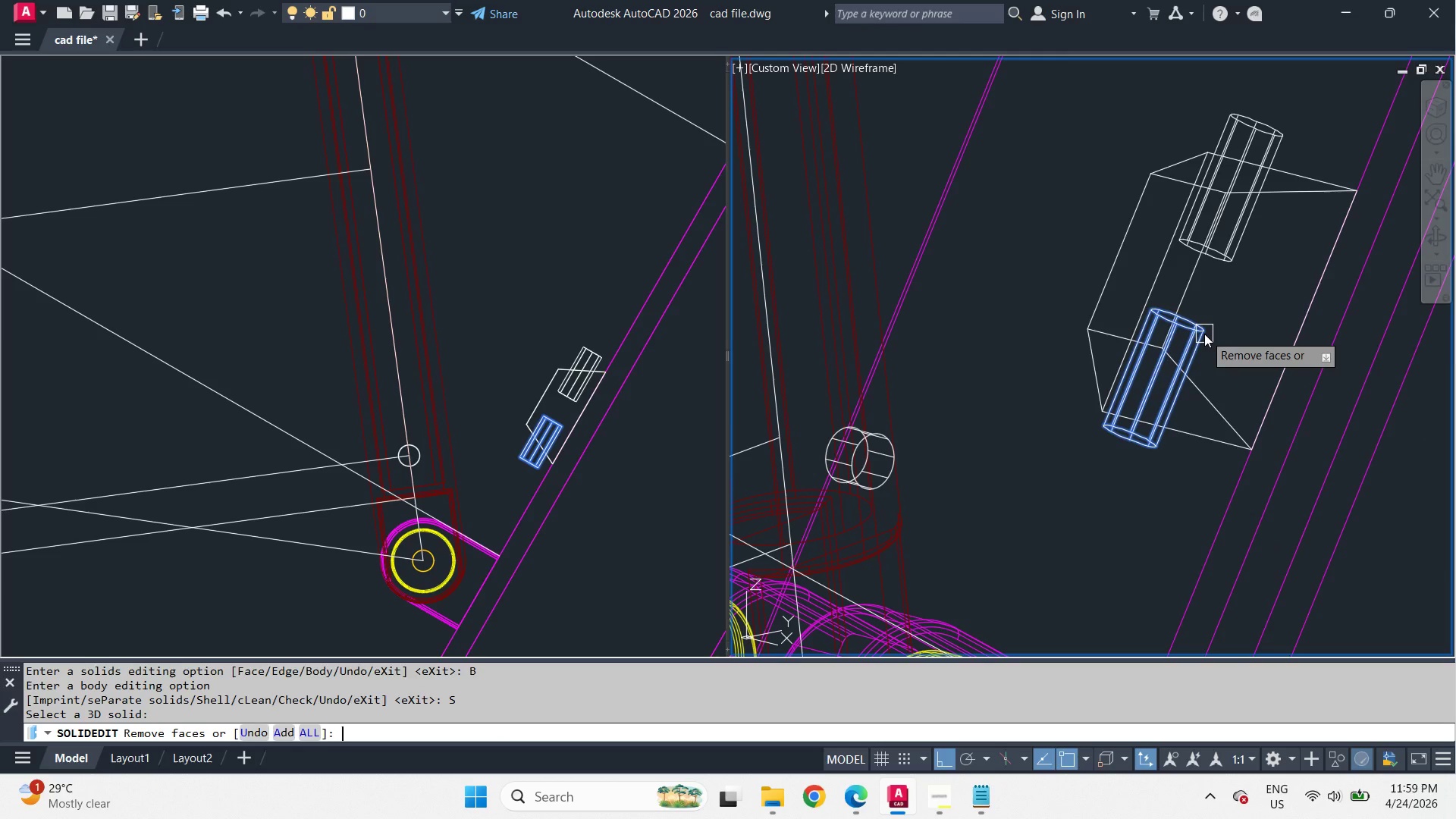 
key(Space)
 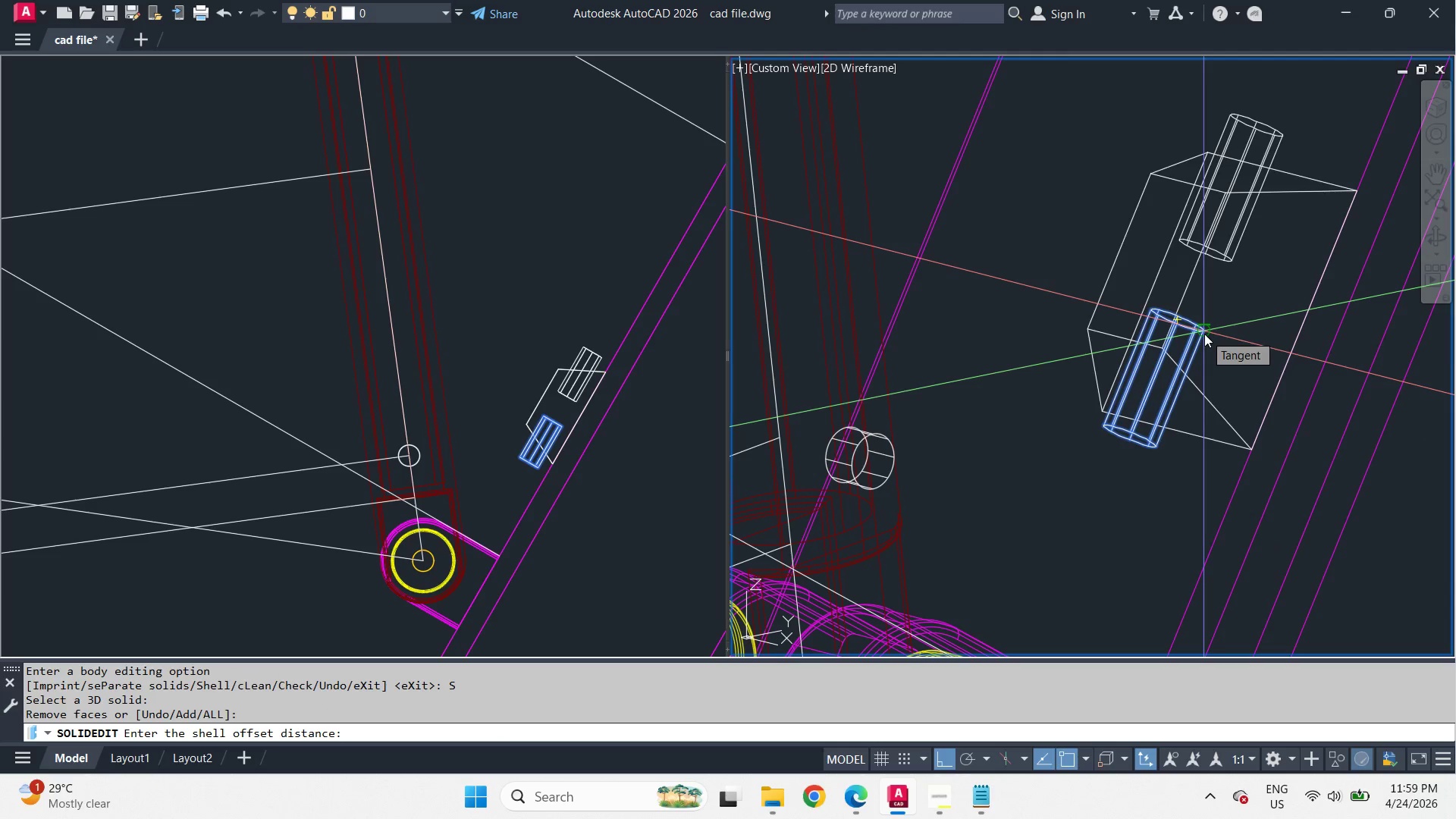 
key(NumpadSubtract)
 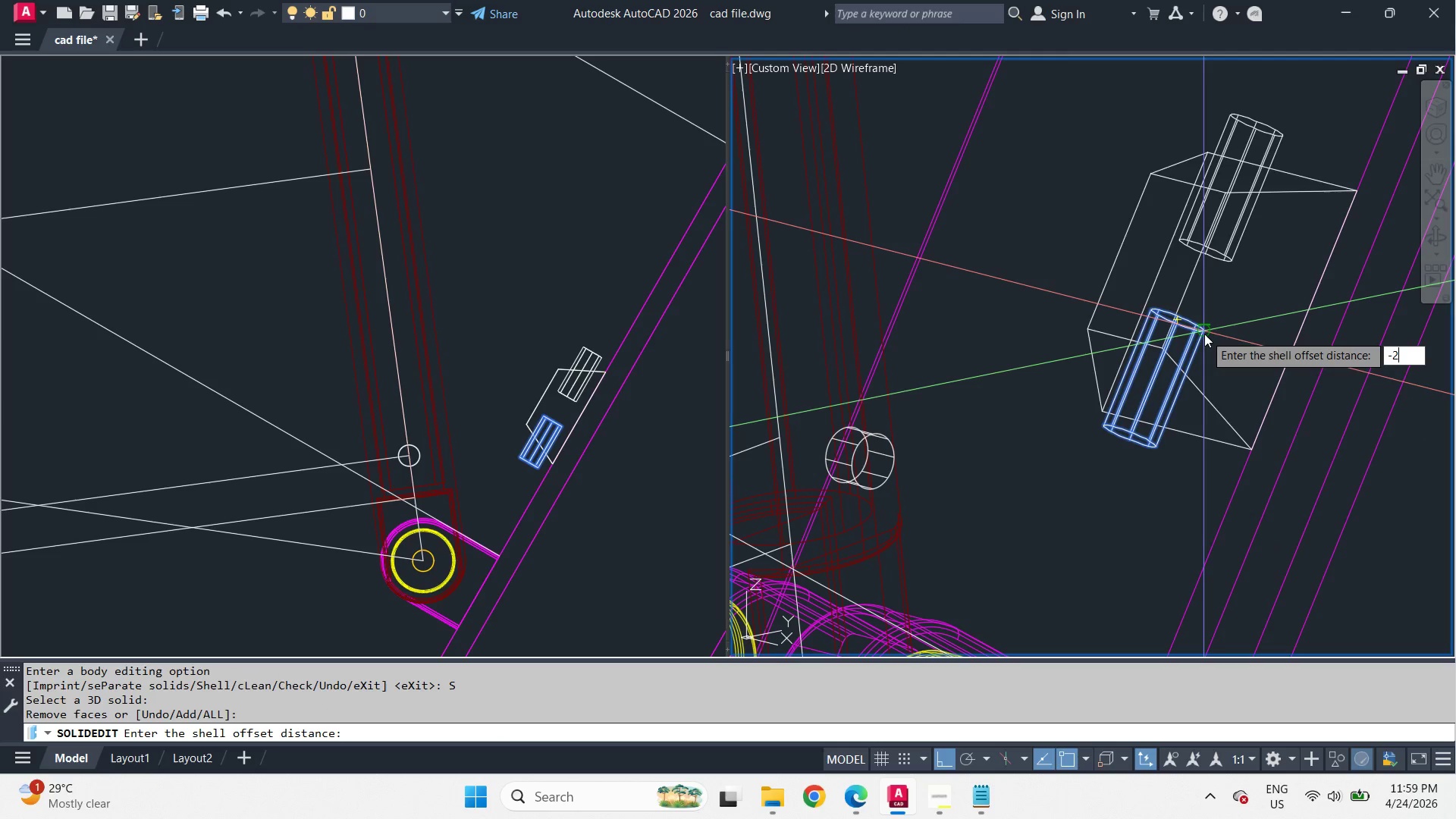 
key(Numpad2)
 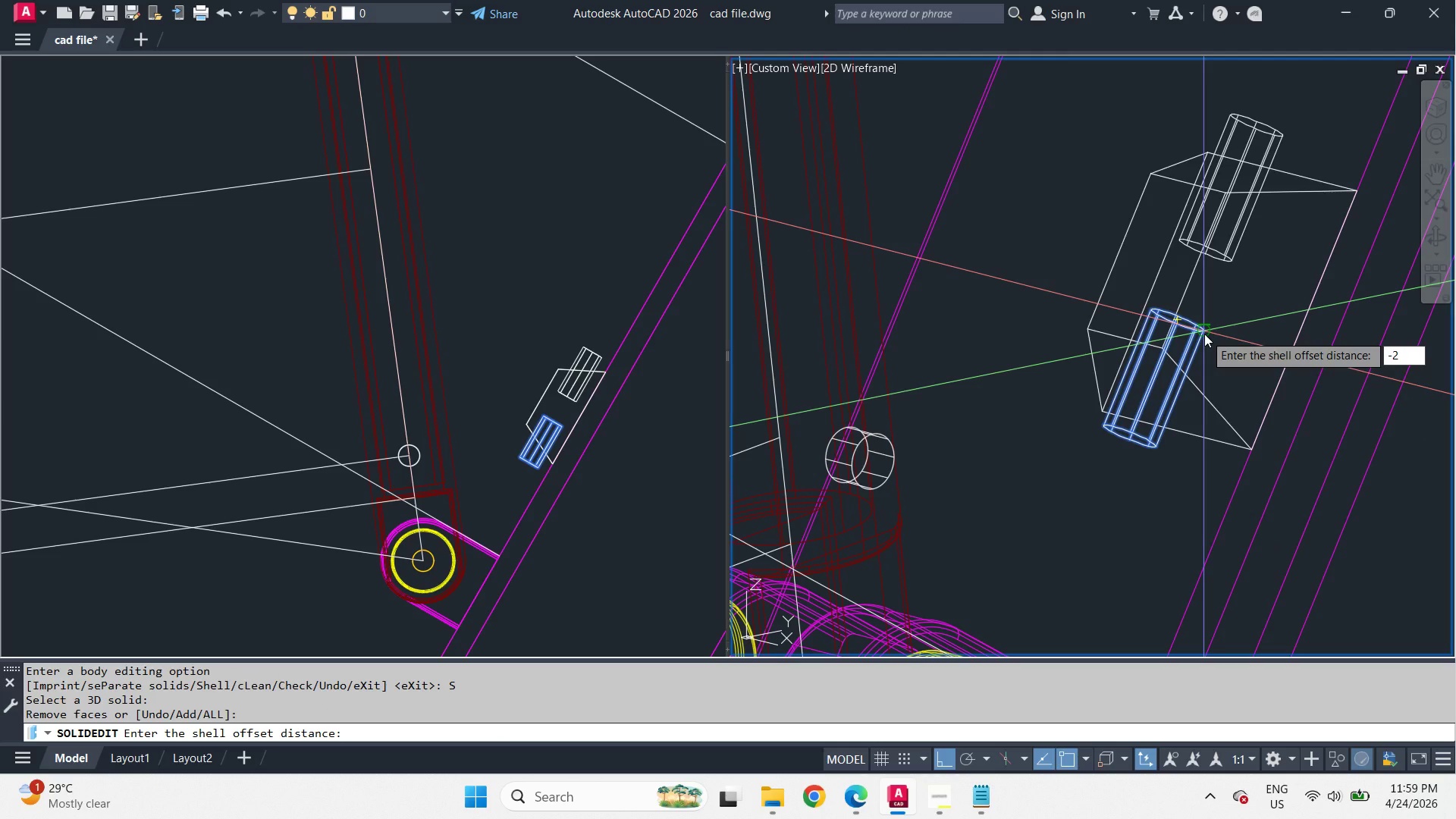 
key(NumpadEnter)
 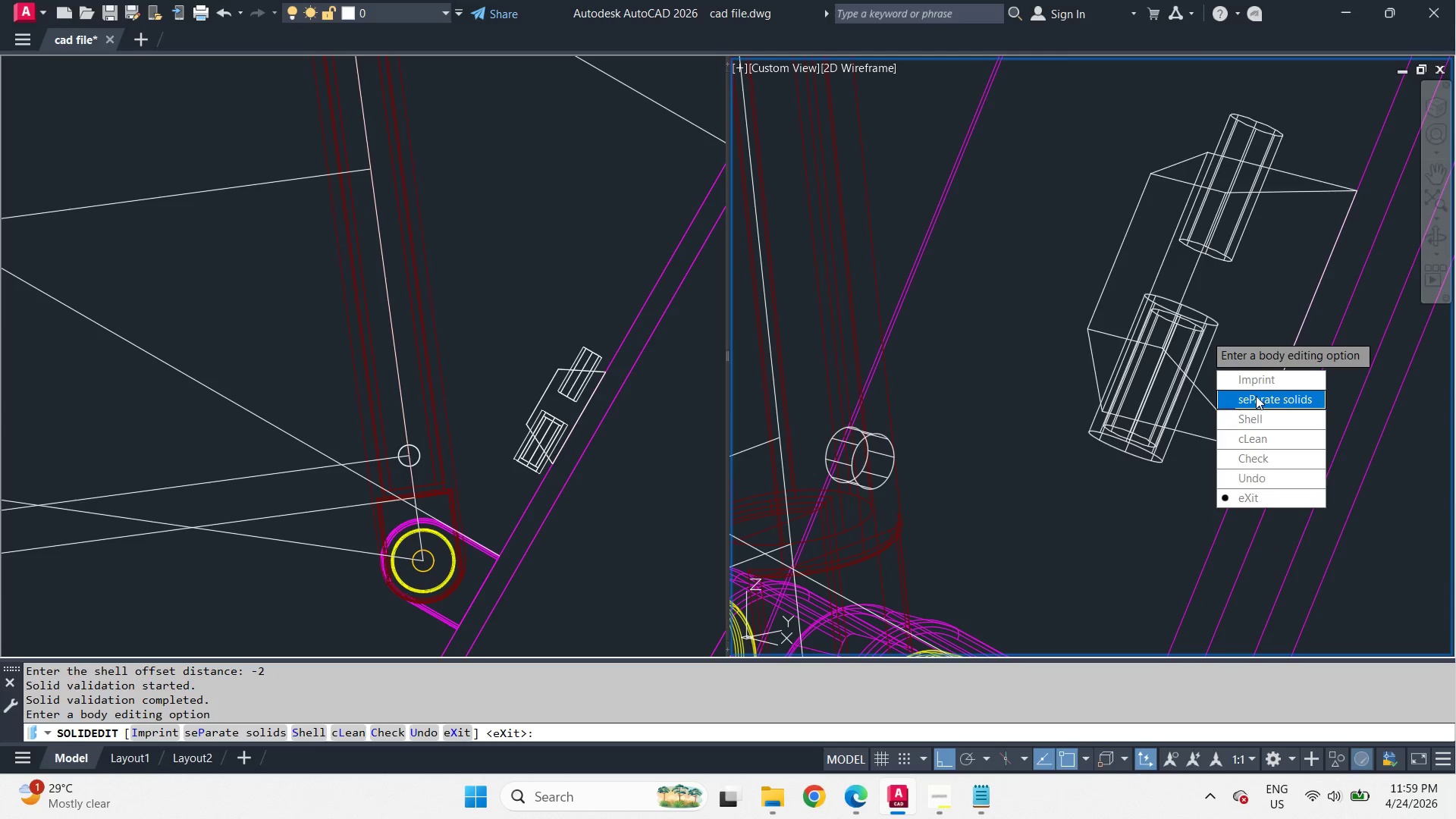 
left_click_drag(start_coordinate=[1257, 425], to_coordinate=[1204, 334])
 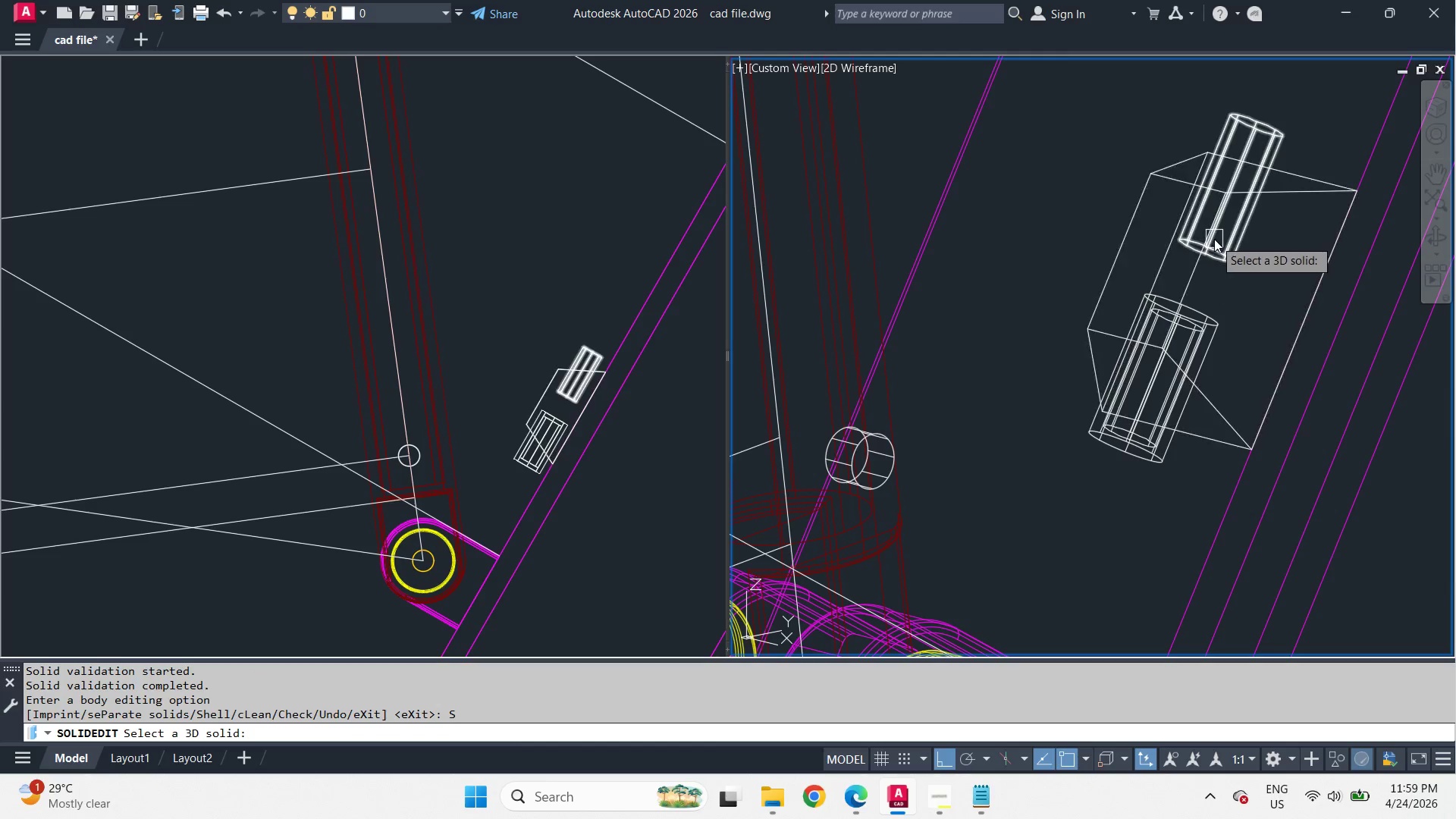 
left_click([1214, 239])
 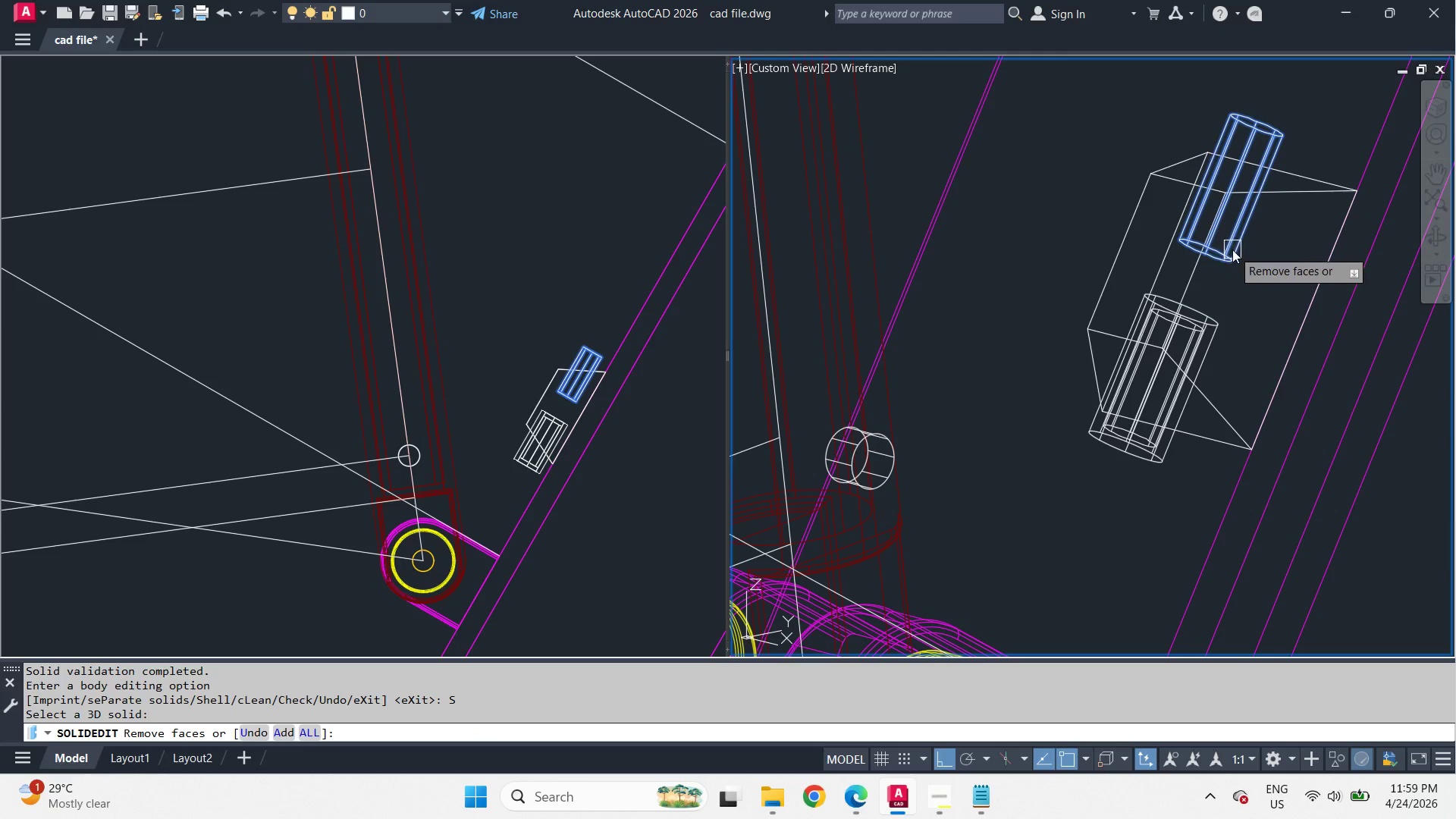 
key(Space)
 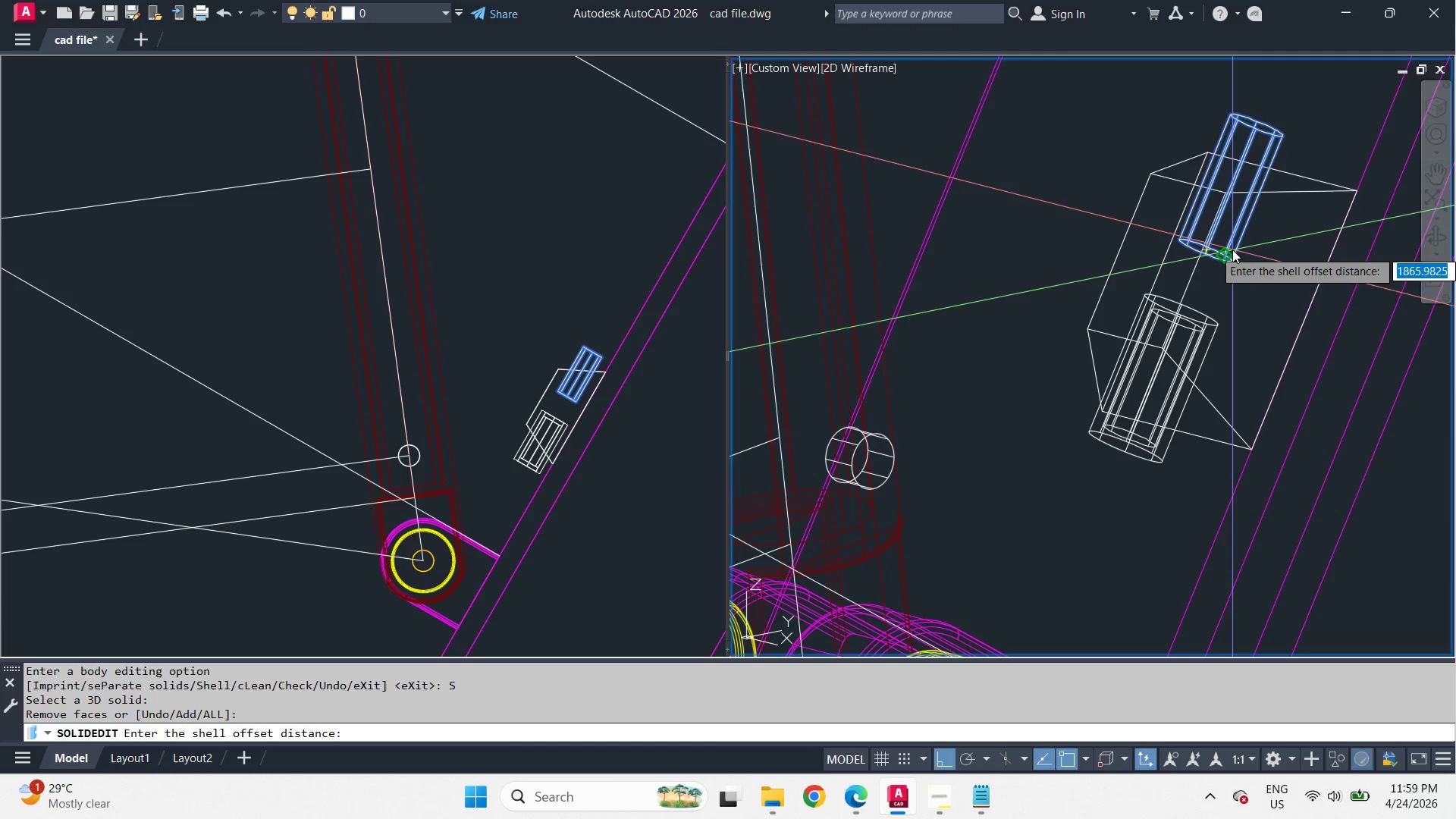 
key(NumpadSubtract)
 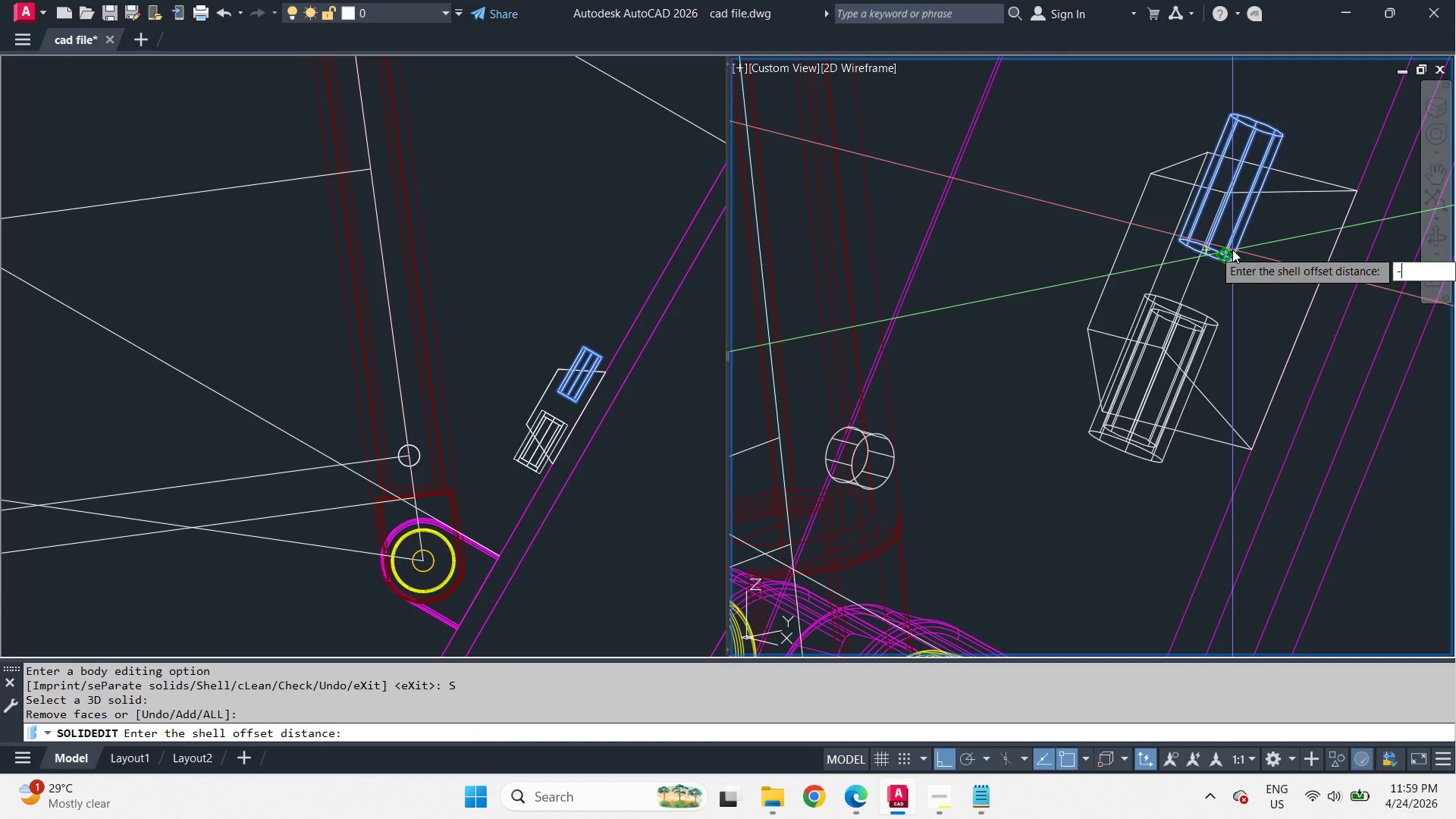 
key(Numpad2)
 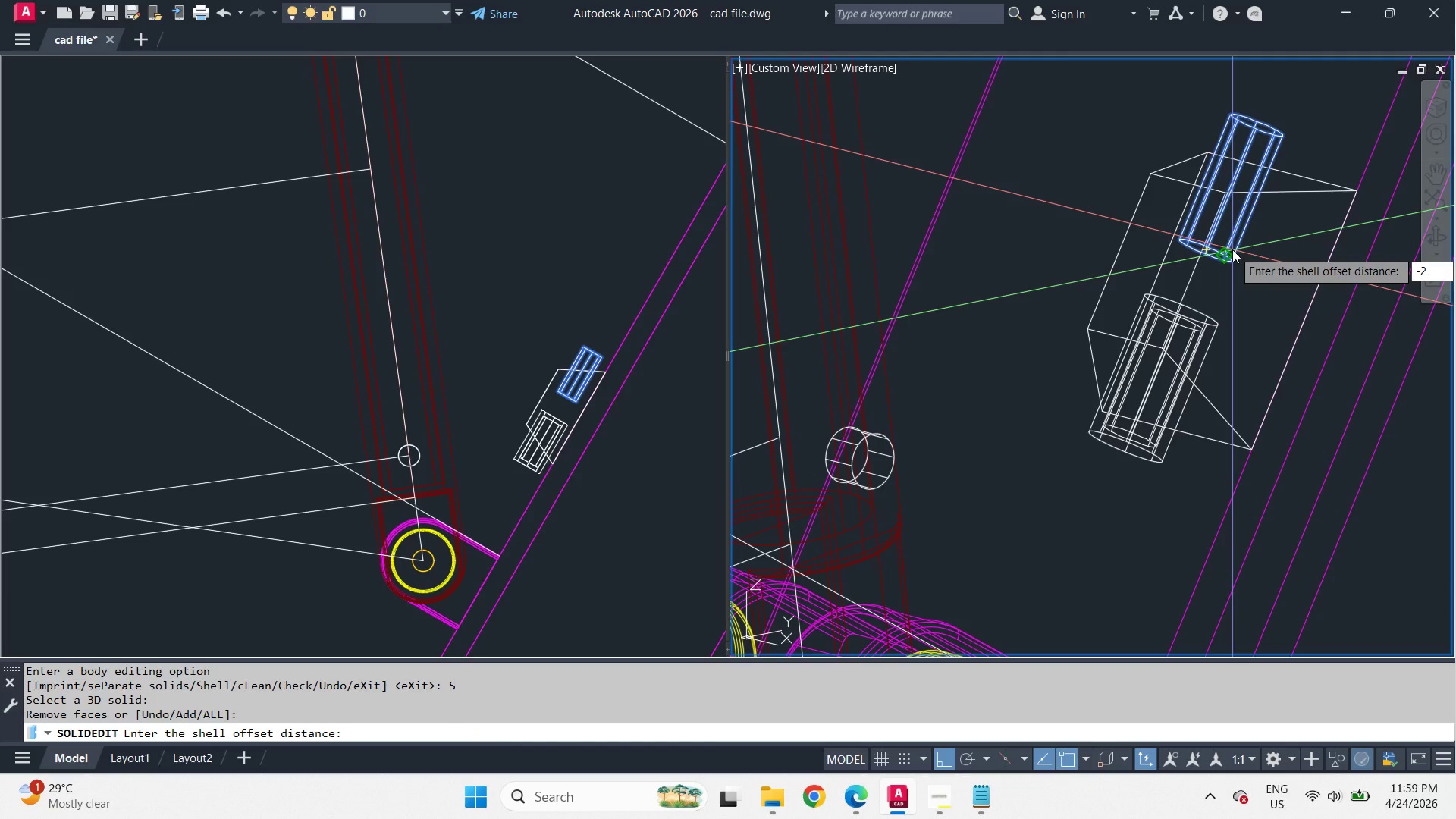 
key(NumpadEnter)
 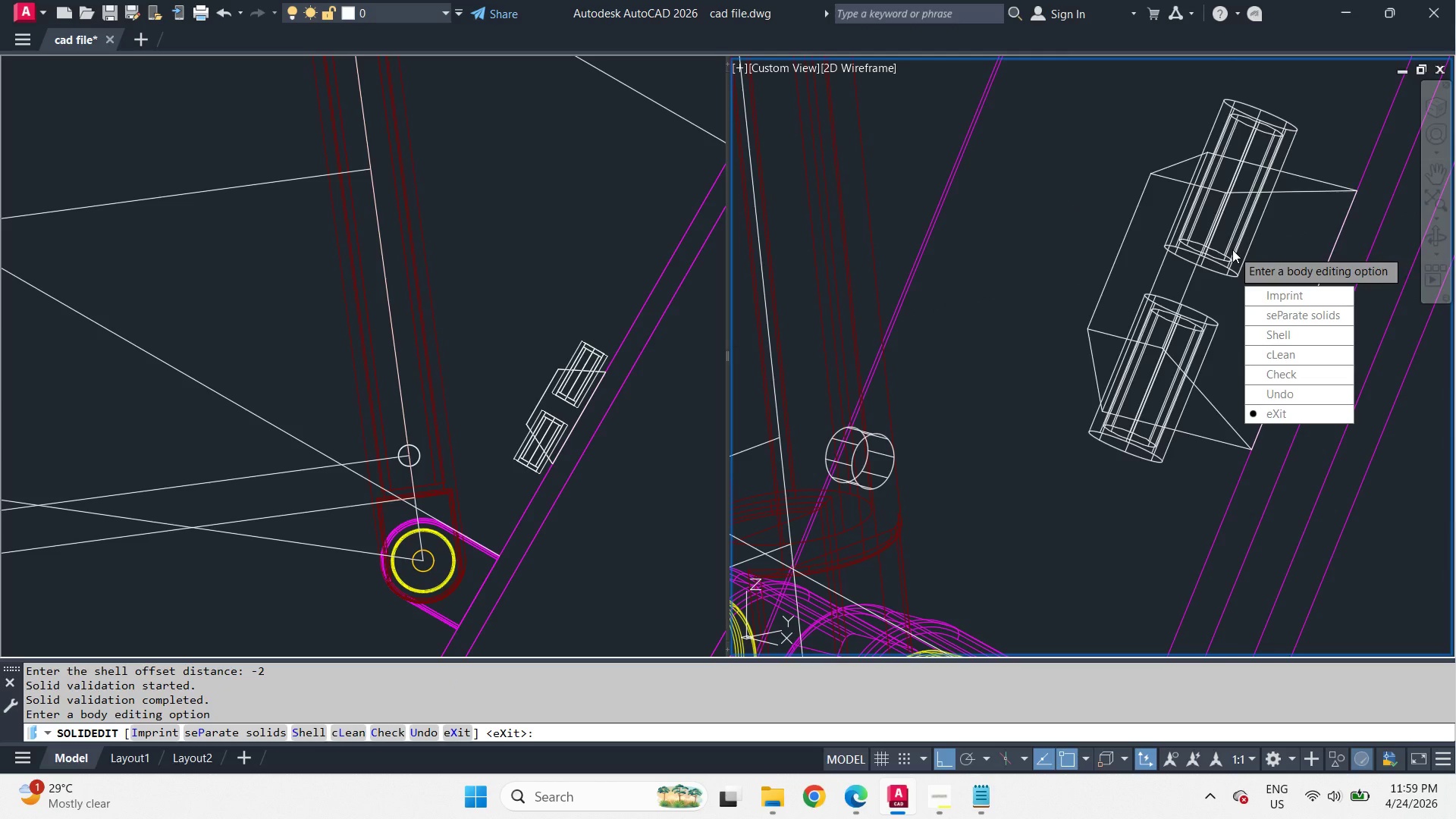 
key(NumpadEnter)
 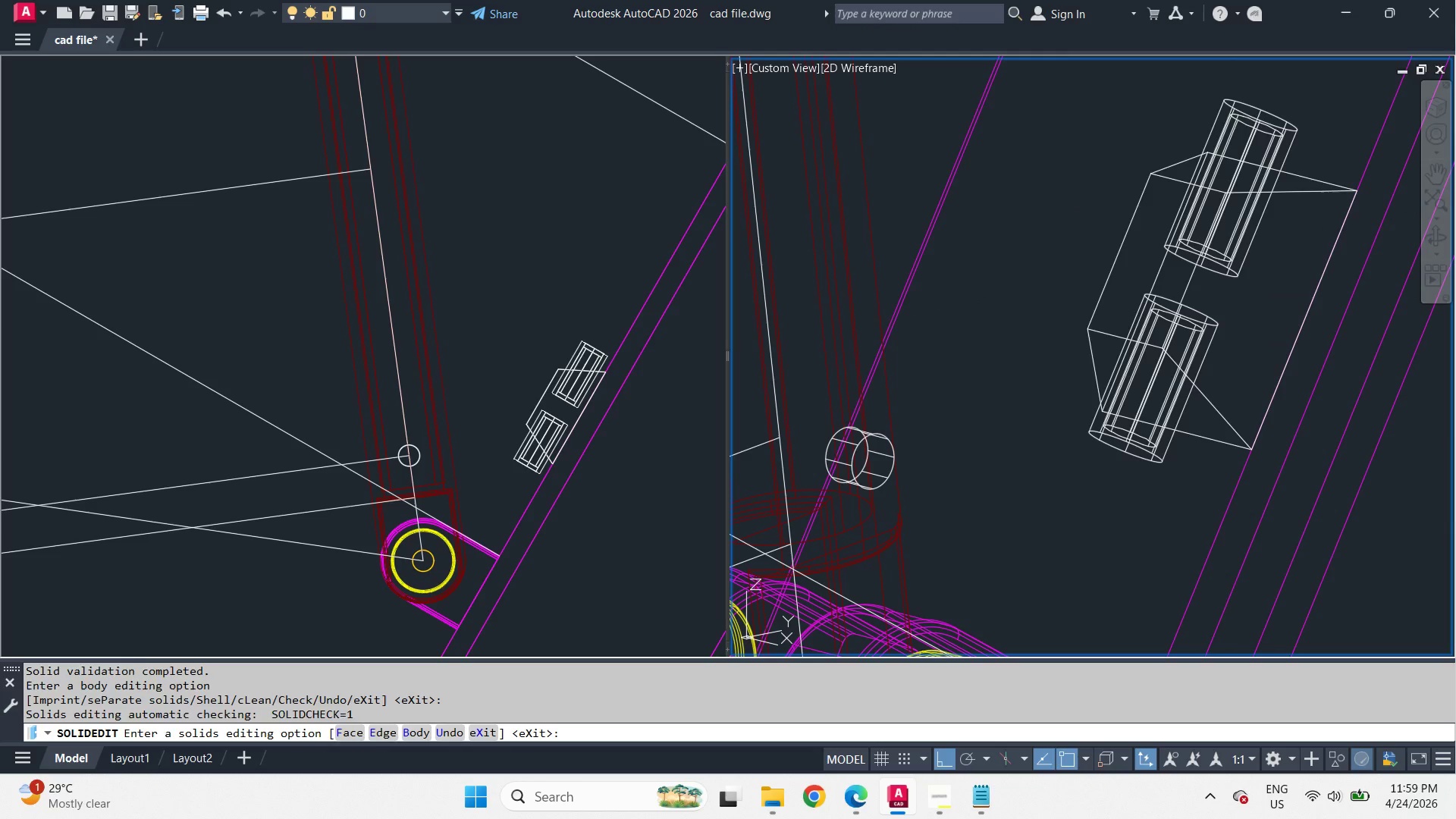 
key(NumpadEnter)
 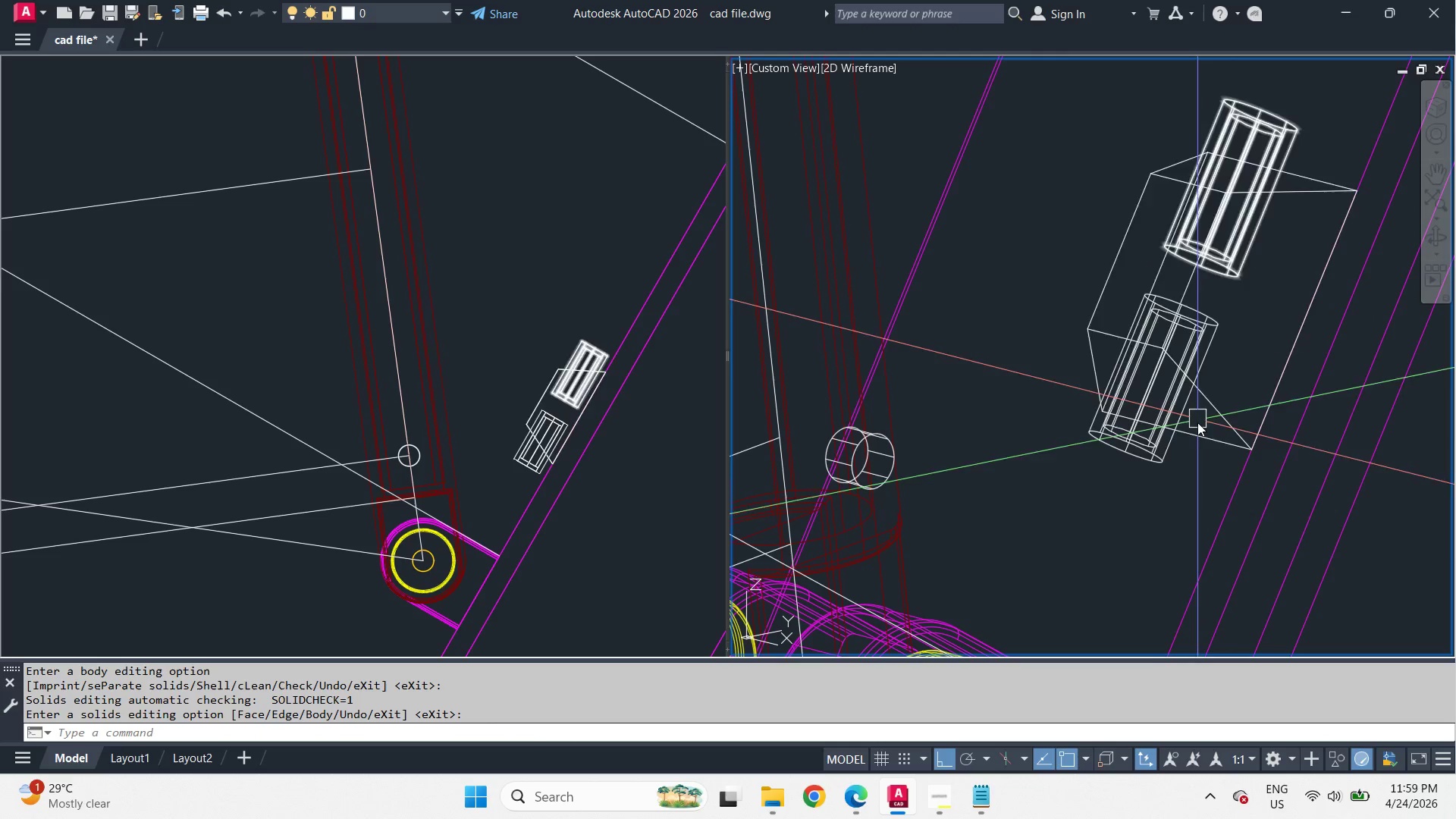 
hold_key(key=ControlLeft, duration=0.77)
 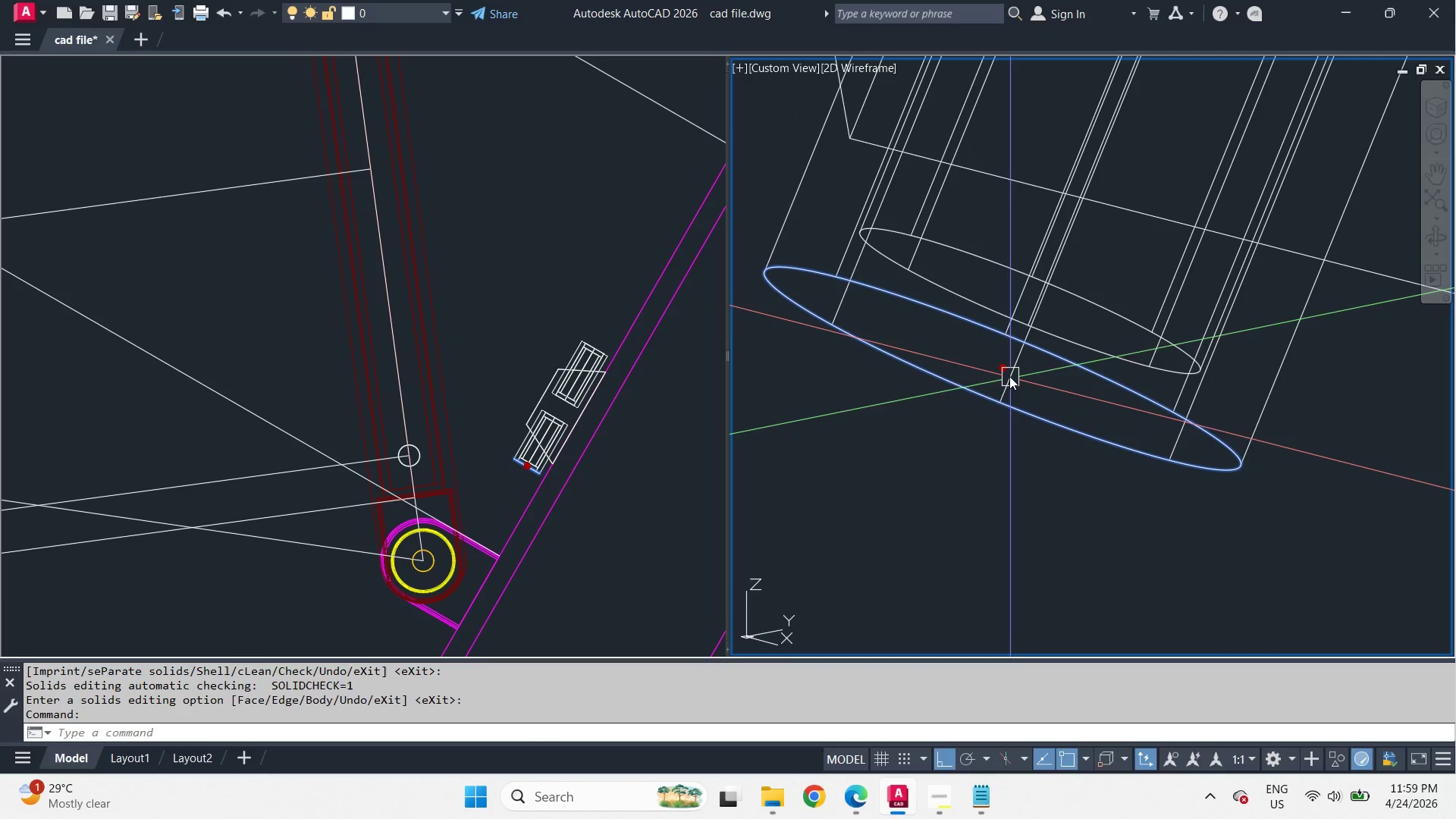 
scroll: coordinate [1147, 458], scroll_direction: up, amount: 4.0
 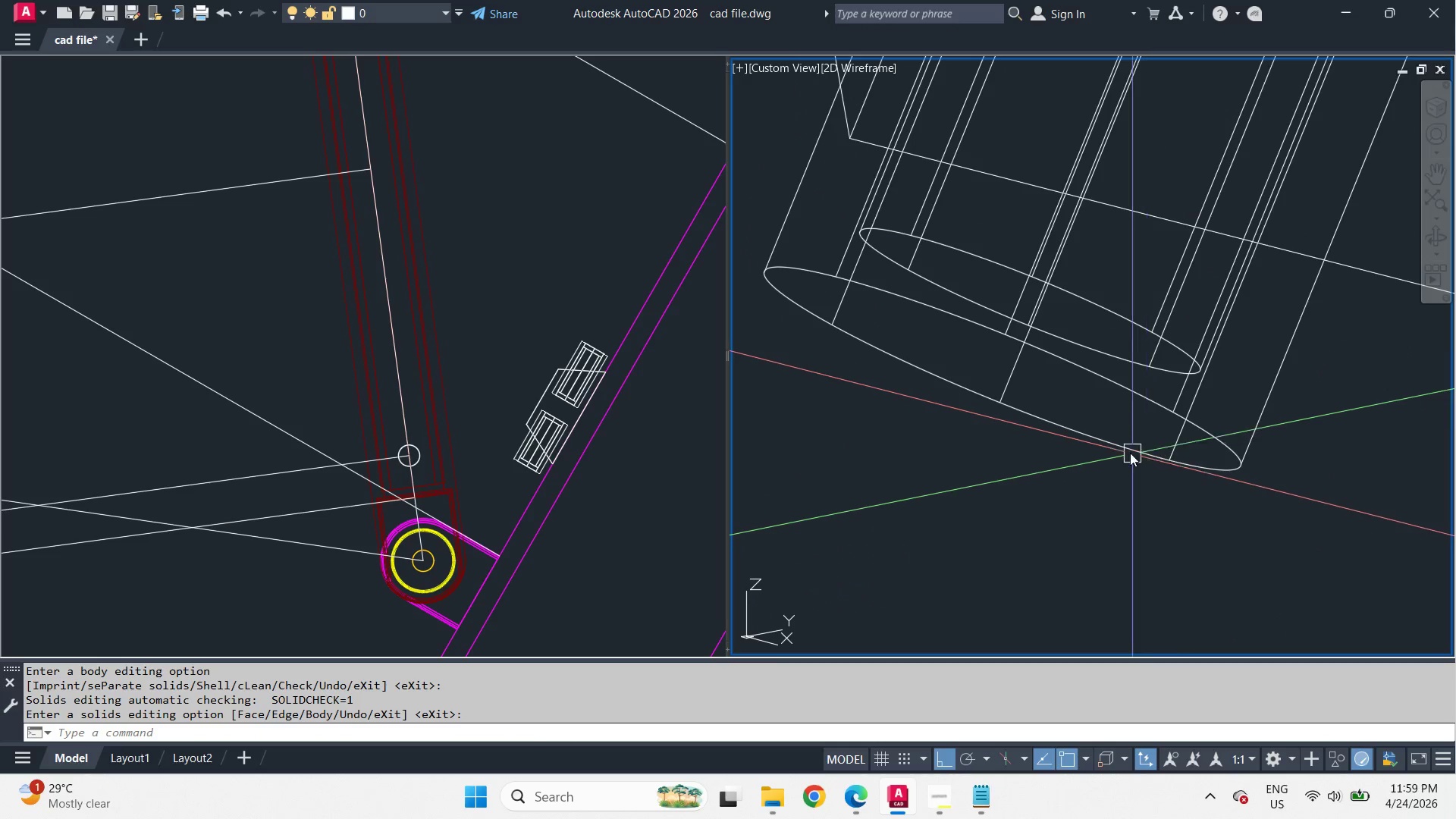 
left_click([1102, 422])
 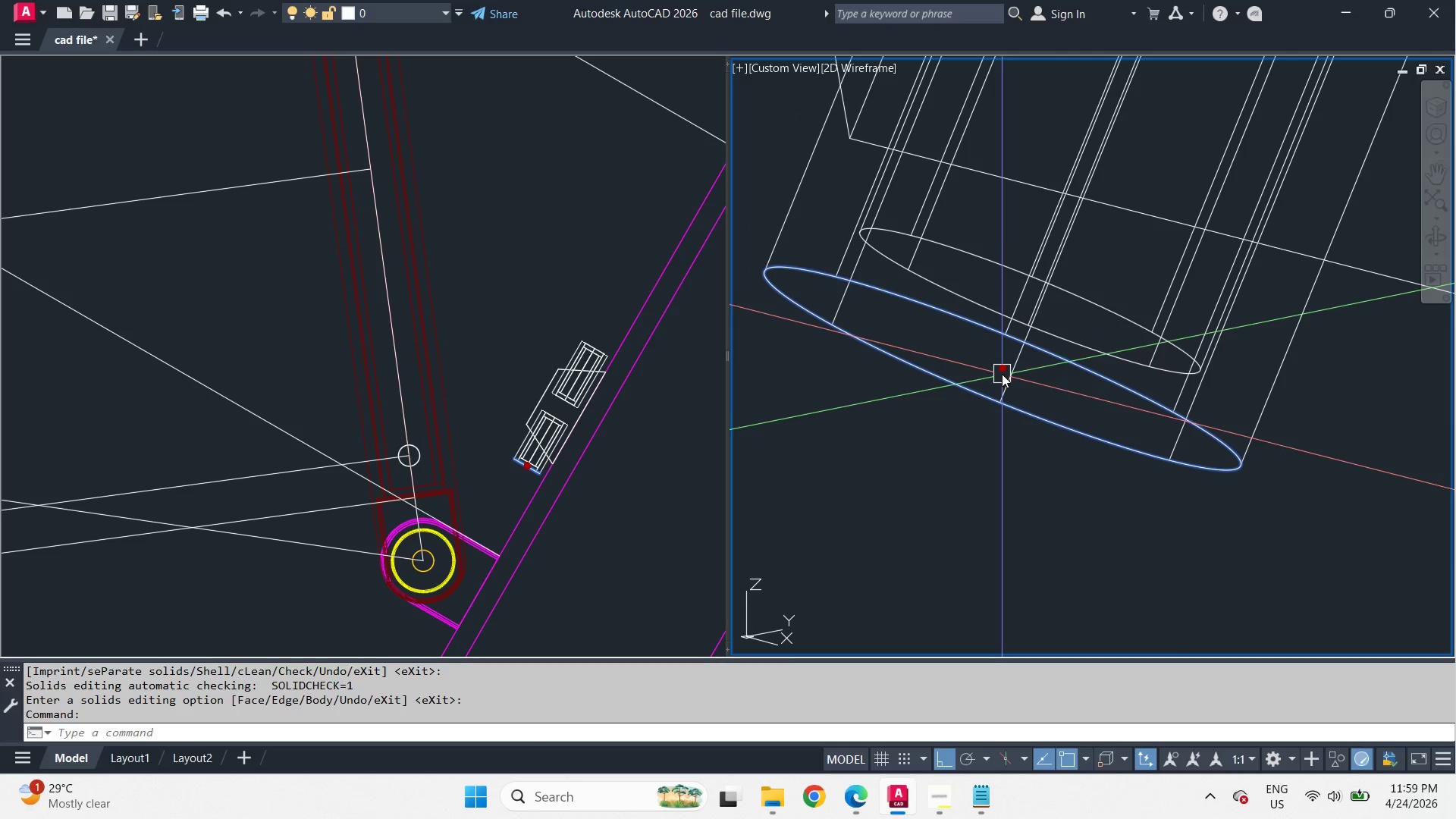 
left_click_drag(start_coordinate=[999, 372], to_coordinate=[1008, 362])
 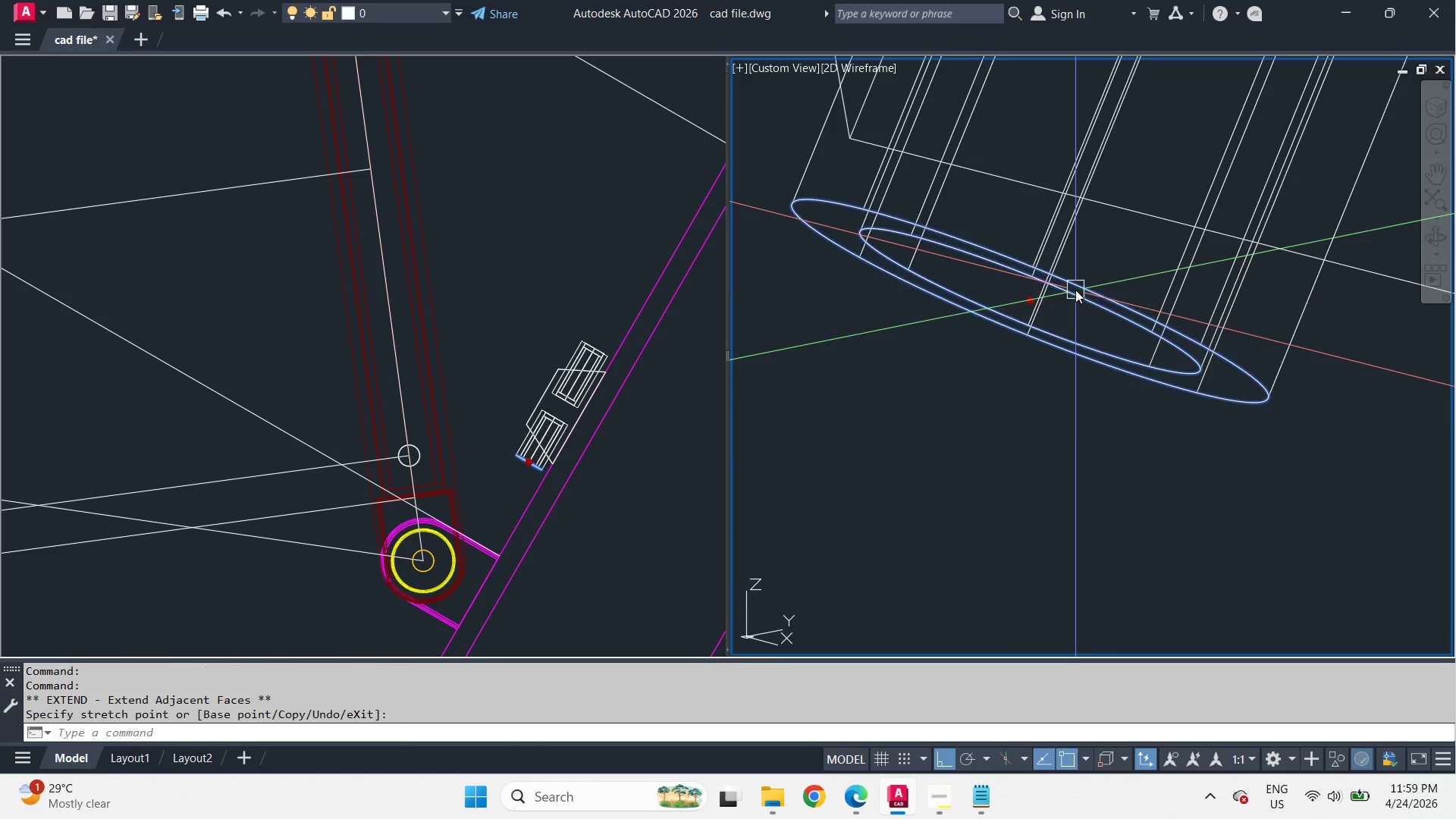 
left_click([1075, 290])
 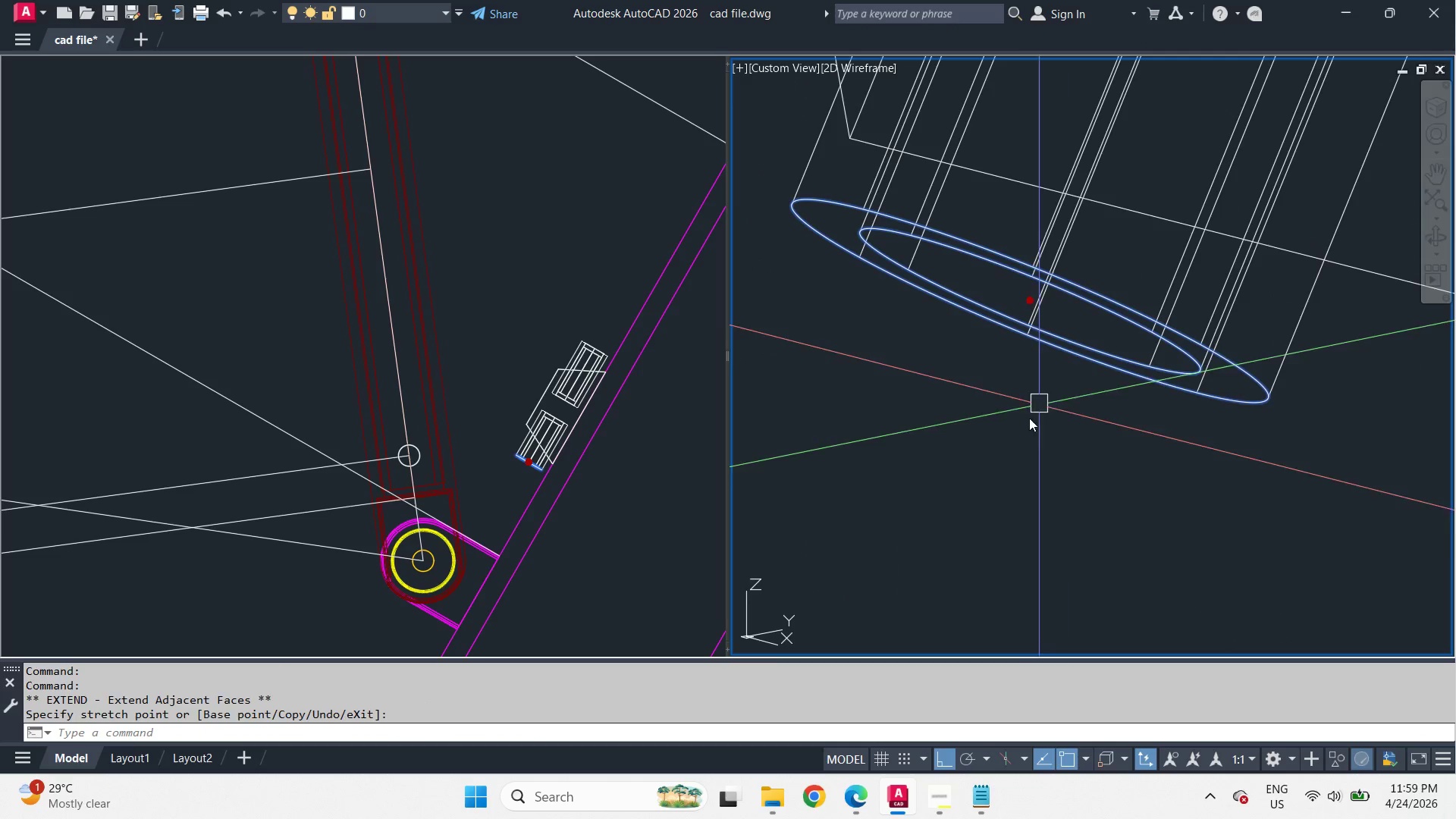 
key(Escape)
 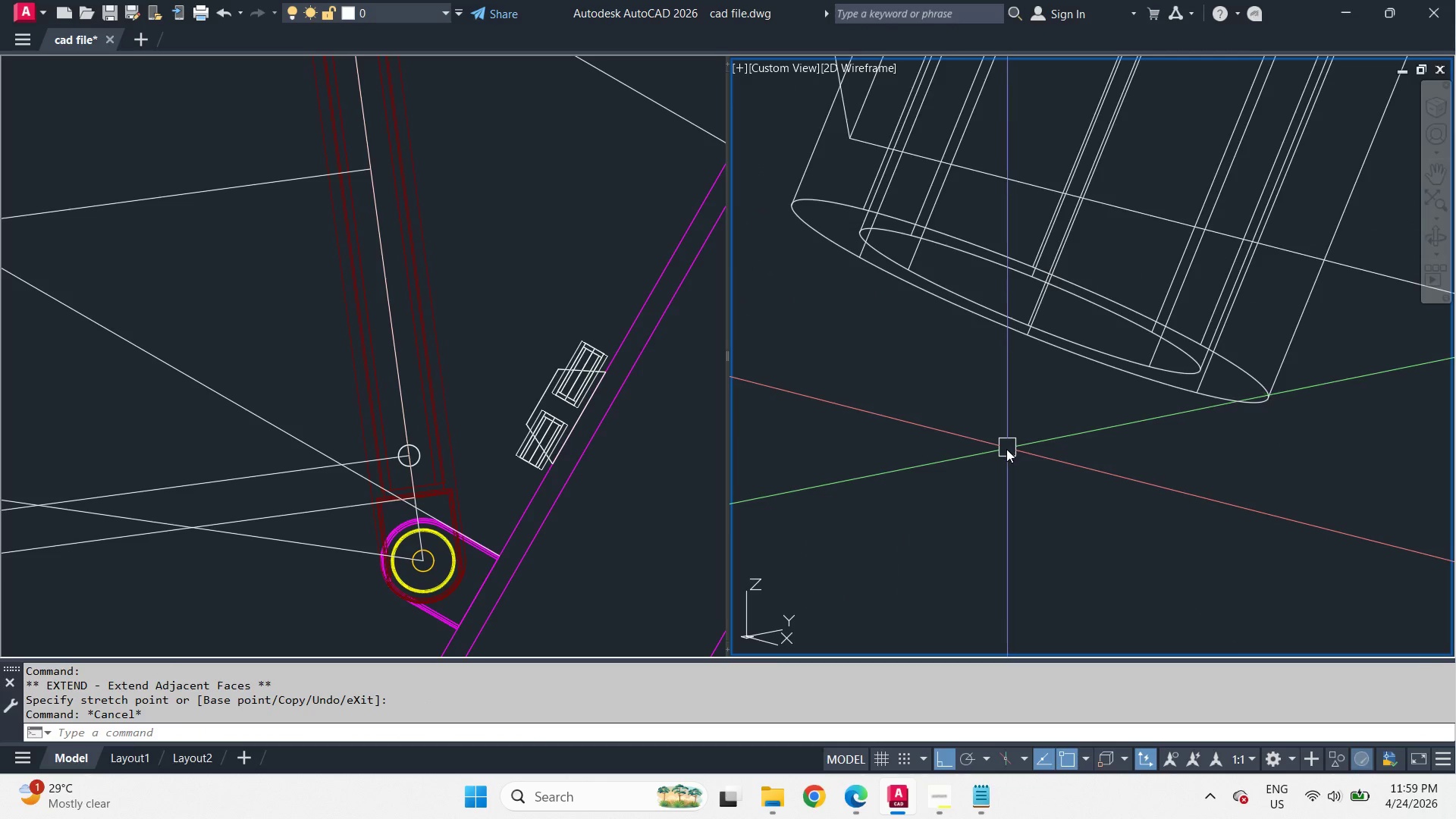 
scroll: coordinate [993, 480], scroll_direction: down, amount: 4.0
 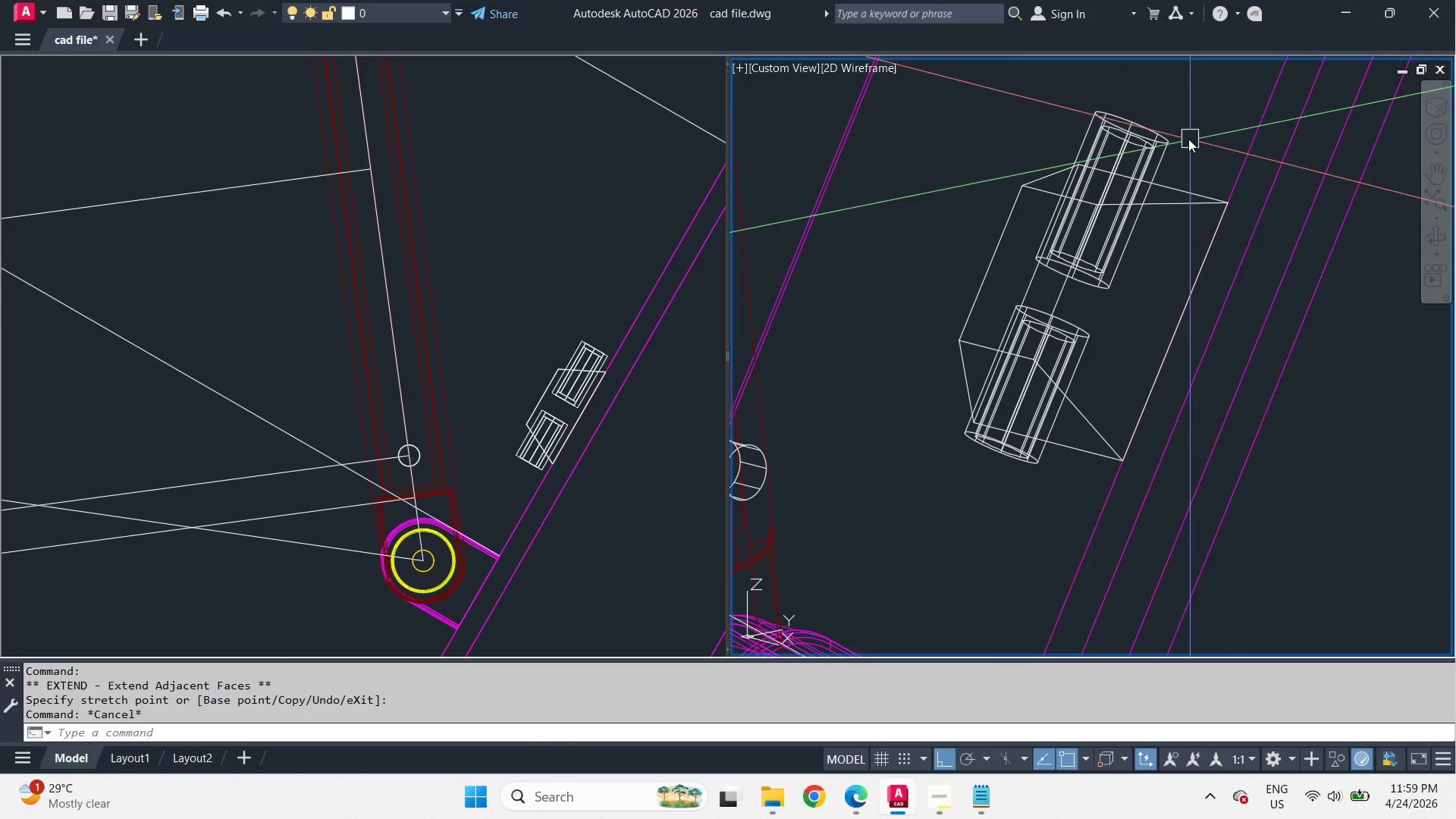 
scroll: coordinate [1122, 174], scroll_direction: up, amount: 3.0
 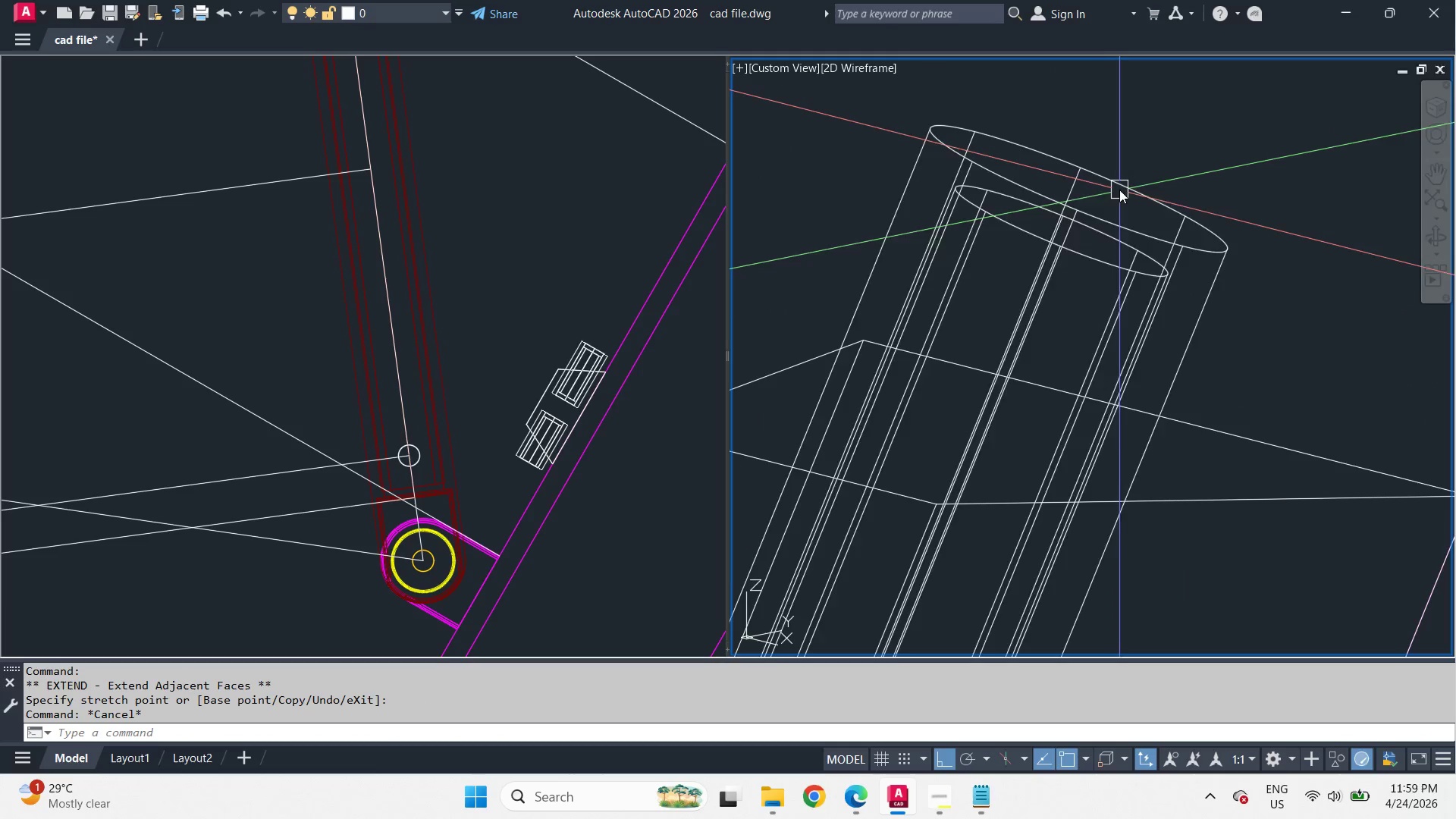 
hold_key(key=ShiftLeft, duration=1.05)
 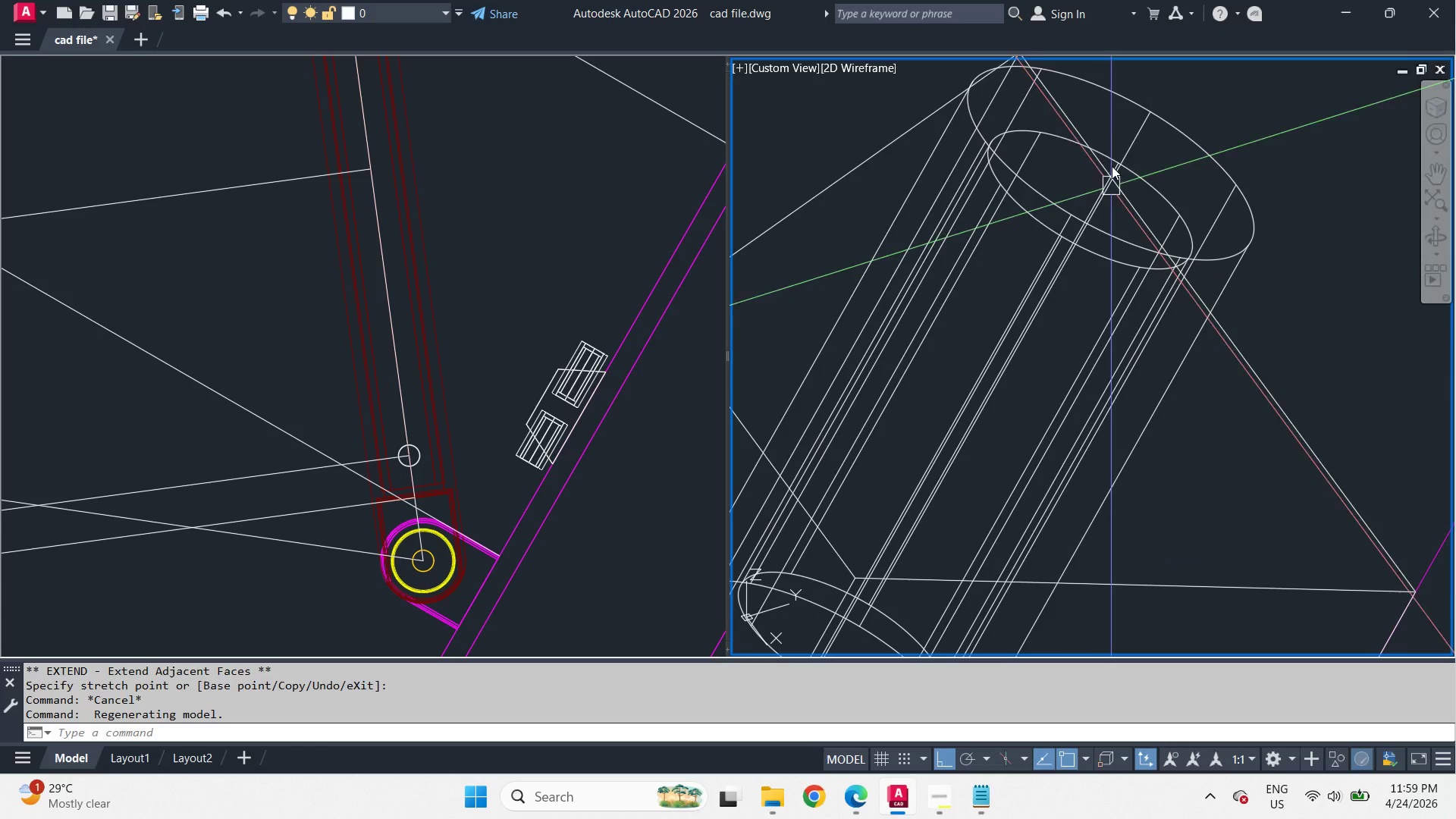 
hold_key(key=ControlLeft, duration=0.55)
left_click([1100, 124])
 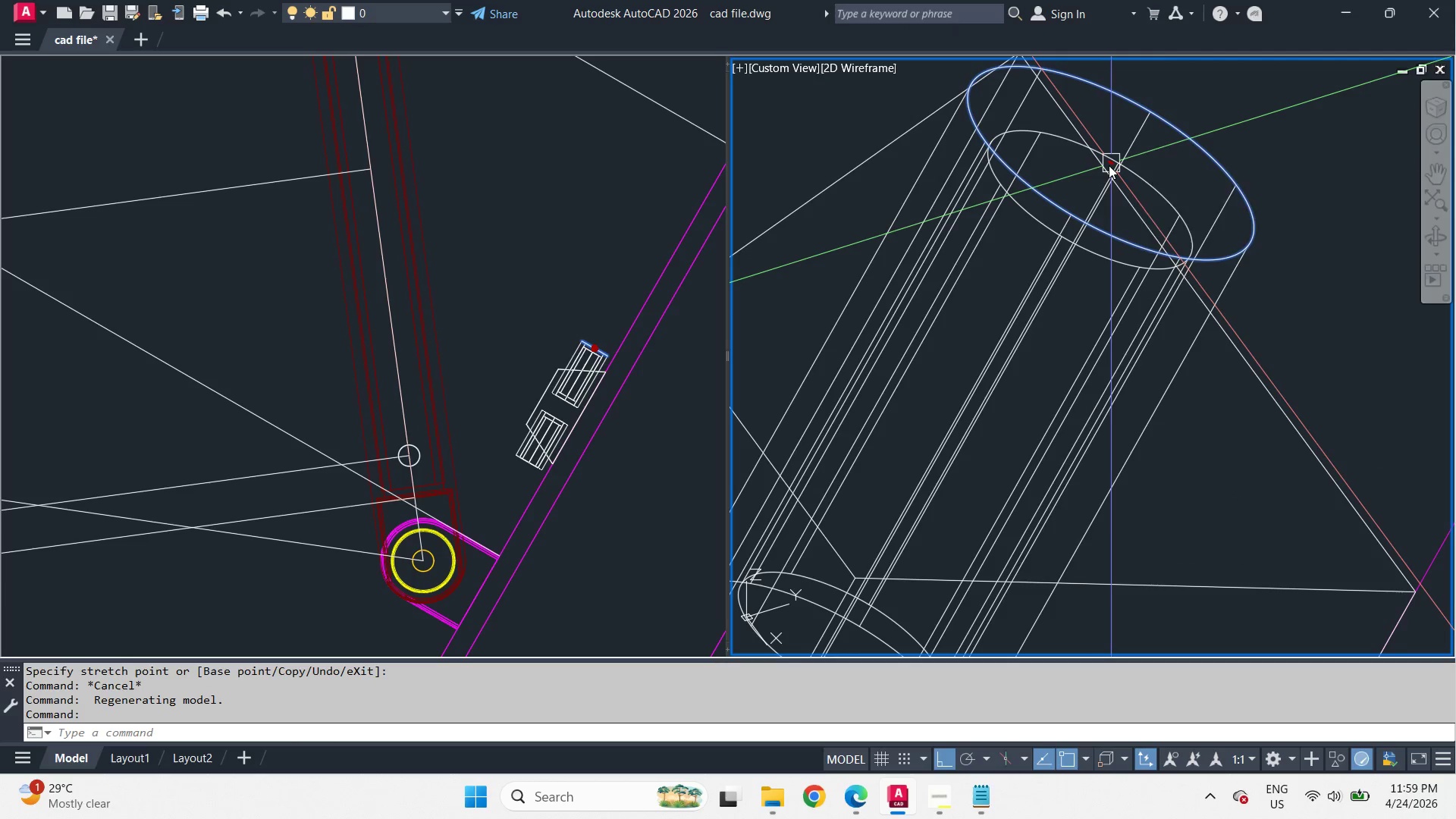 
left_click_drag(start_coordinate=[1109, 165], to_coordinate=[1103, 174])
 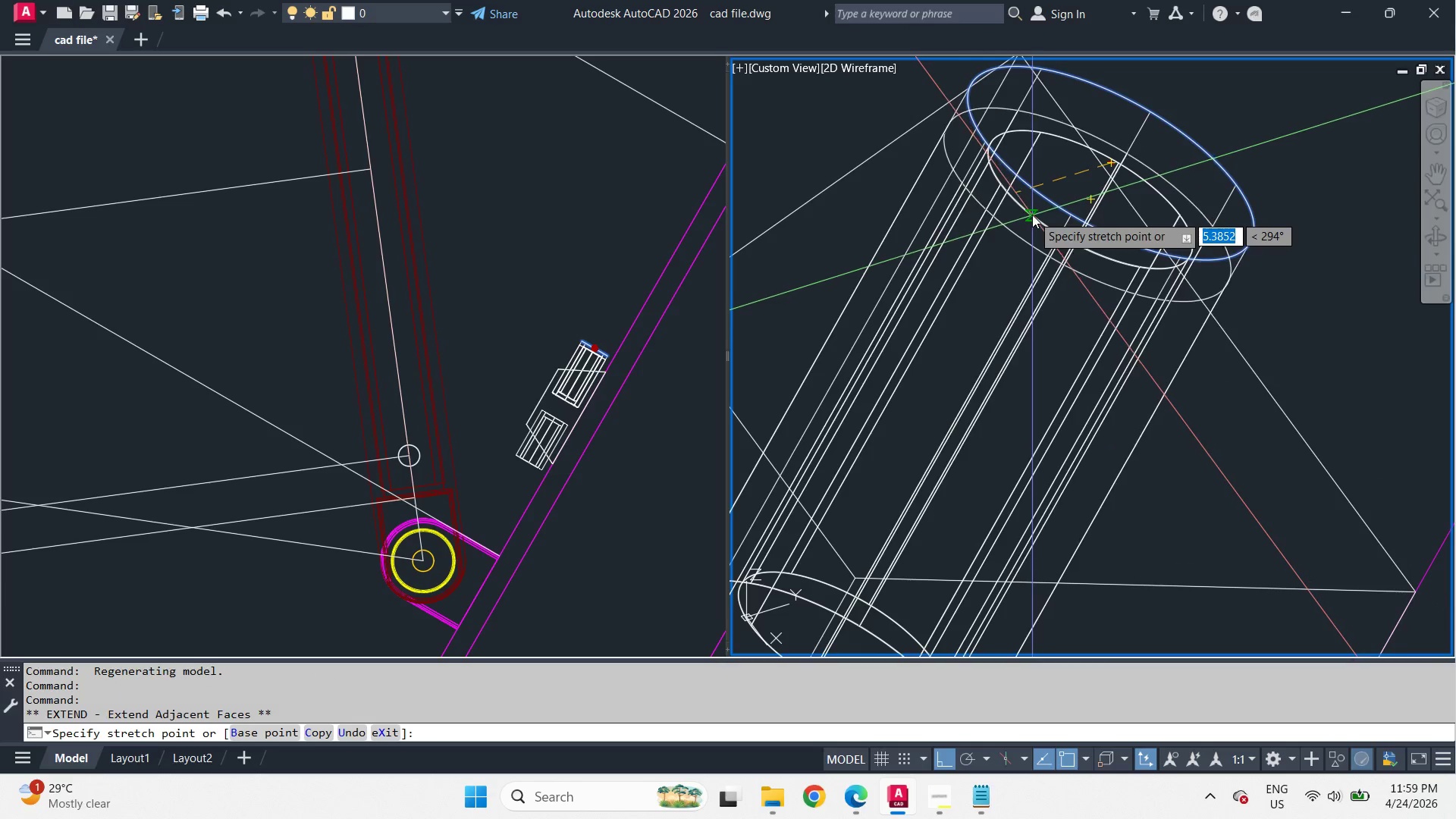 
left_click_drag(start_coordinate=[1032, 215], to_coordinate=[1034, 218])
 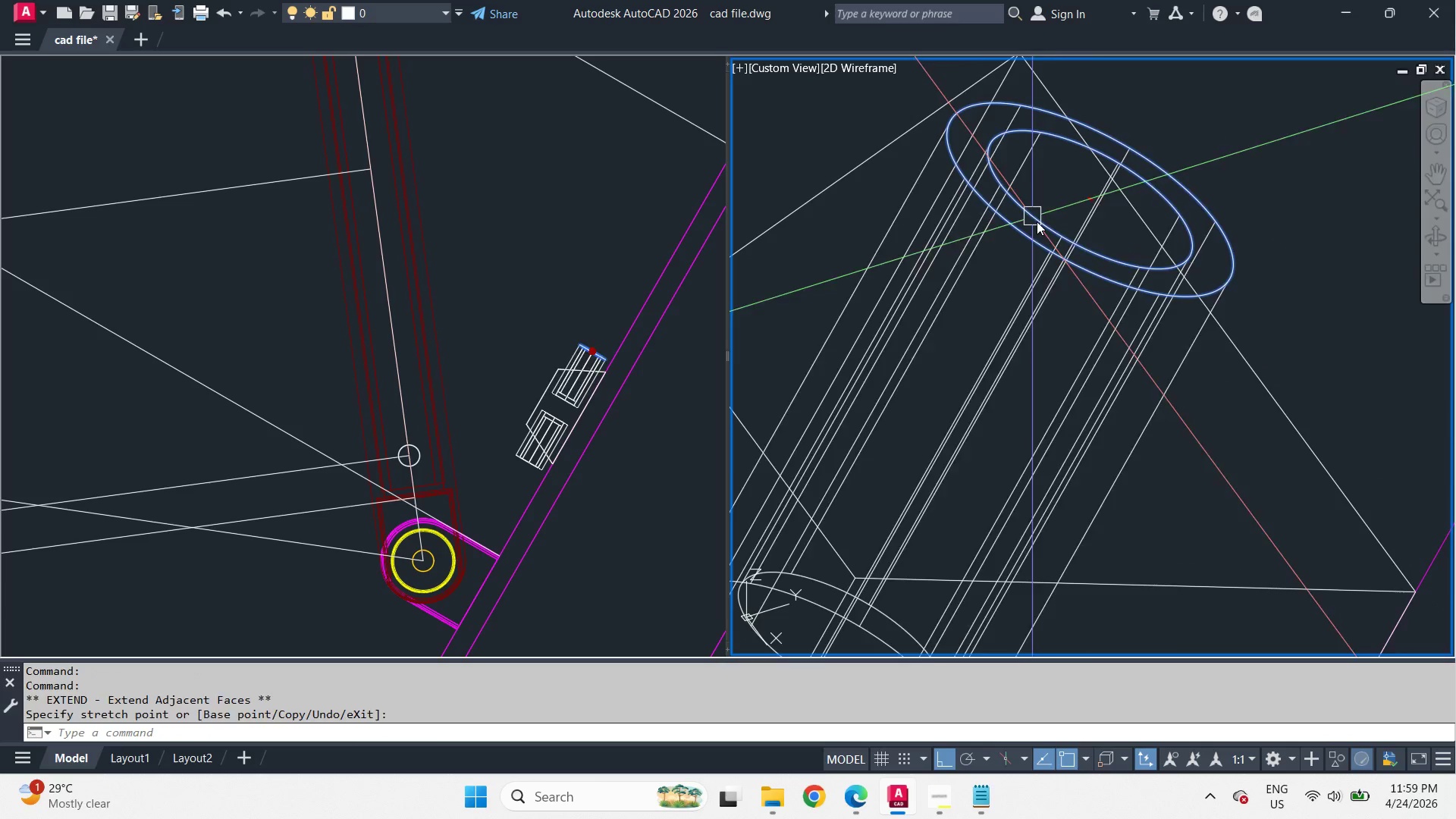 
key(Escape)
 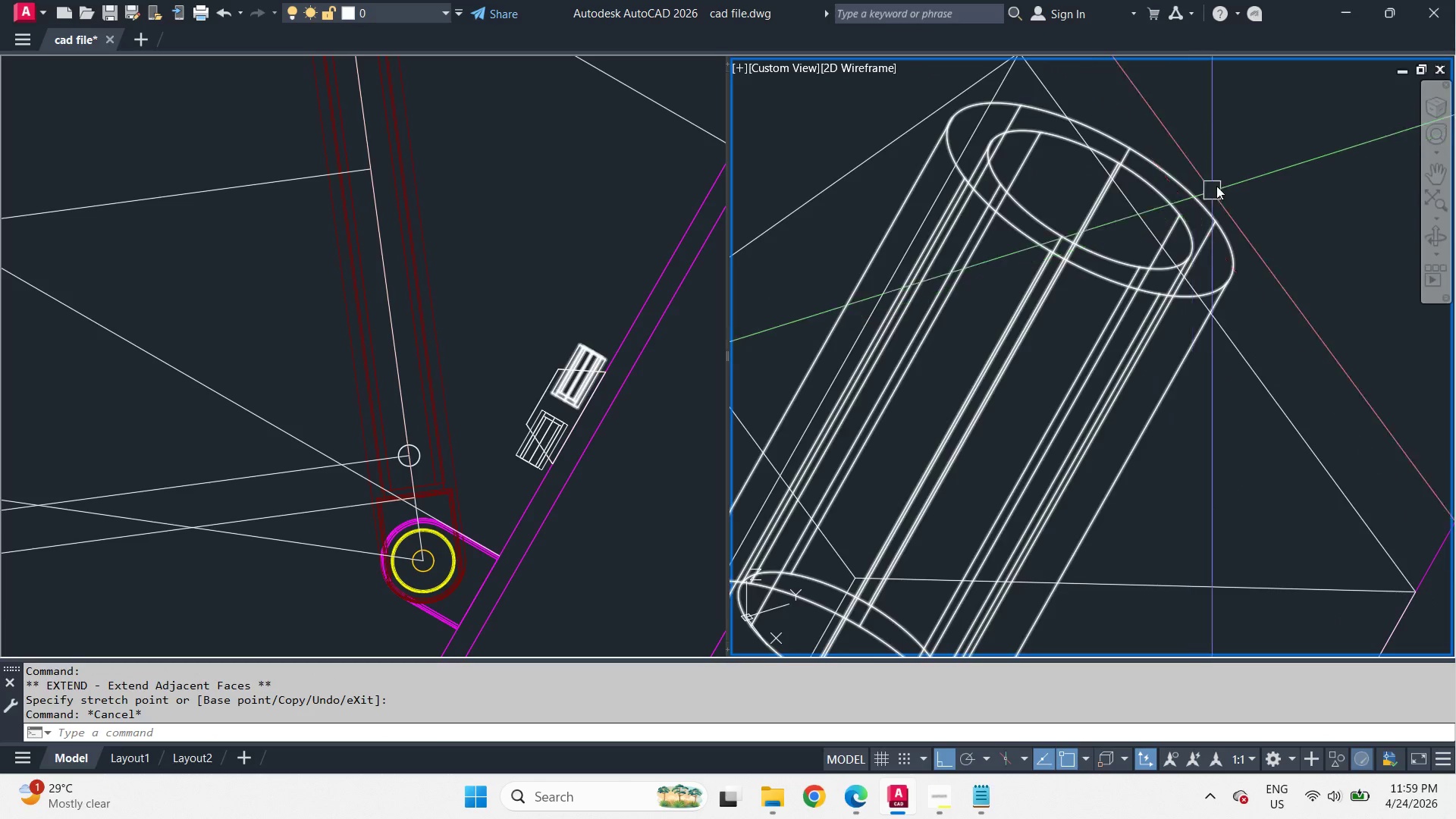 
hold_key(key=ShiftLeft, duration=1.08)
 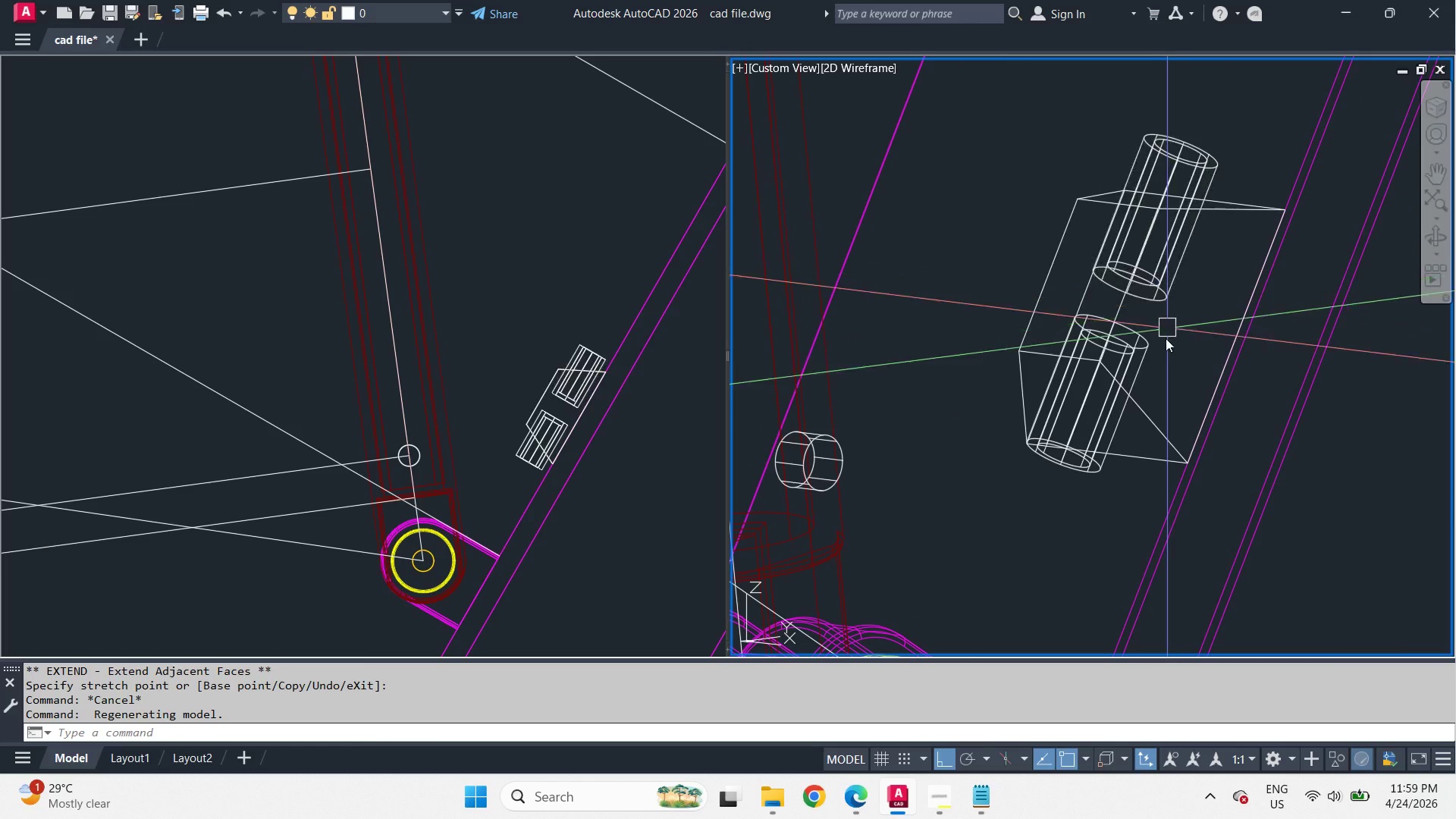 
scroll: coordinate [1232, 163], scroll_direction: down, amount: 3.0
 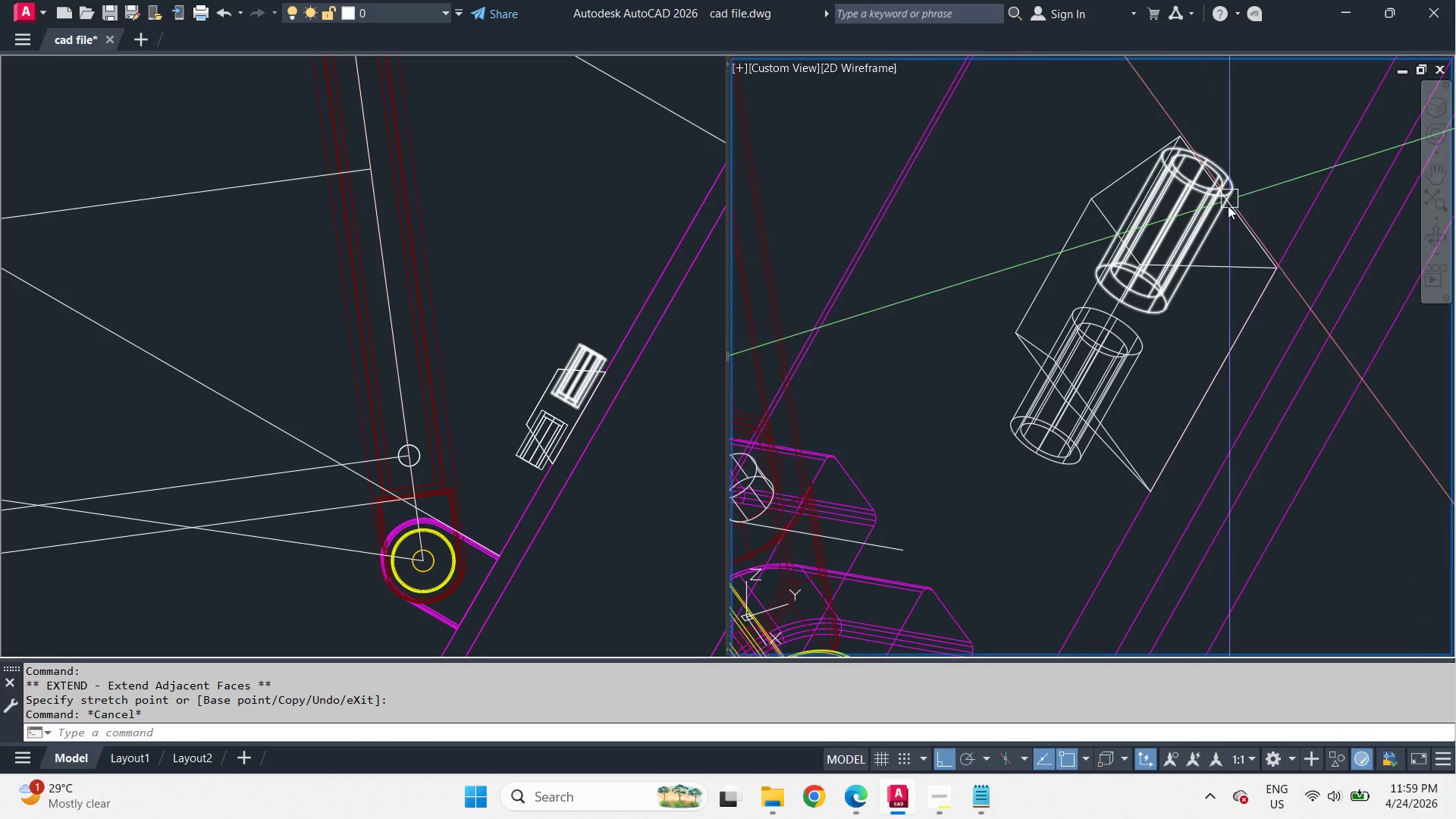 
scroll: coordinate [1165, 338], scroll_direction: up, amount: 1.0
 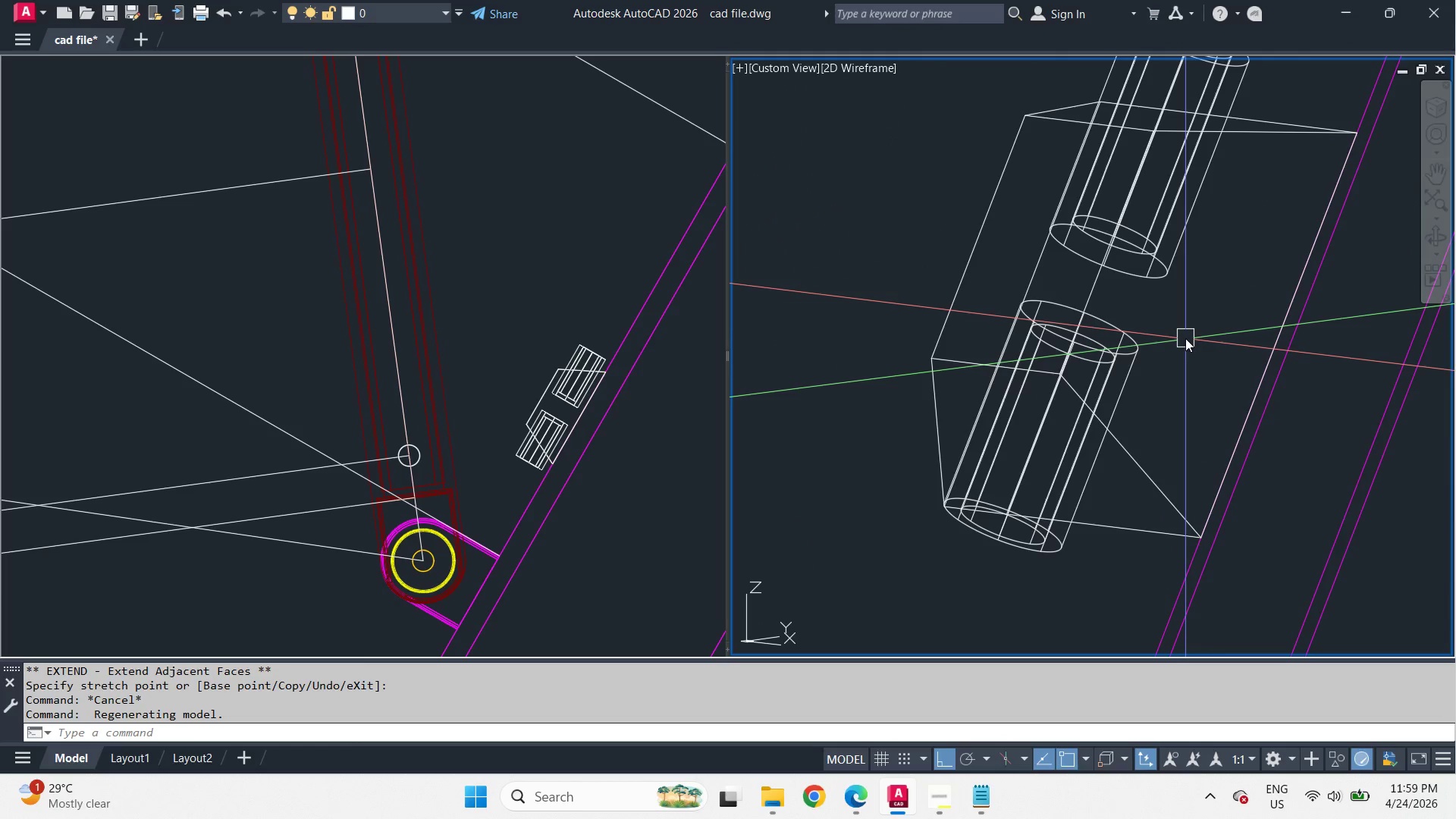 
type(uni )
 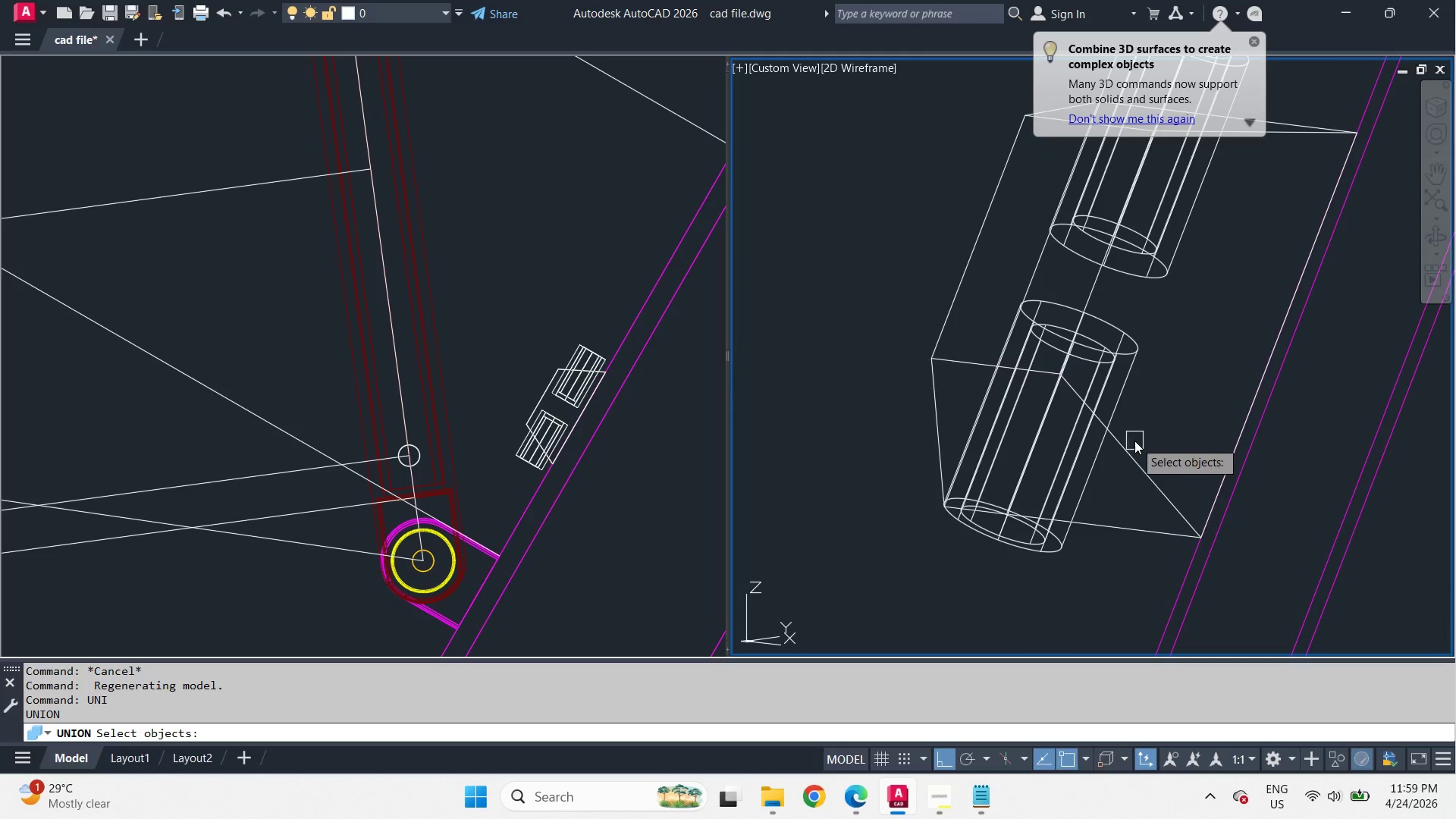 
left_click([1130, 443])
 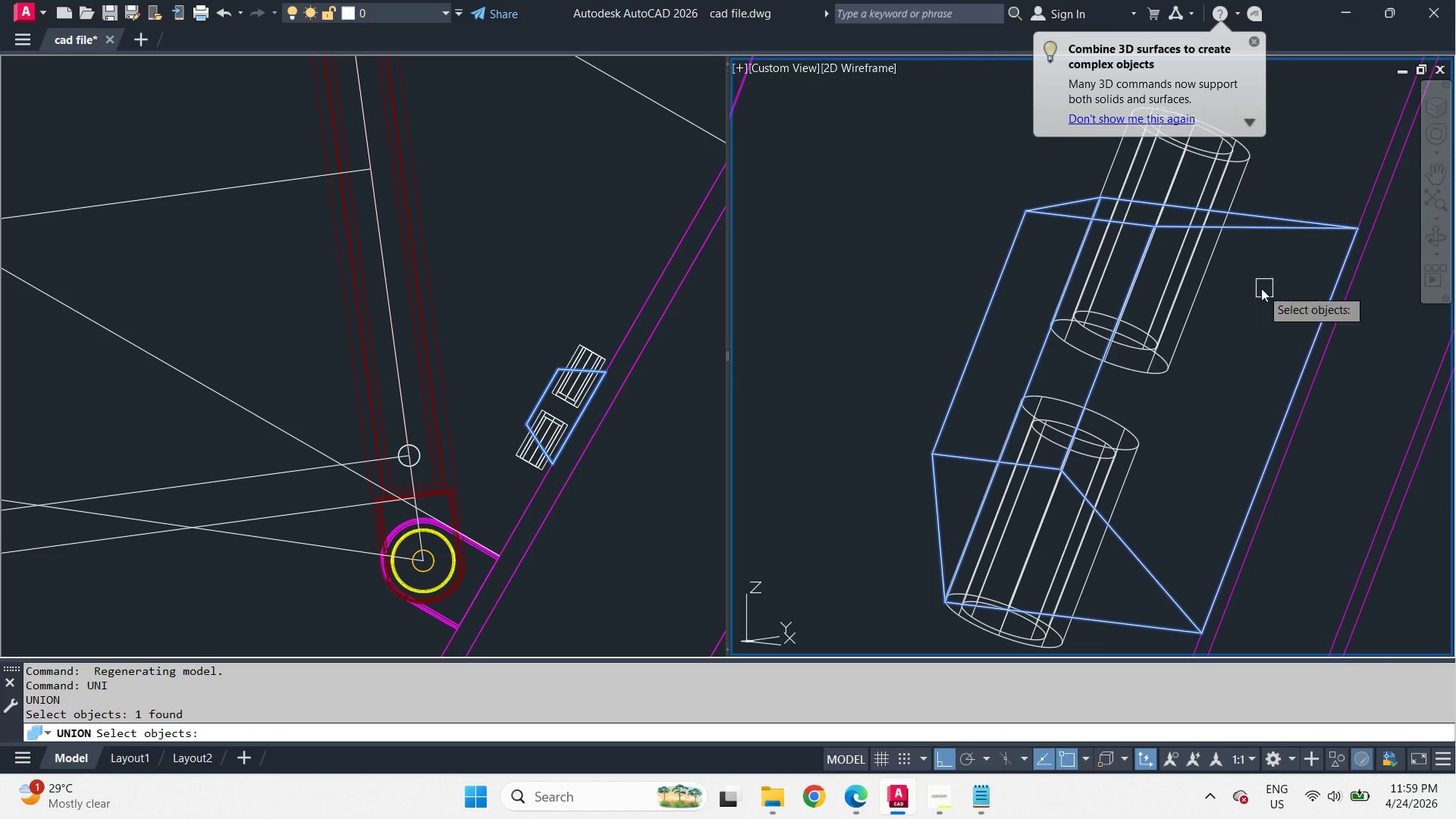 
left_click([1233, 189])
 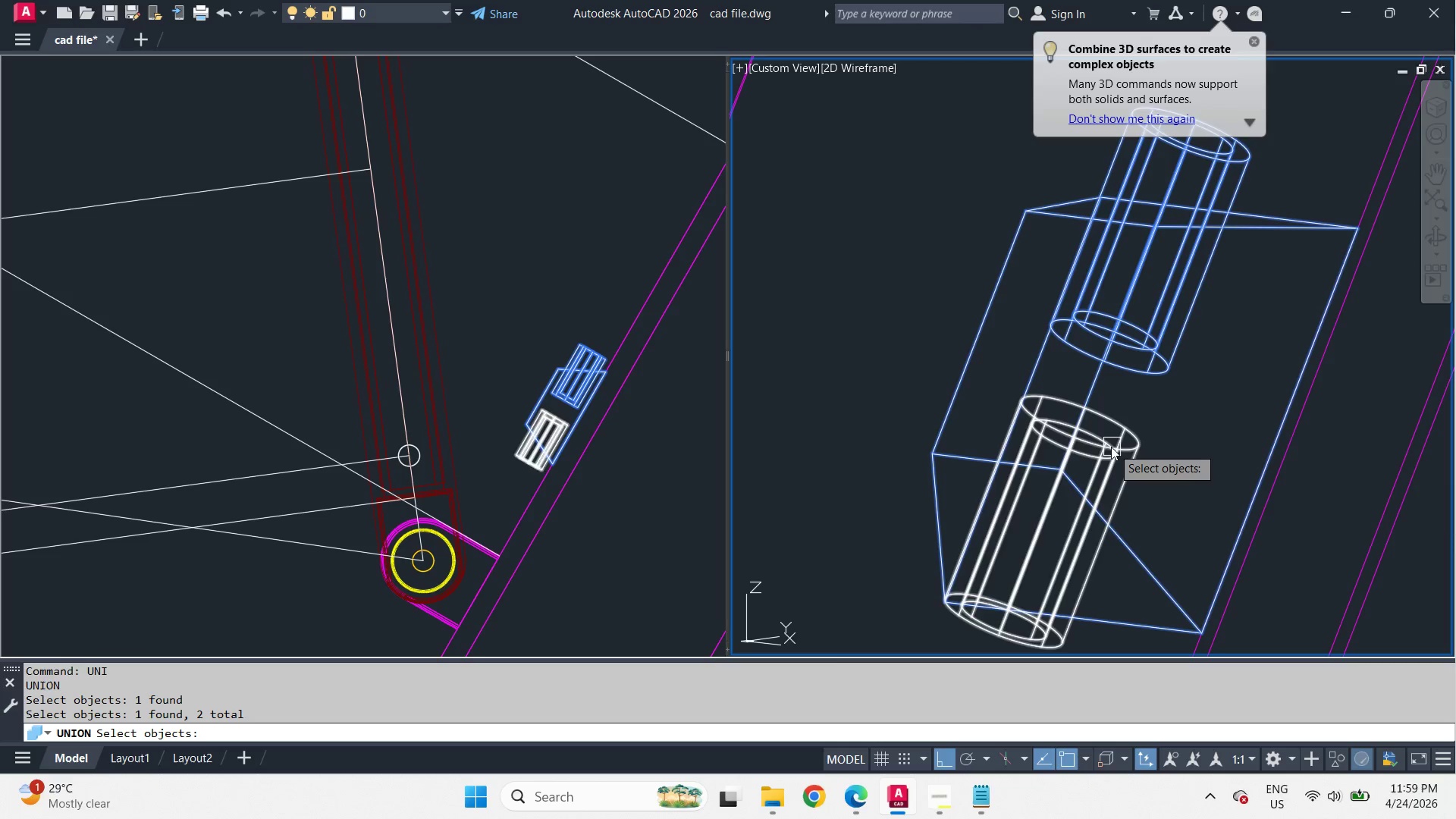 
left_click([1111, 447])
 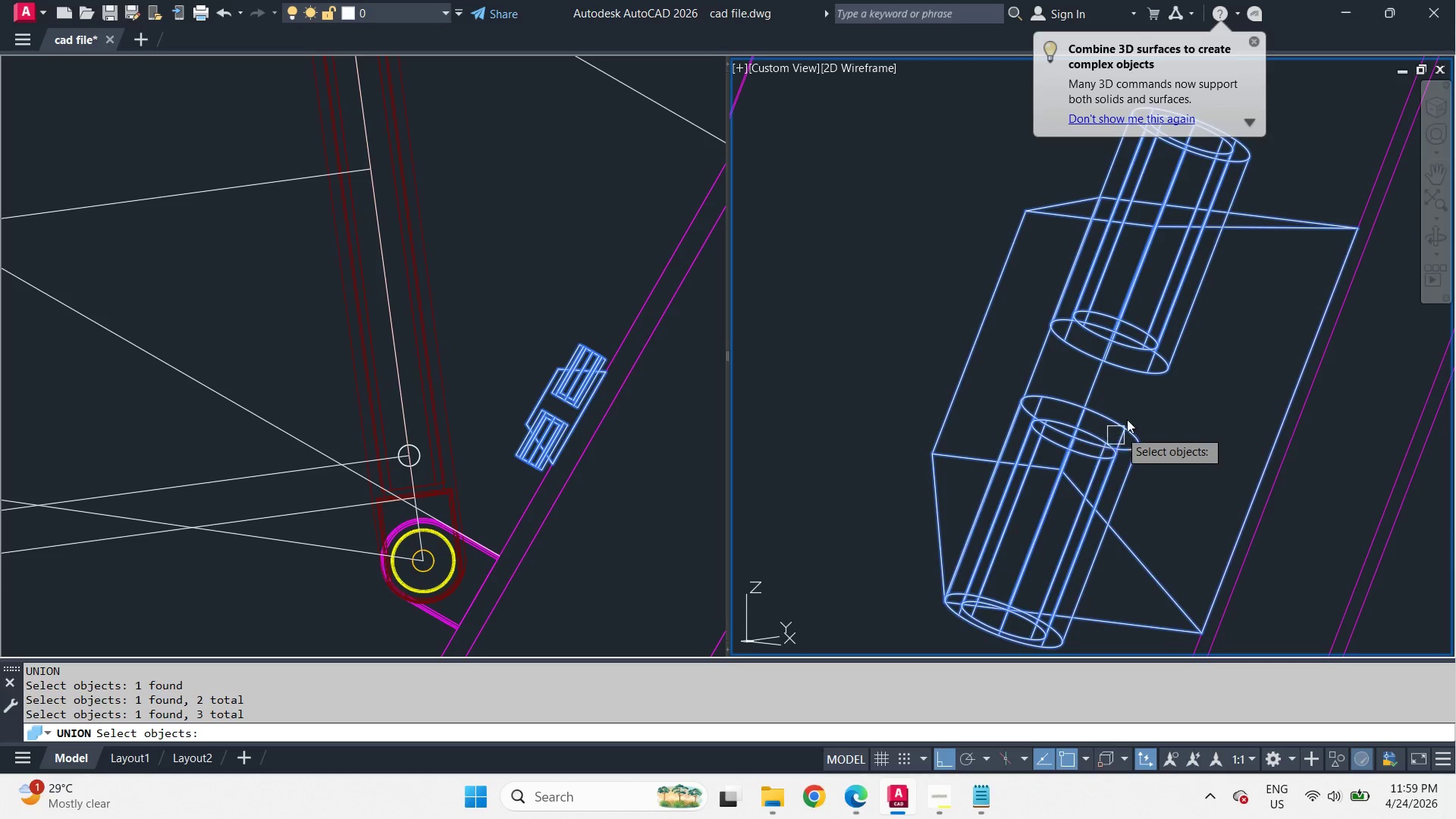 
key(Space)
 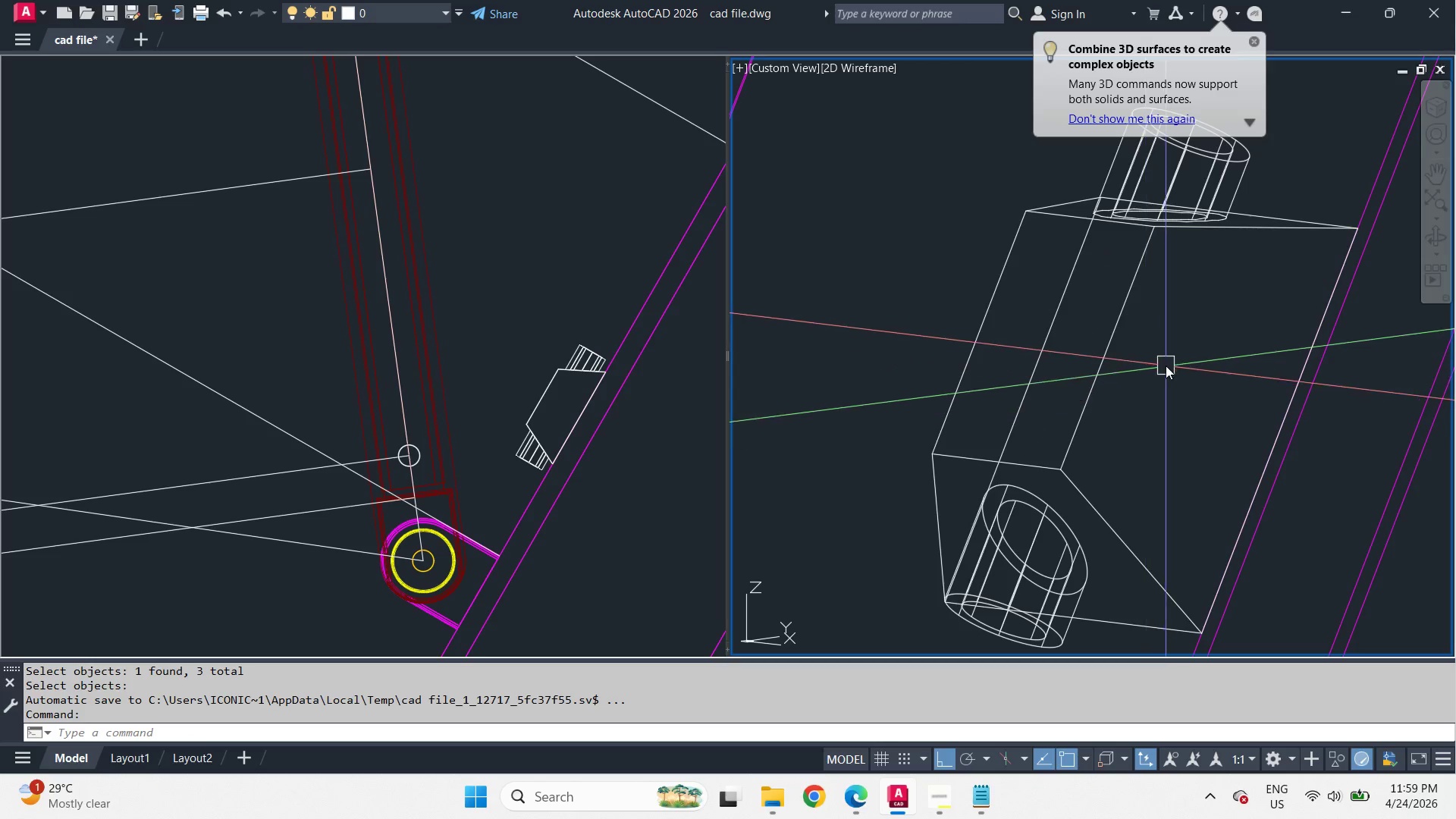 
hold_key(key=ShiftLeft, duration=2.22)
 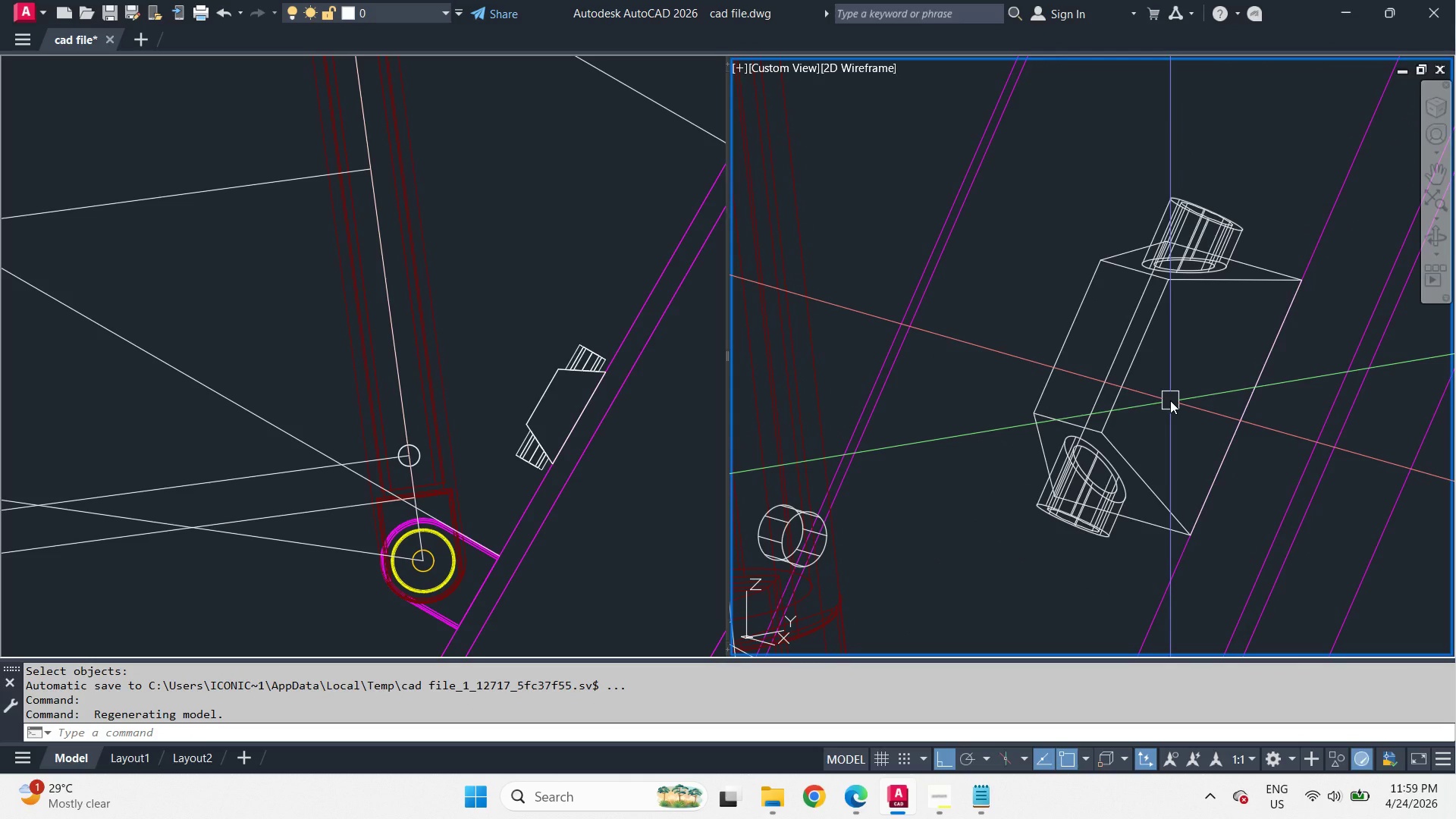 
scroll: coordinate [1166, 366], scroll_direction: down, amount: 1.0
 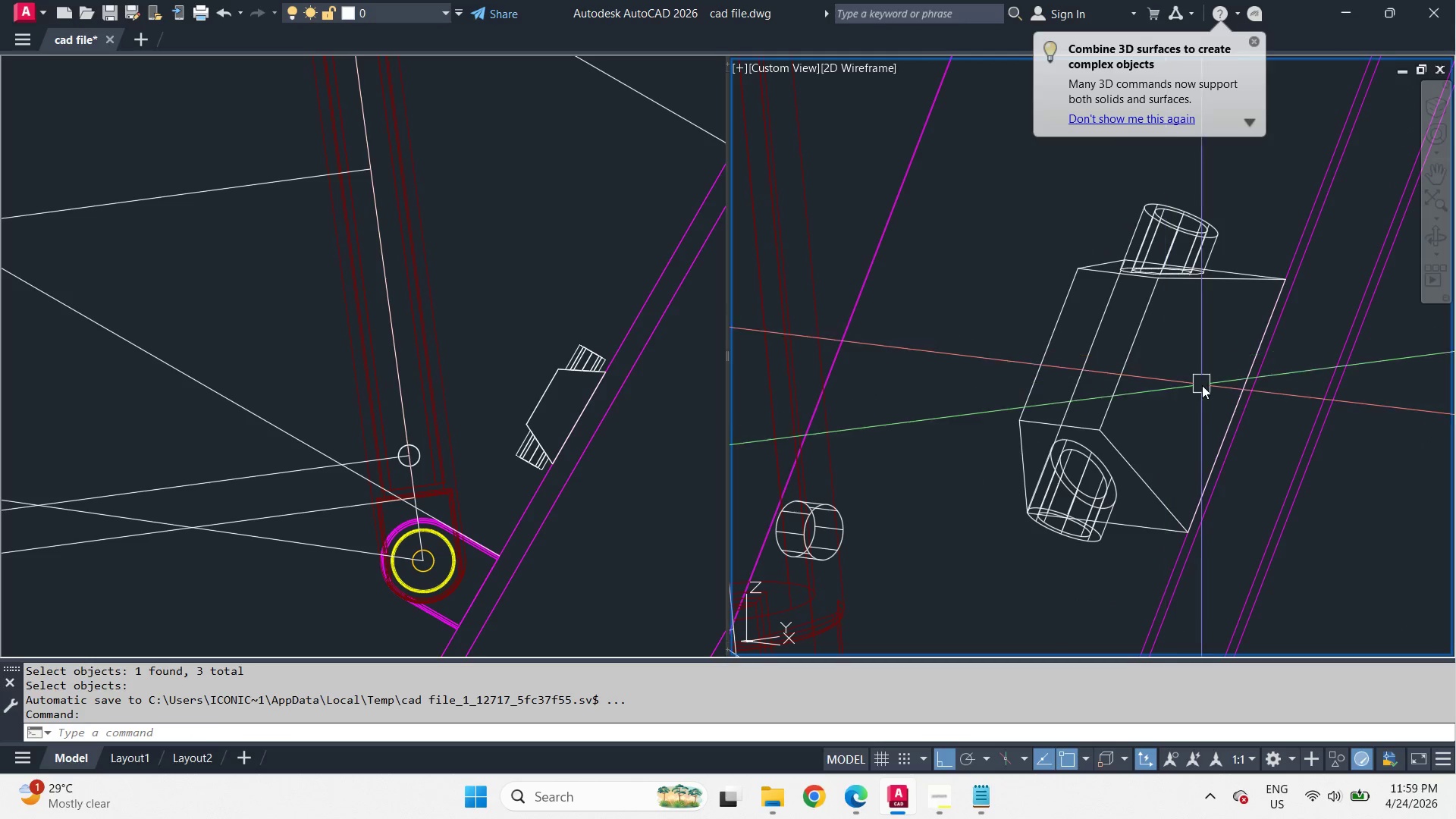 
wait(6.98)
 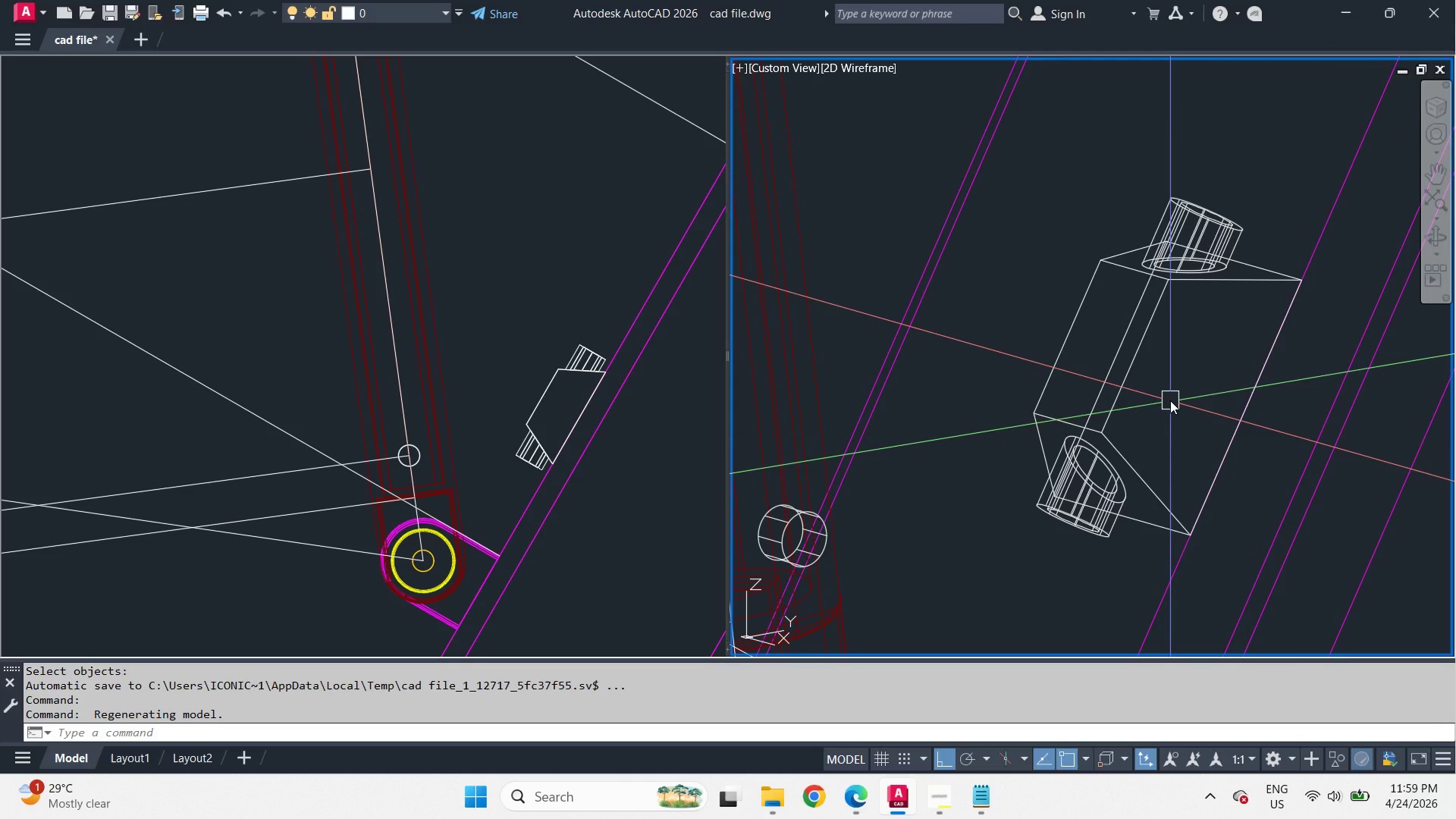 
key(L)
 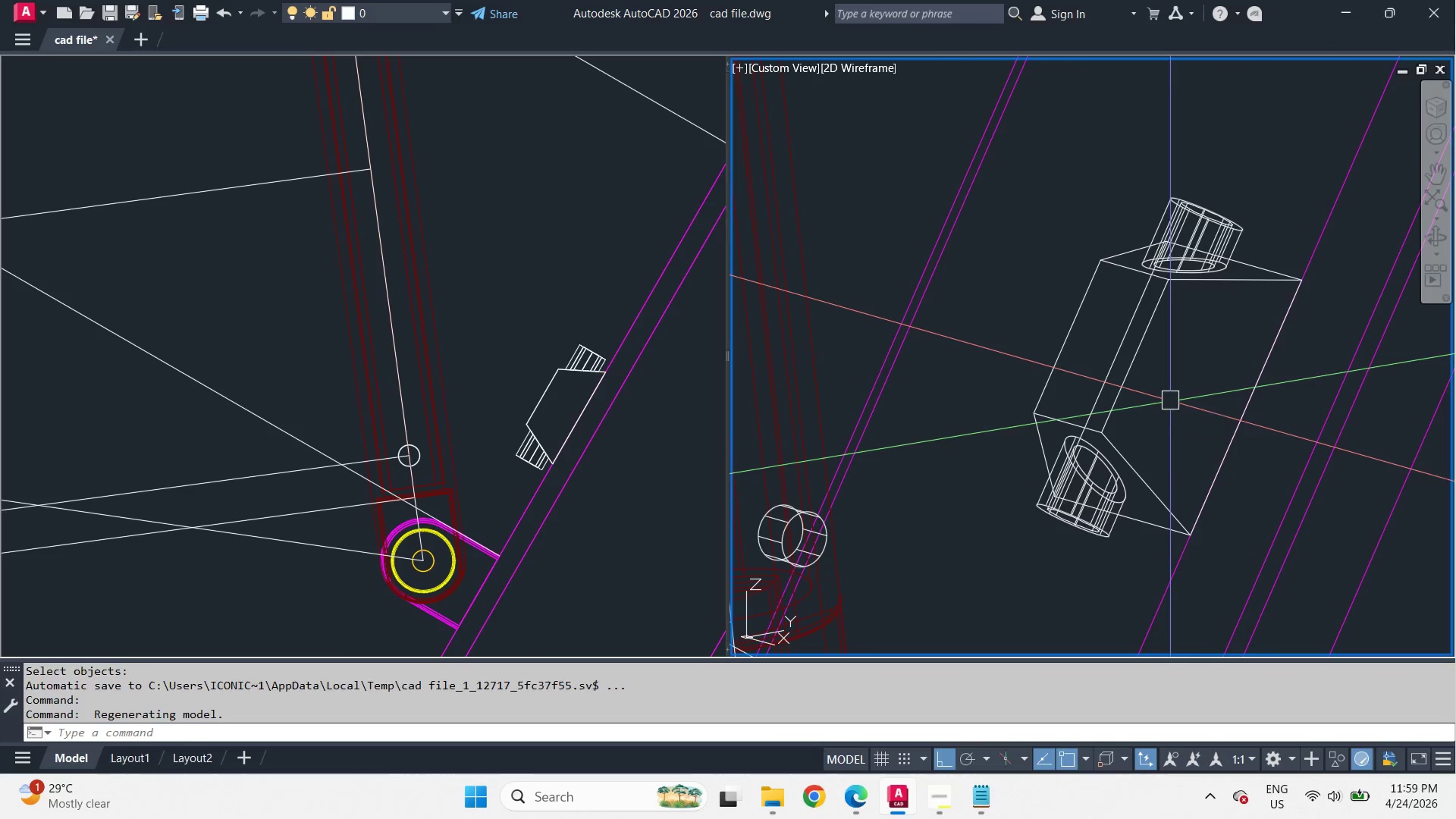 
key(Space)
 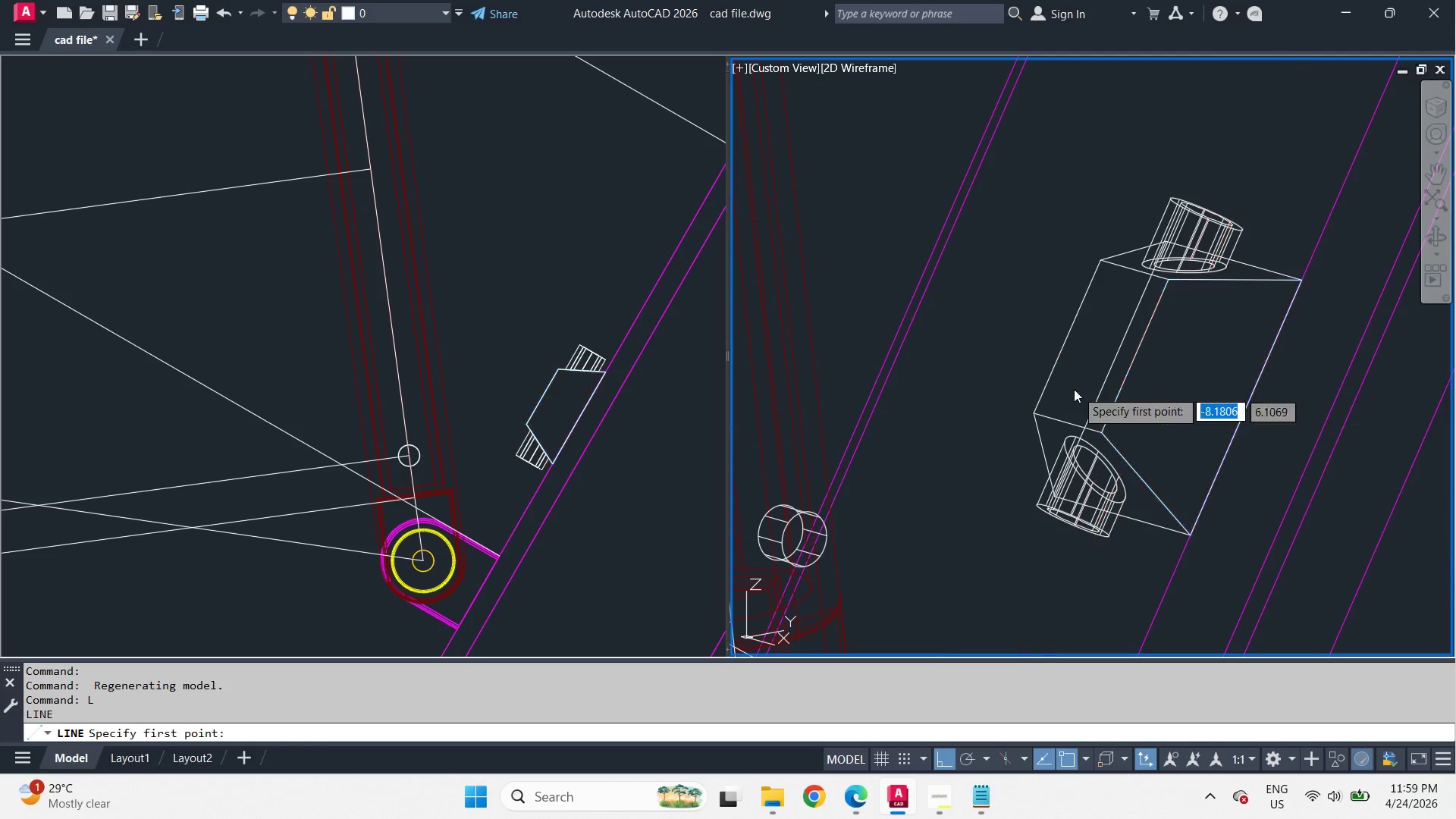 
scroll: coordinate [1061, 381], scroll_direction: up, amount: 1.0
 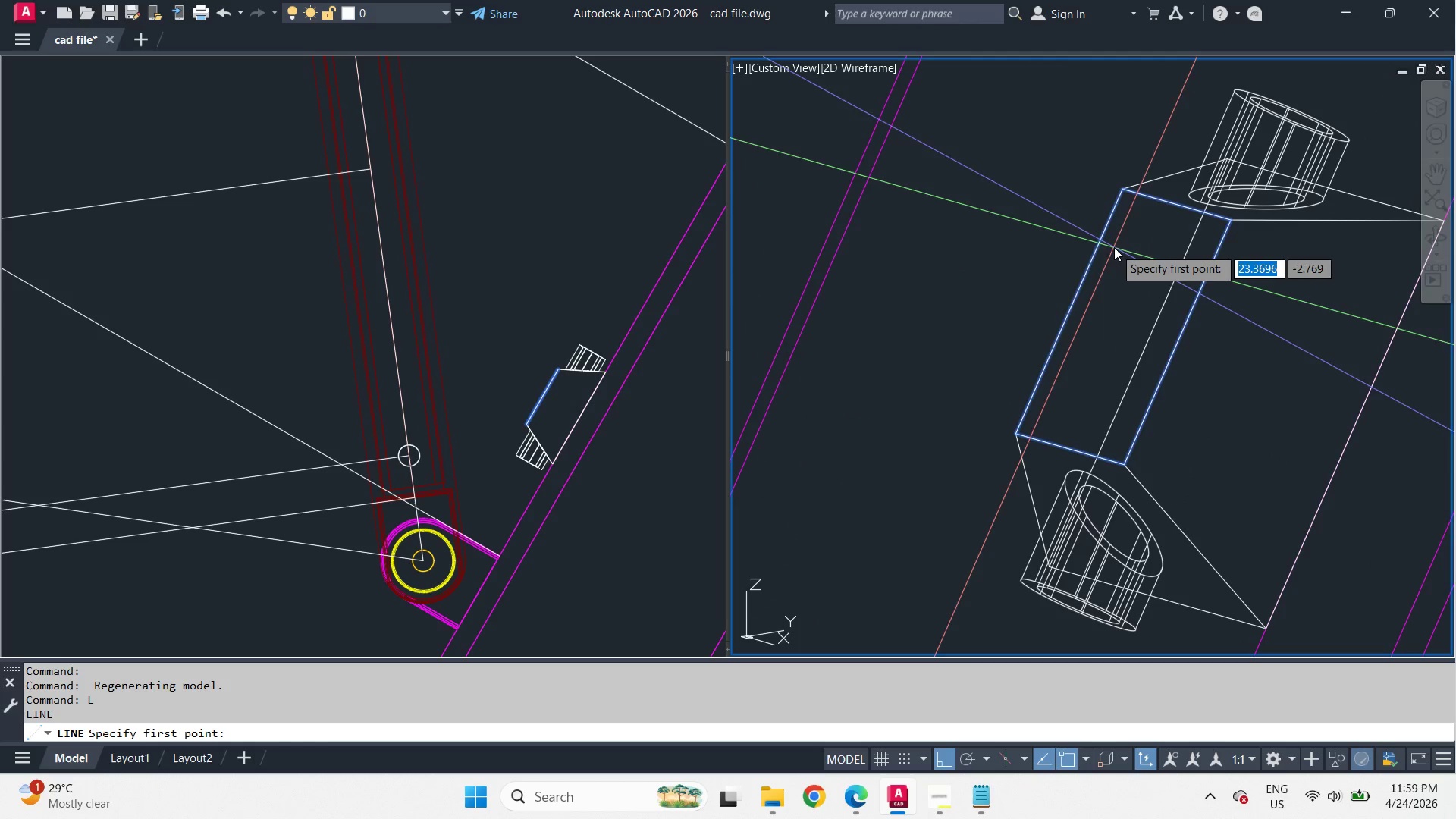 
left_click_drag(start_coordinate=[1106, 232], to_coordinate=[1101, 248])
 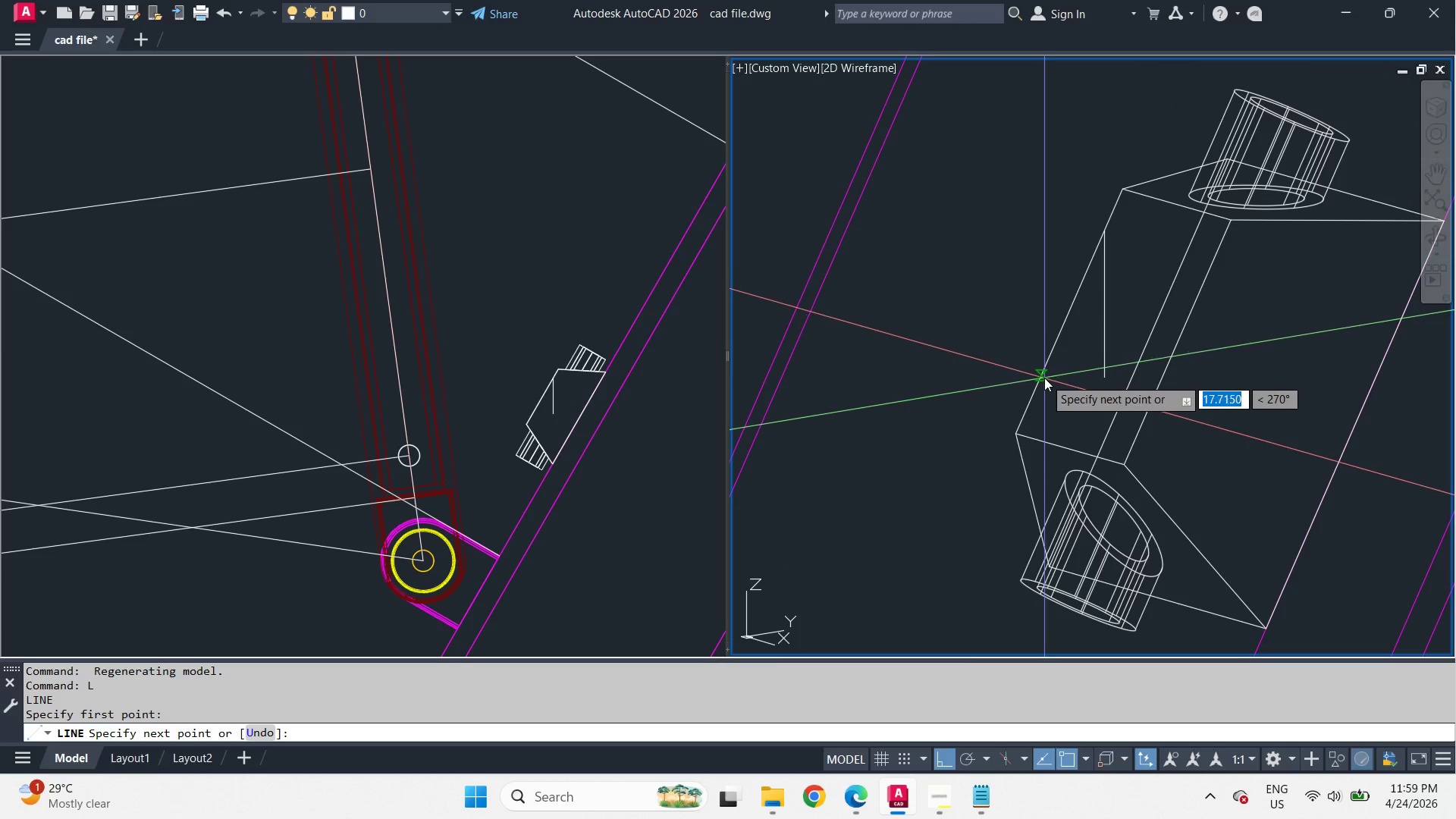 
left_click([1042, 385])
 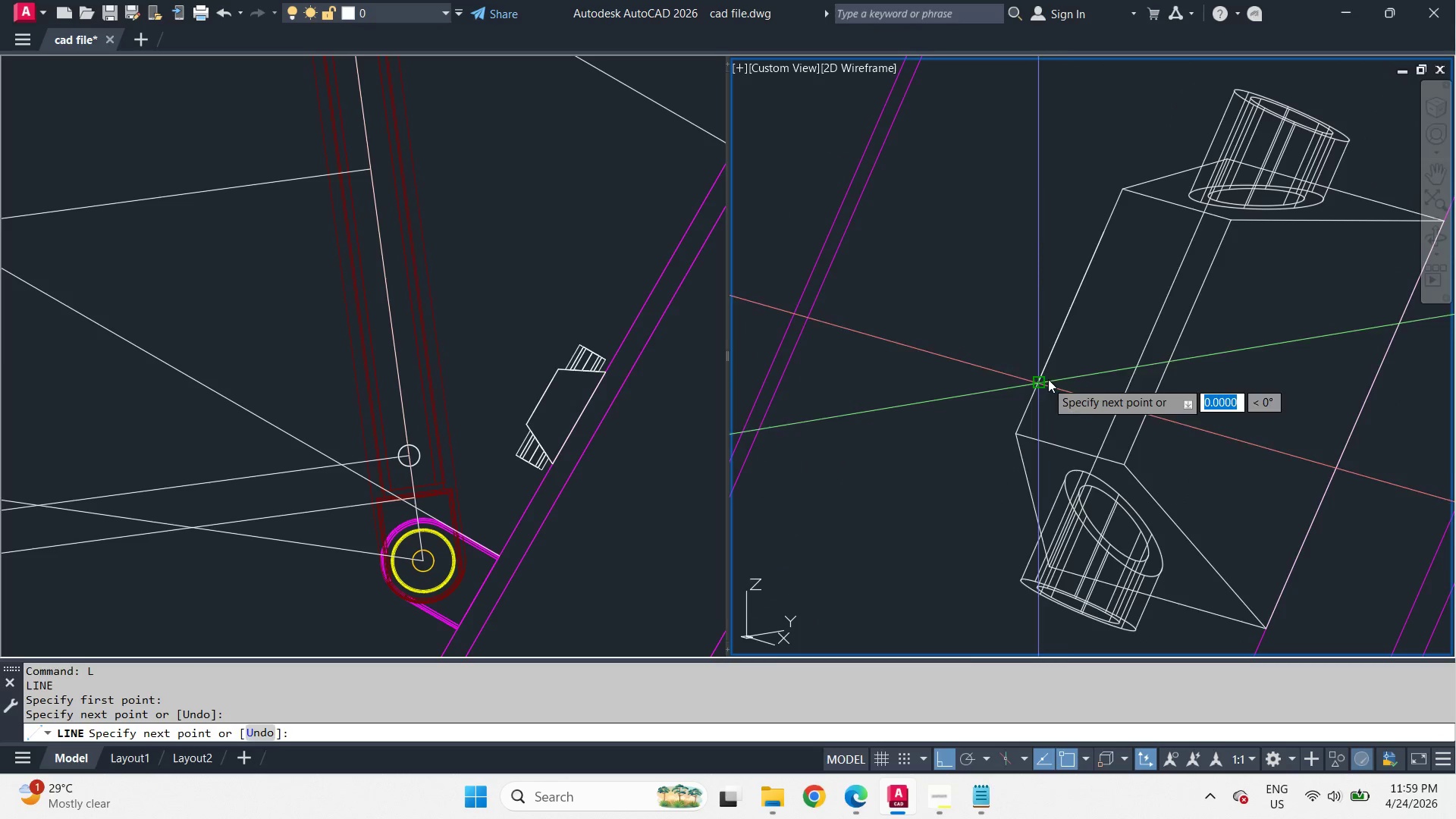 
type( m ce)
 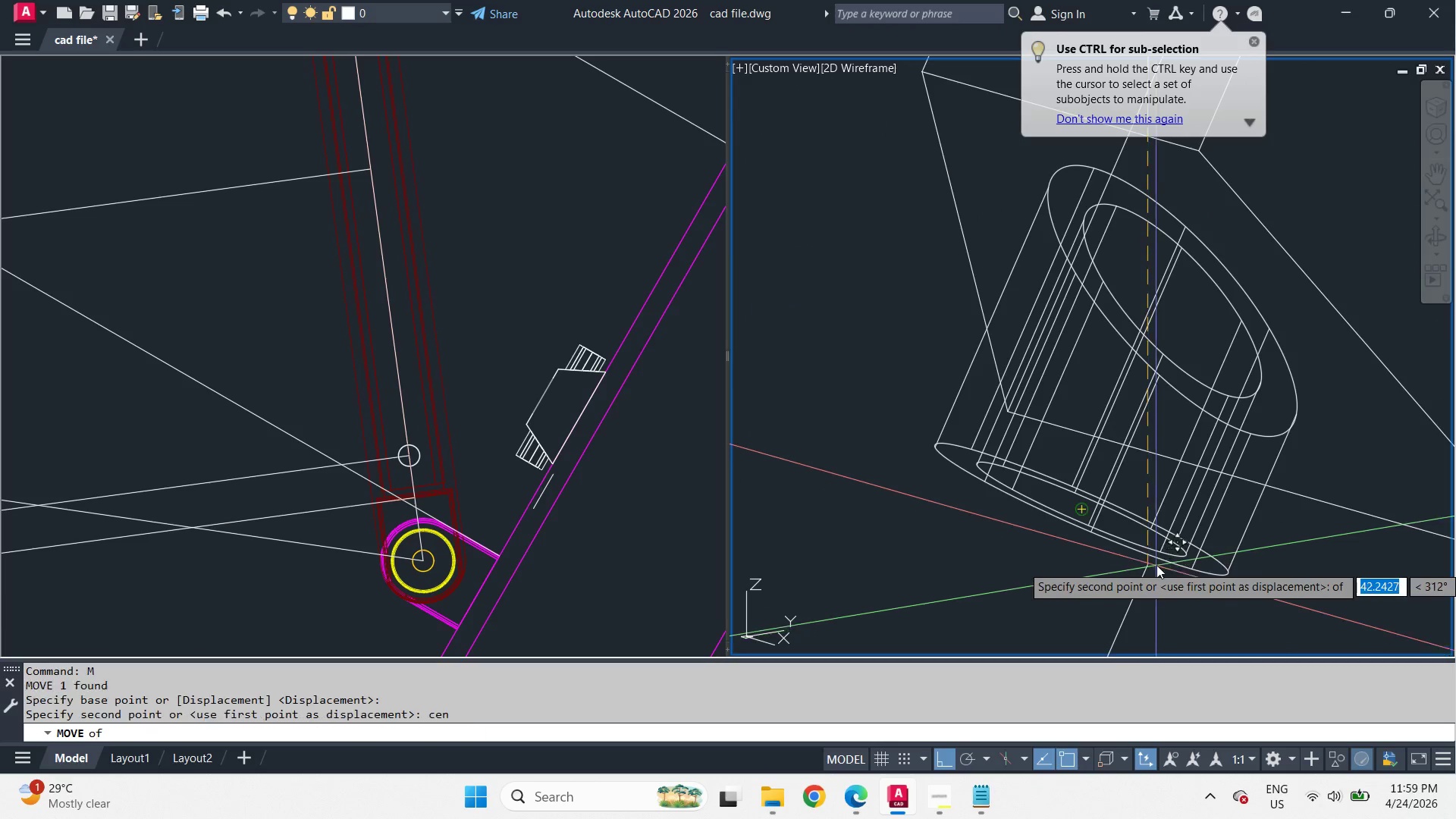 
left_click_drag(start_coordinate=[1129, 186], to_coordinate=[1130, 205])
 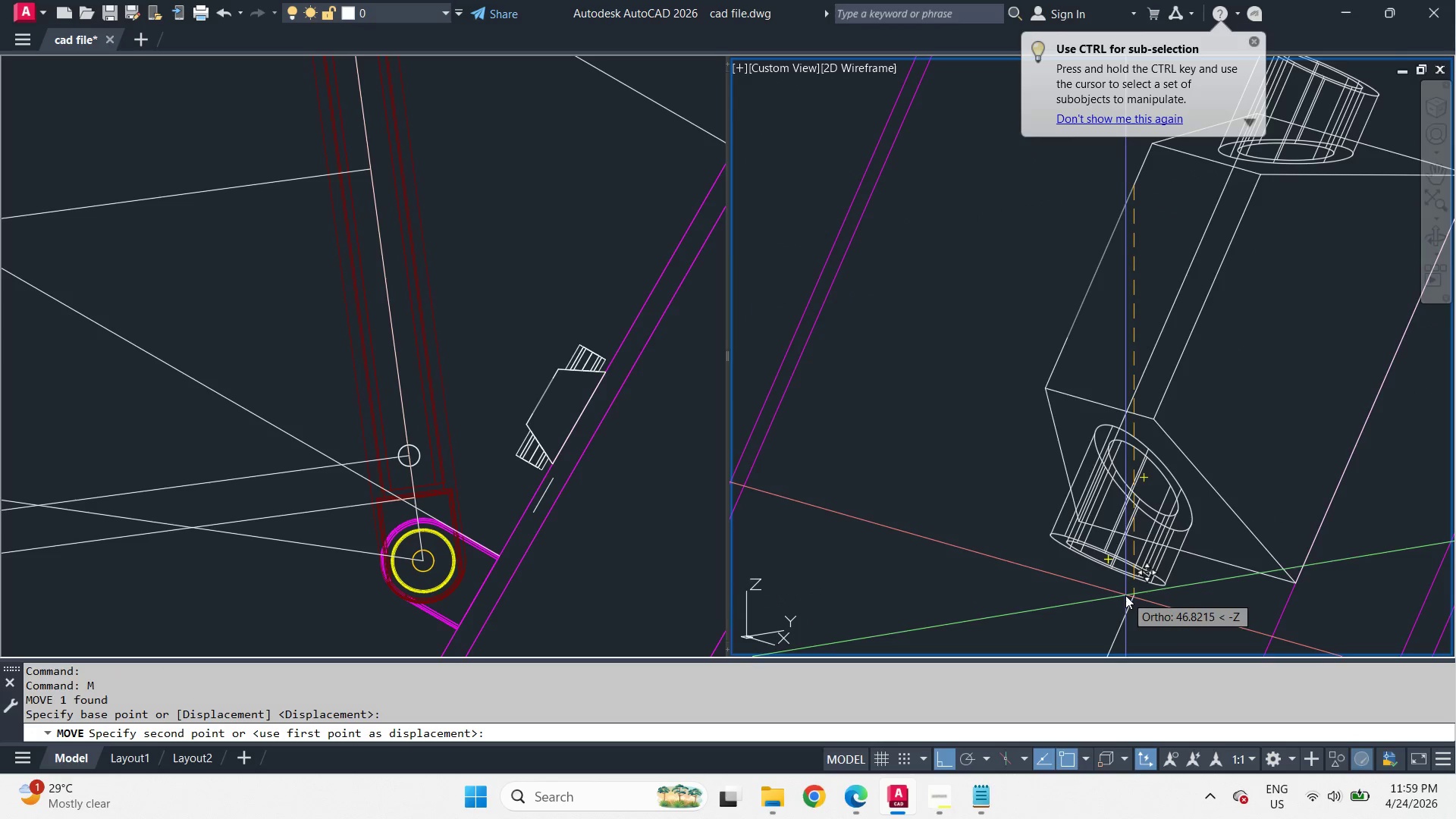 
scroll: coordinate [1125, 593], scroll_direction: up, amount: 2.0
 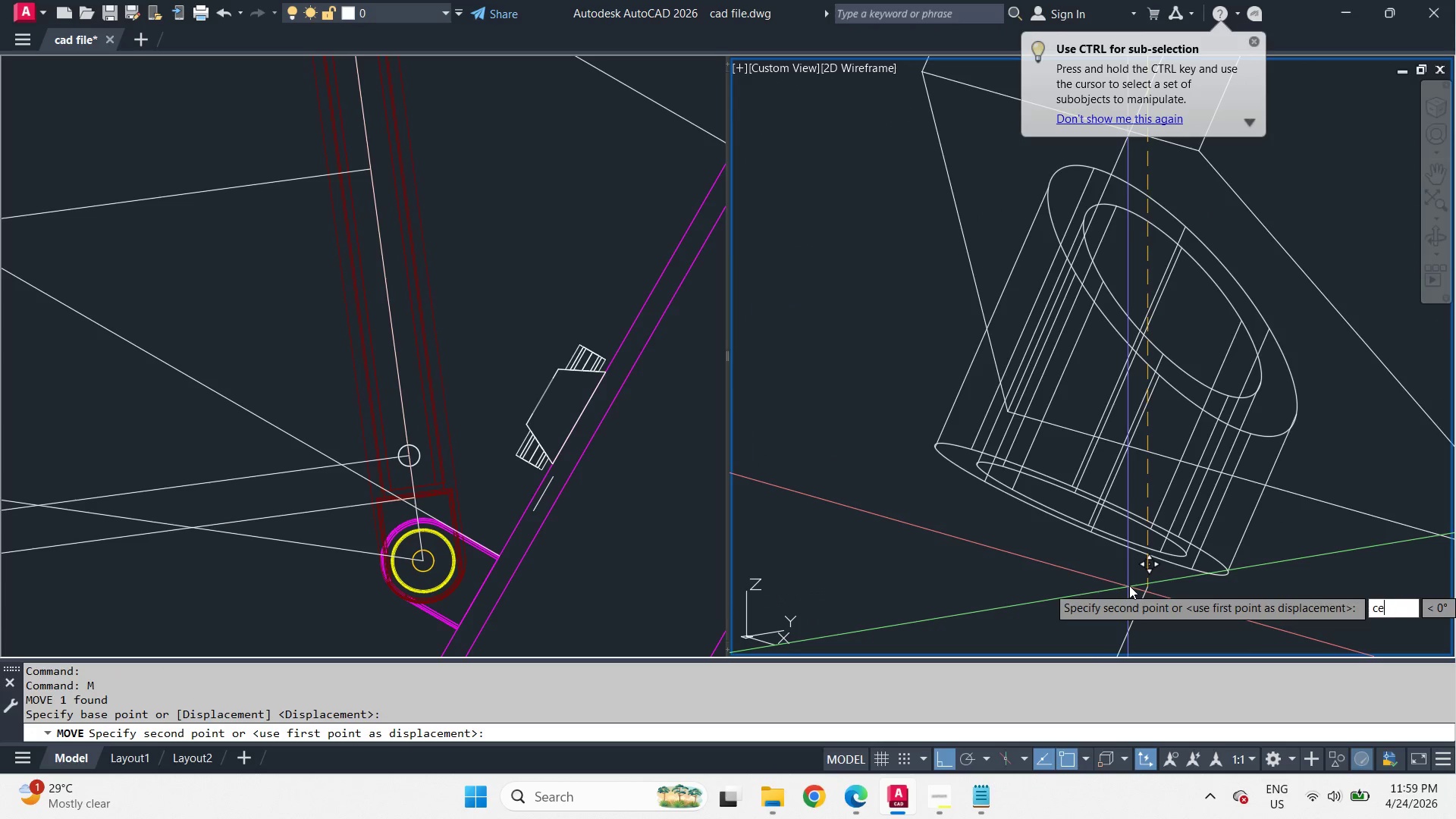 
key(N)
 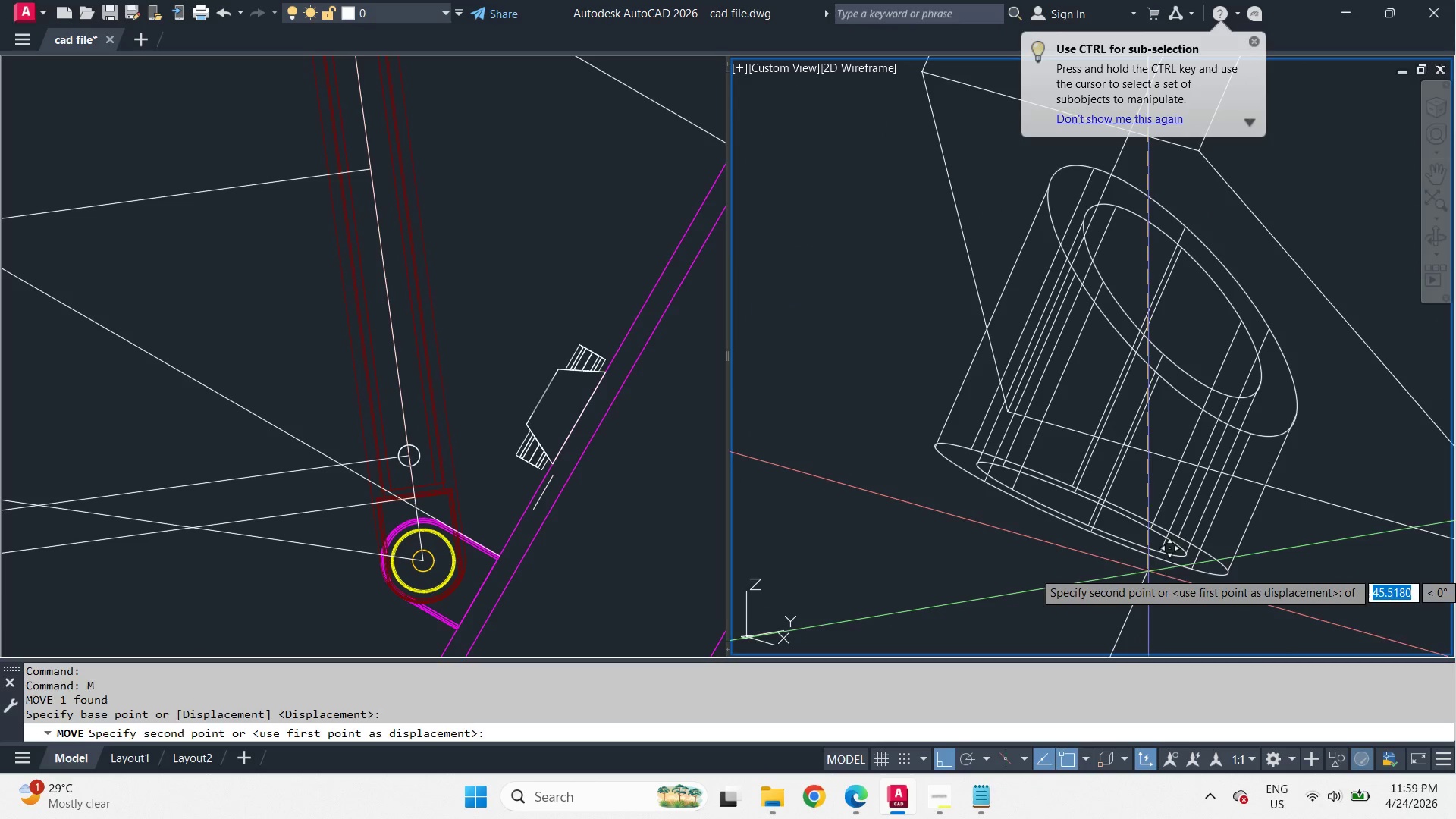 
key(Space)
 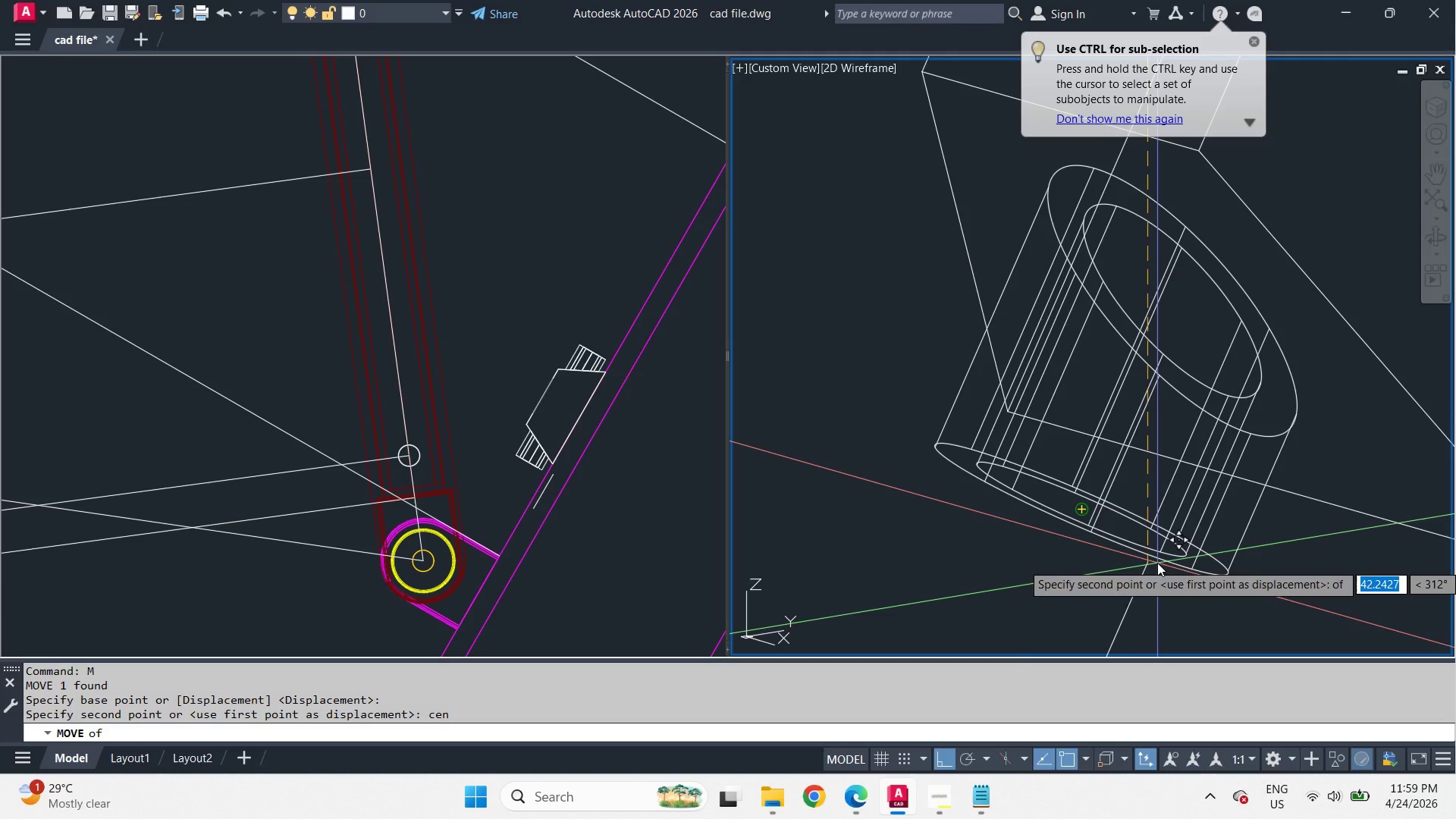 
left_click([1158, 563])
 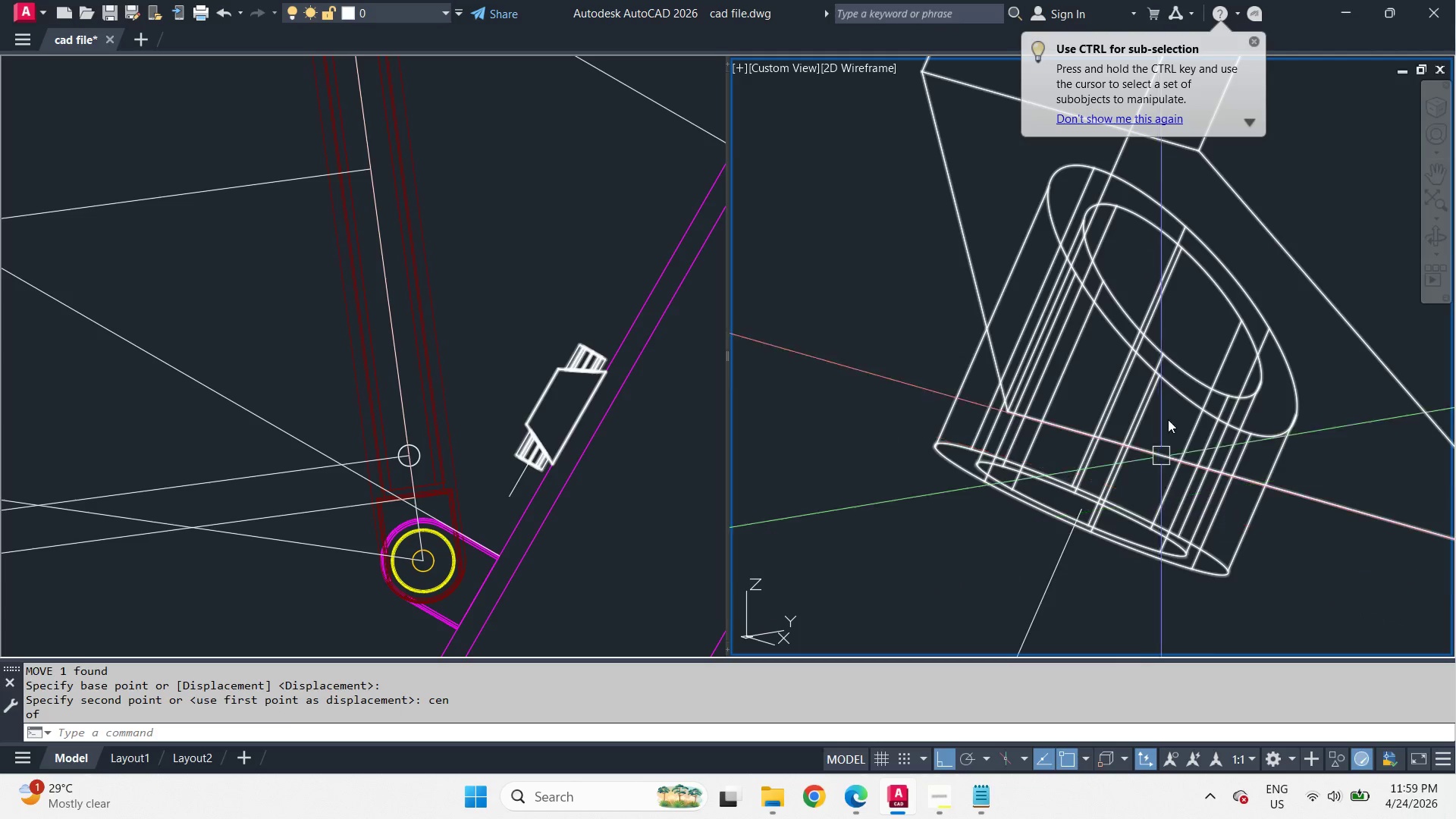 
scroll: coordinate [1213, 289], scroll_direction: down, amount: 2.0
 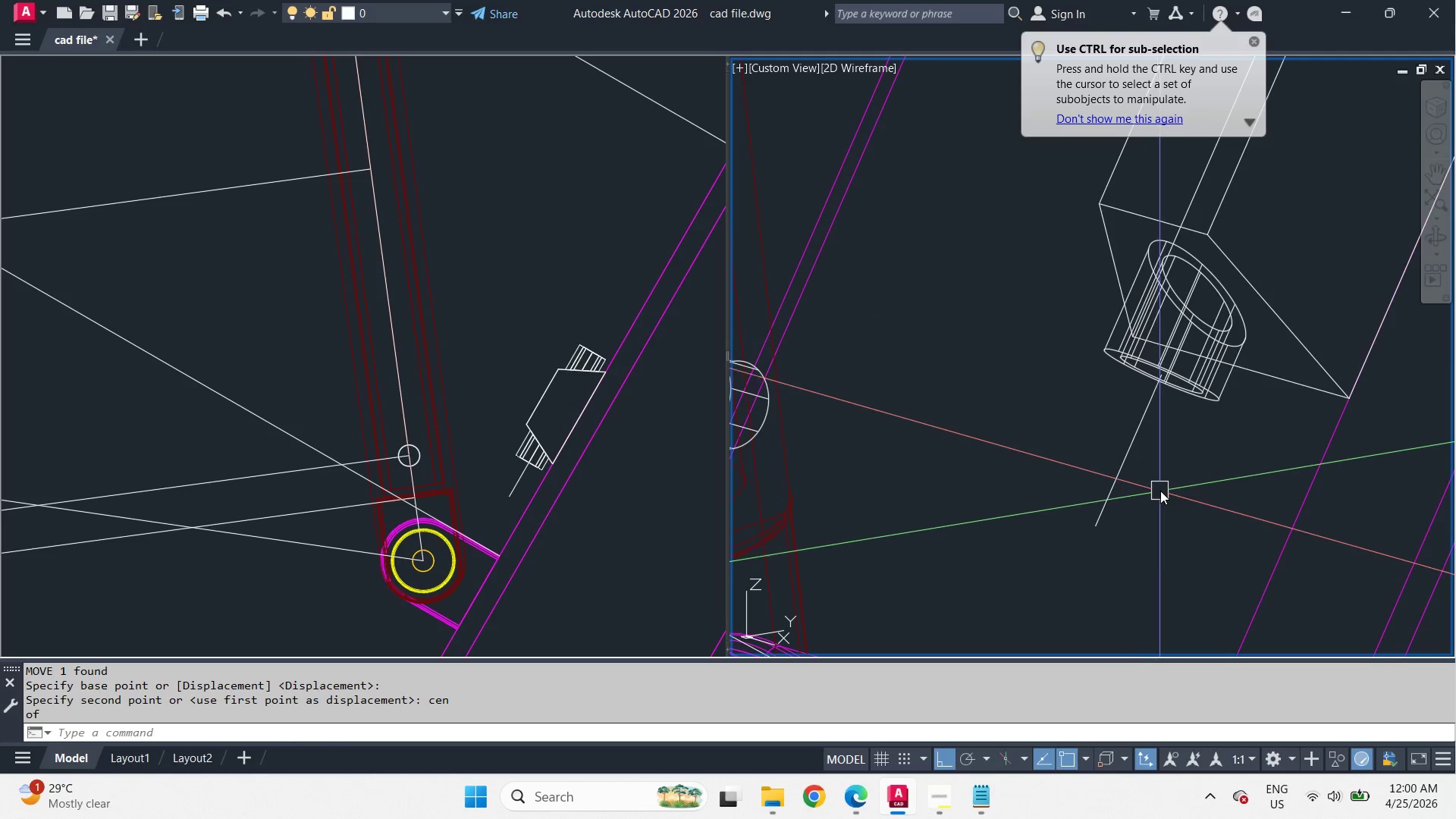 
type(len)
 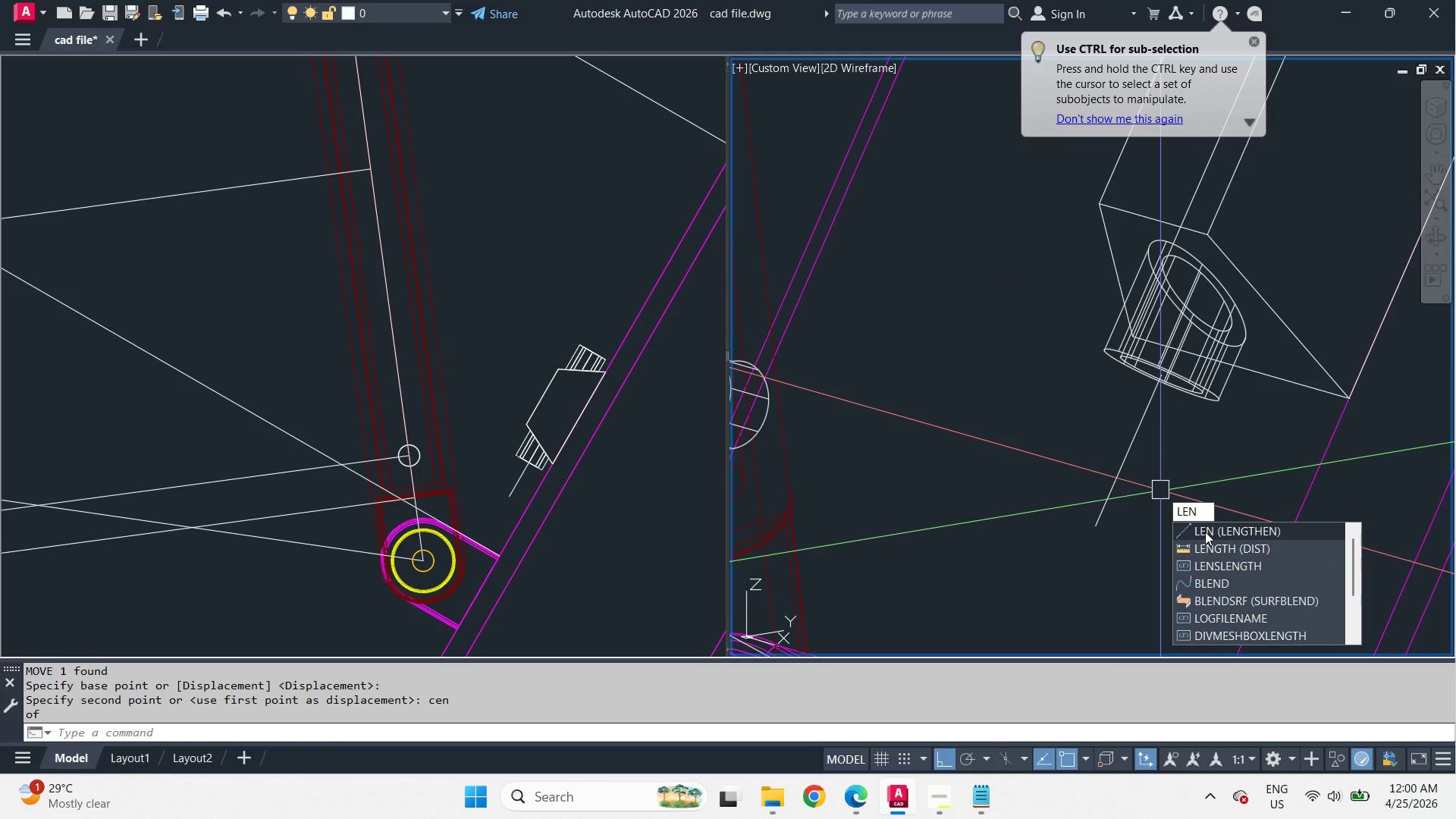 
left_click([1206, 532])
 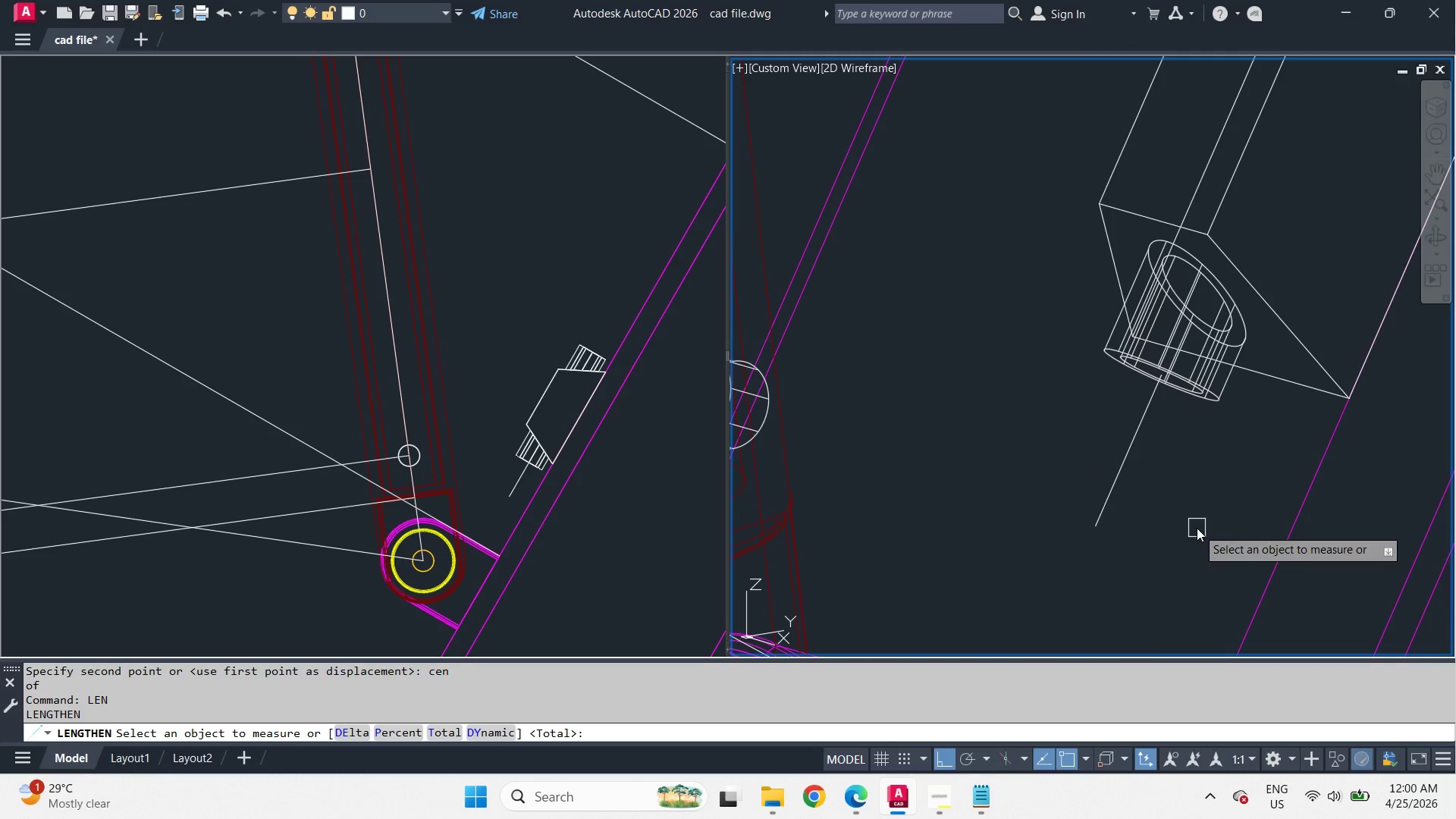 
key(Space)
 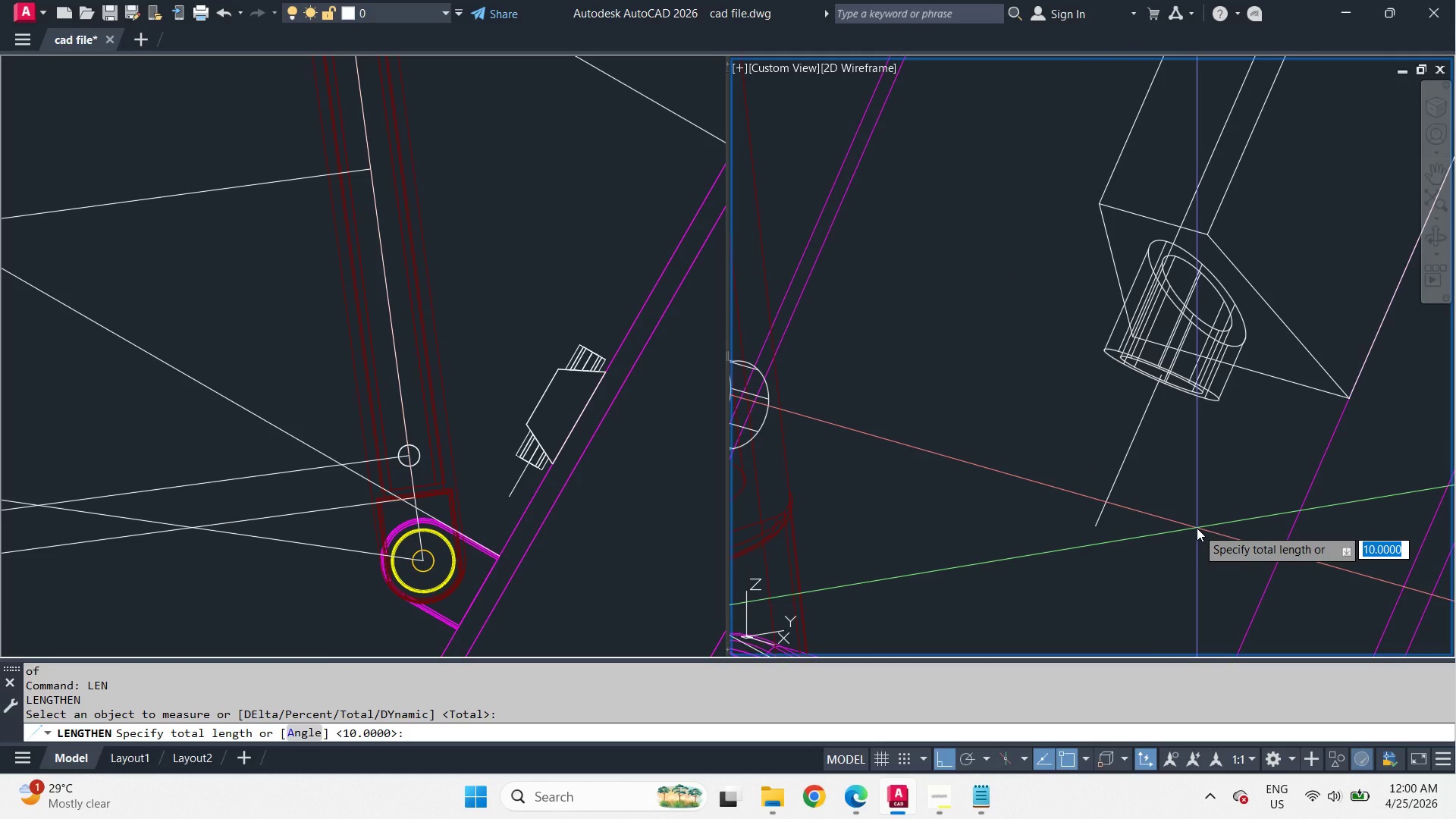 
key(Space)
 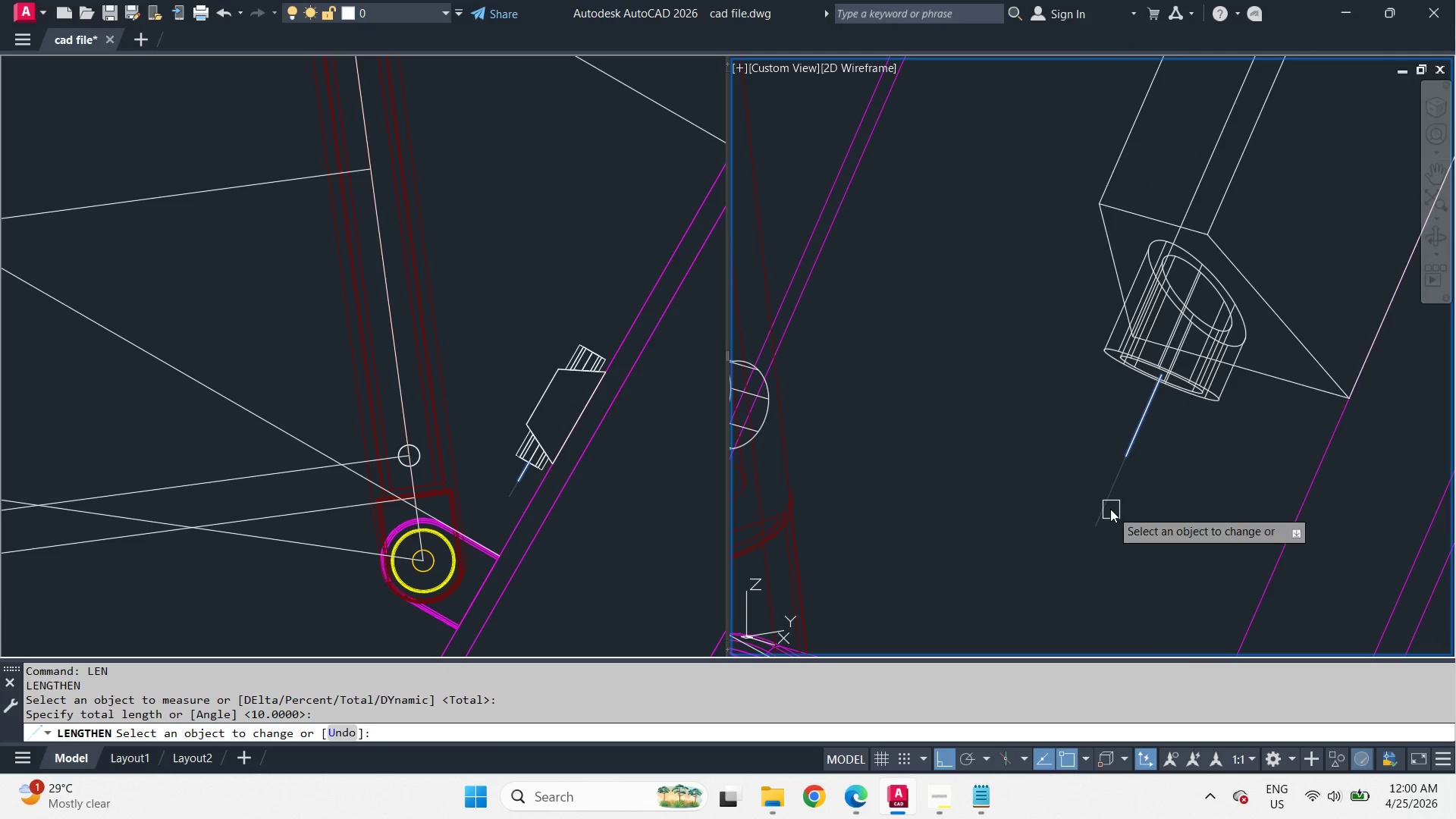 
left_click([1107, 504])
 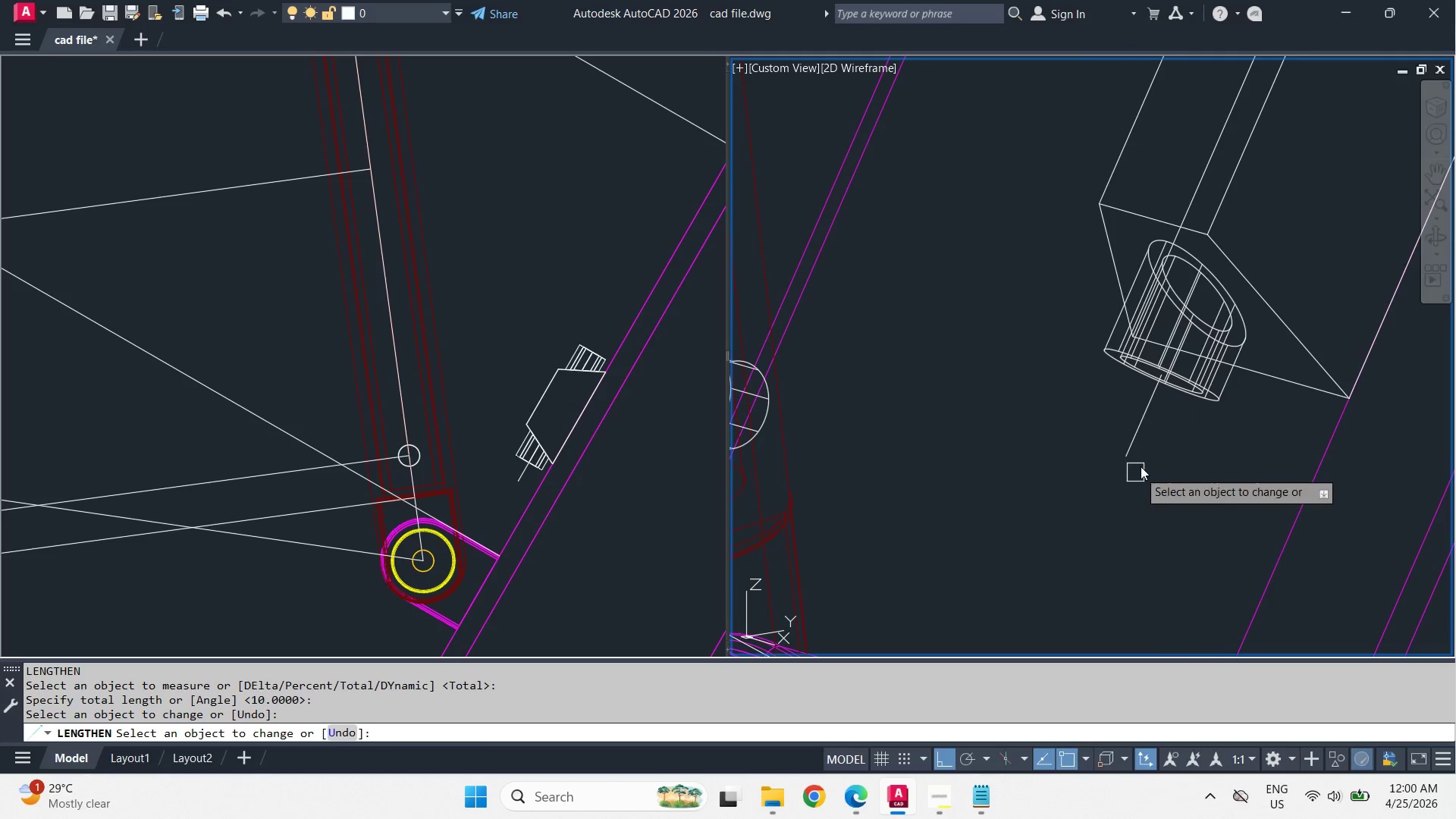 
type( co )
 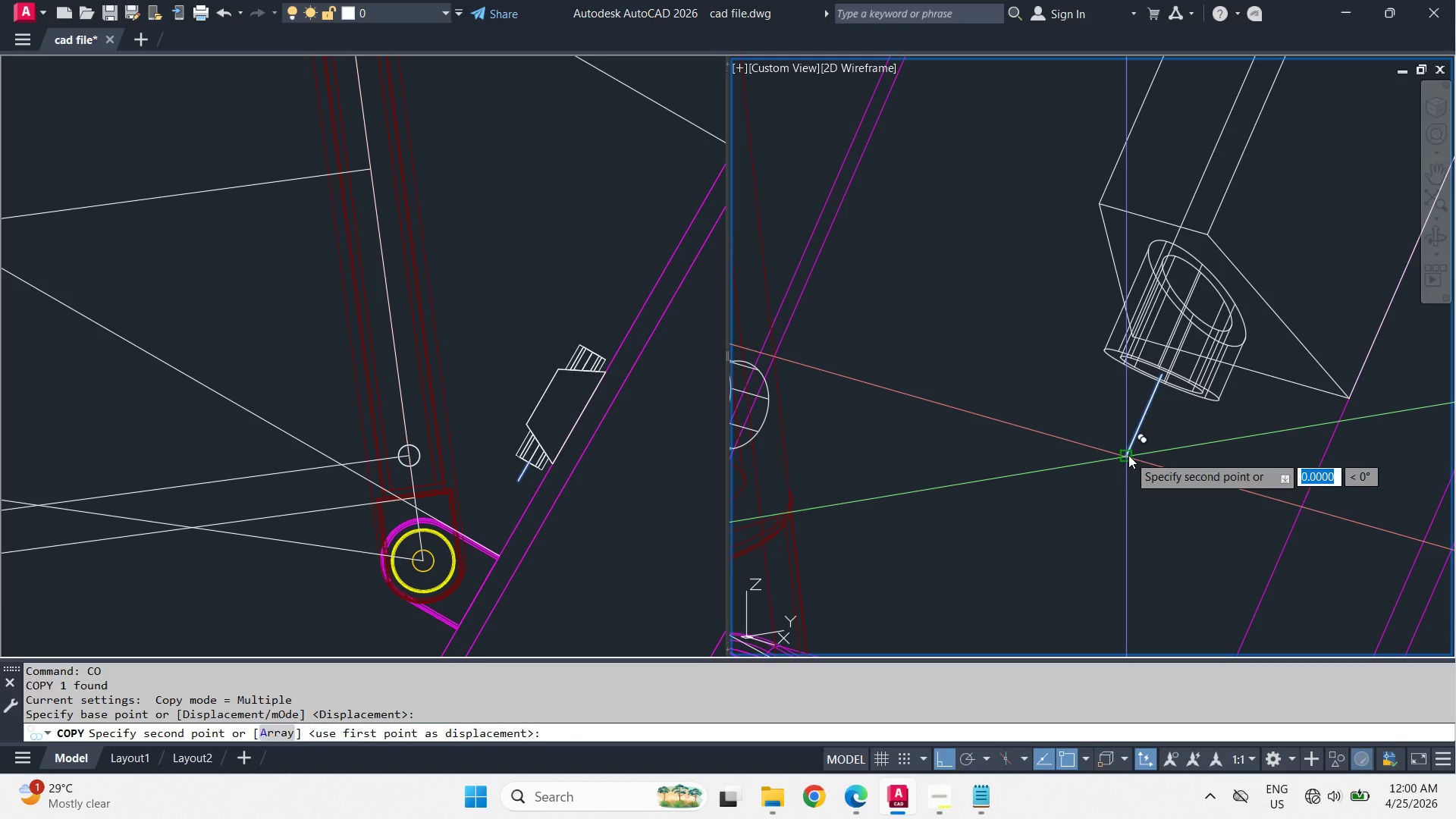 
scroll: coordinate [1062, 577], scroll_direction: down, amount: 3.0
 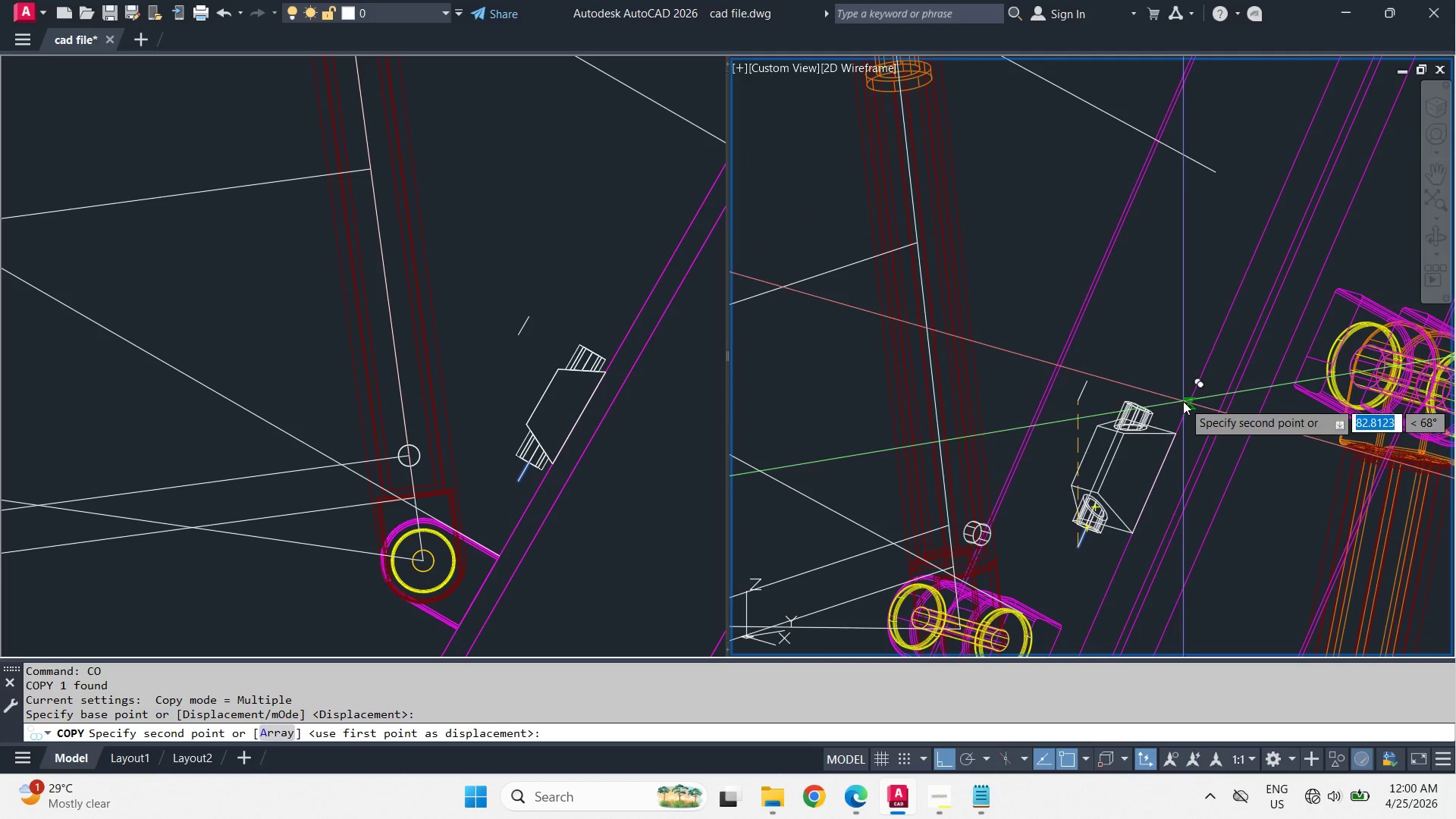 
scroll: coordinate [1157, 412], scroll_direction: up, amount: 3.0
 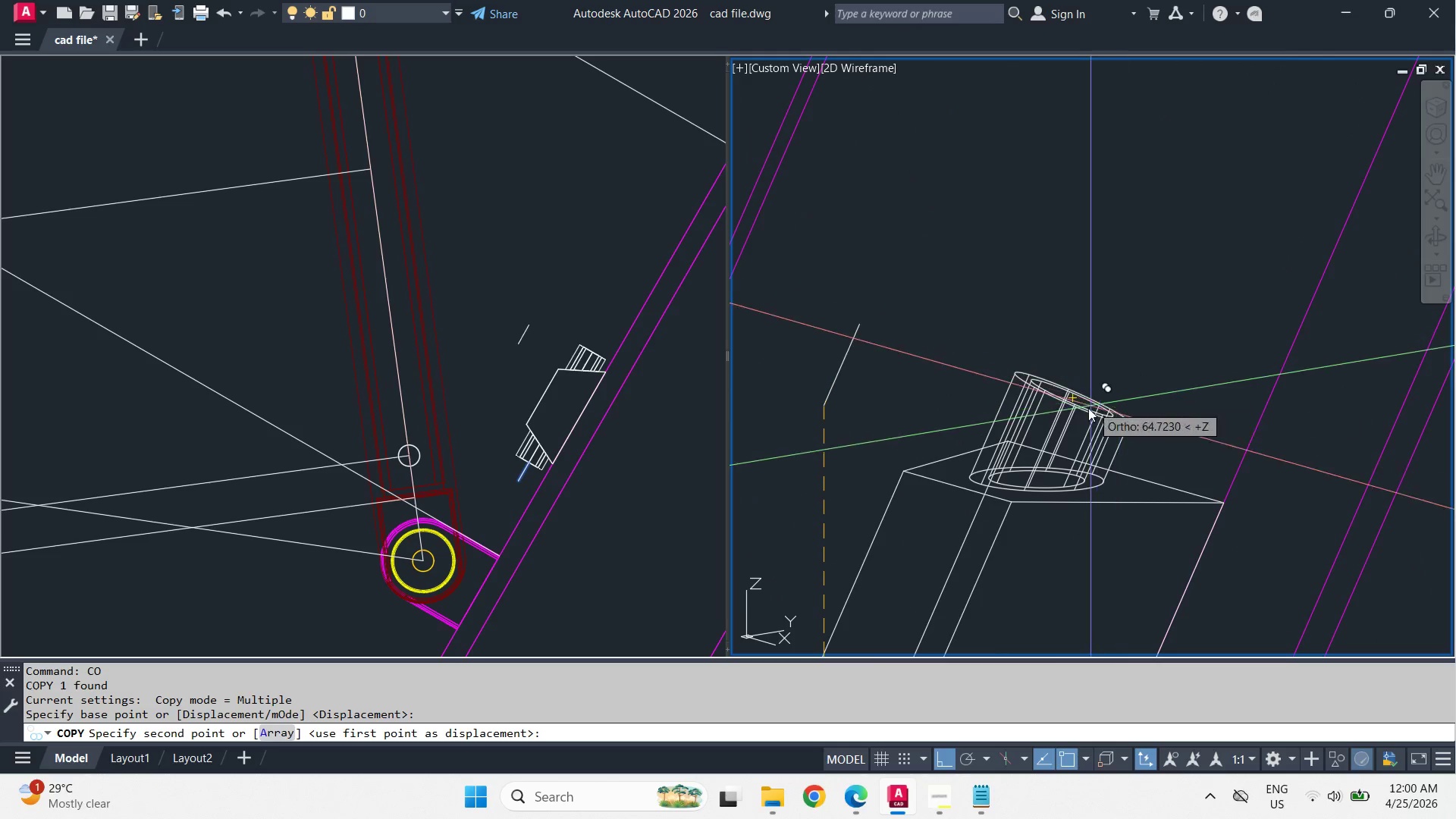 
type(e)
key(Backspace)
type(cen )
 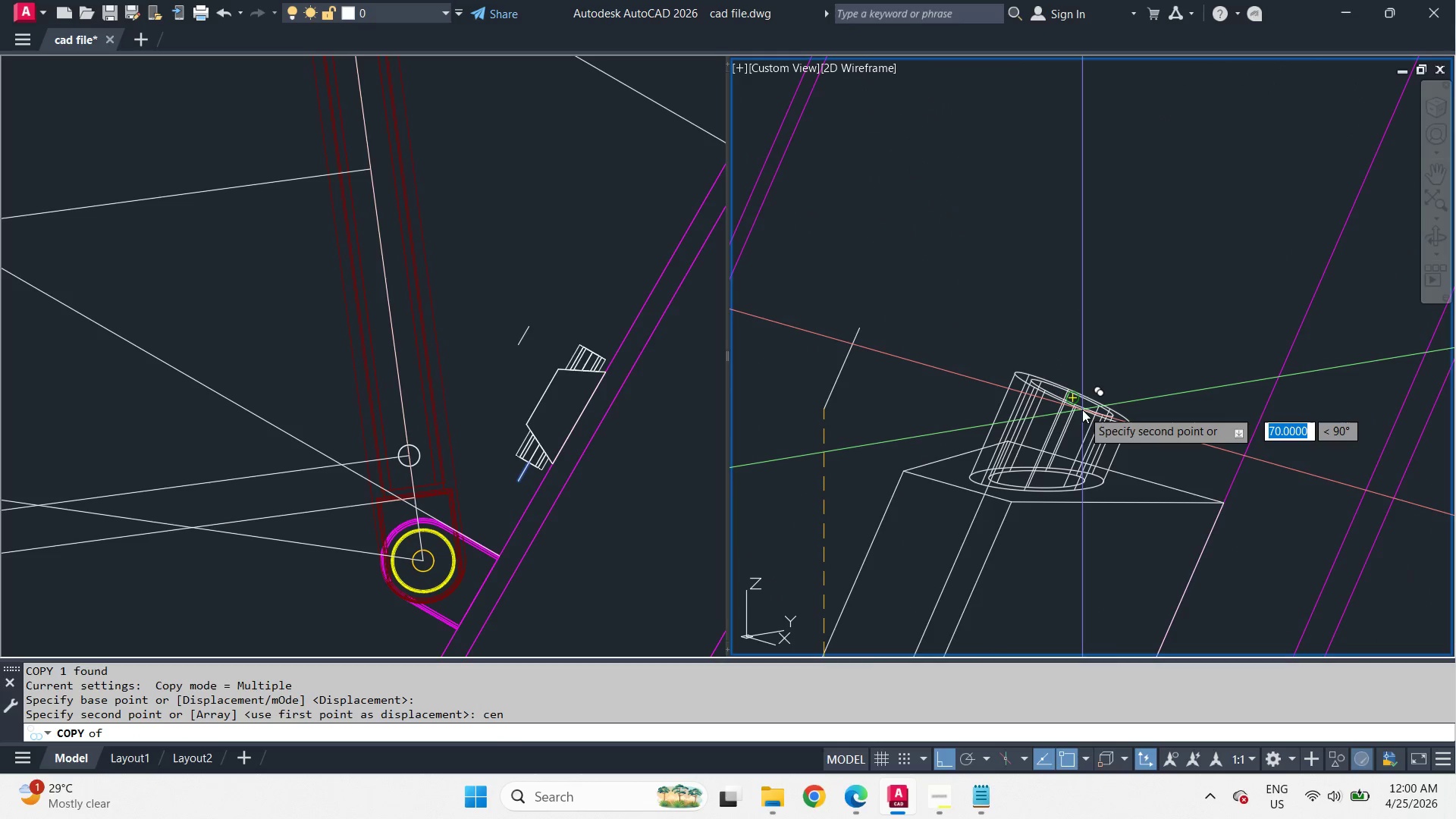 
left_click([1082, 410])
 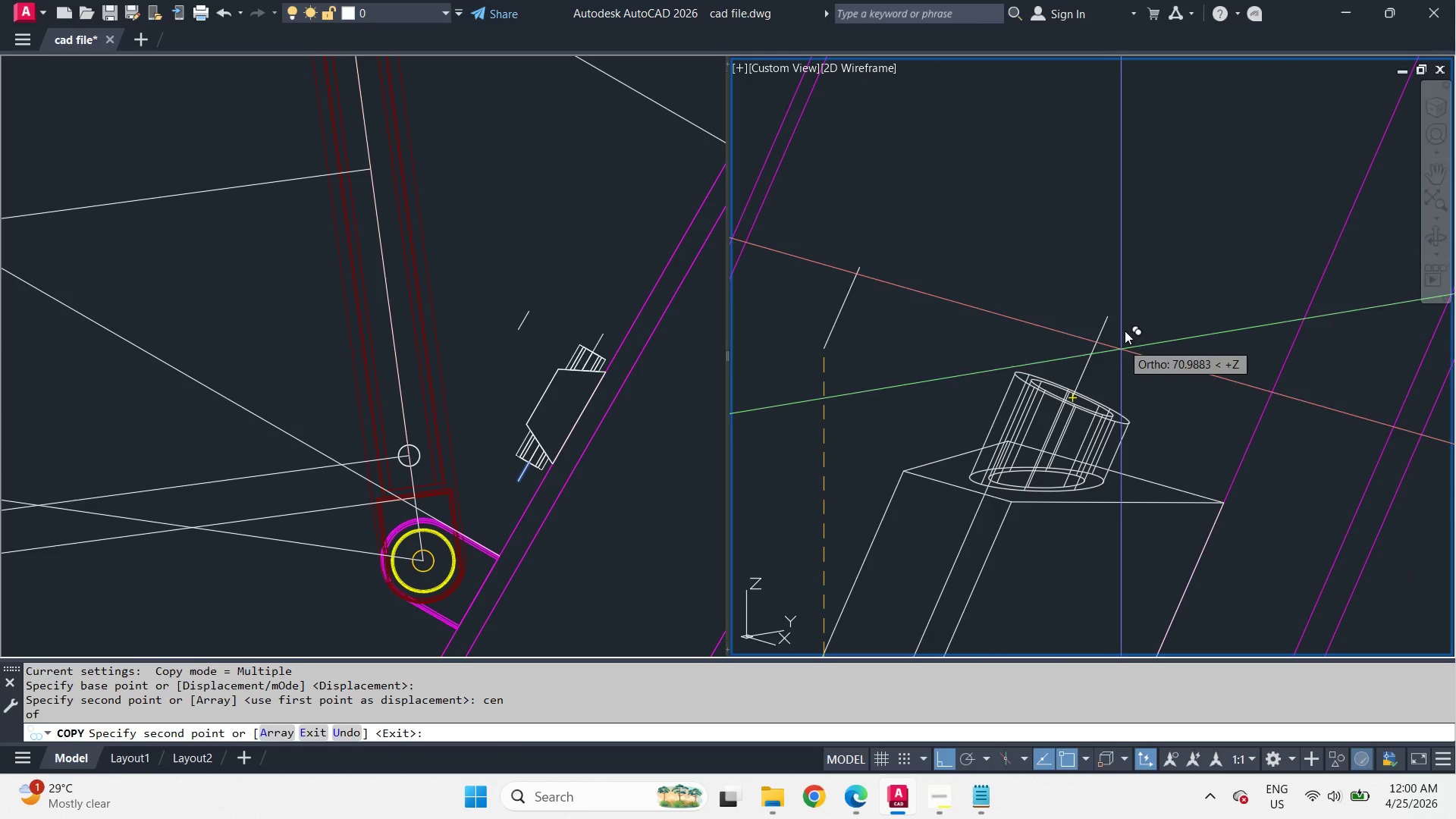 
key(Space)
 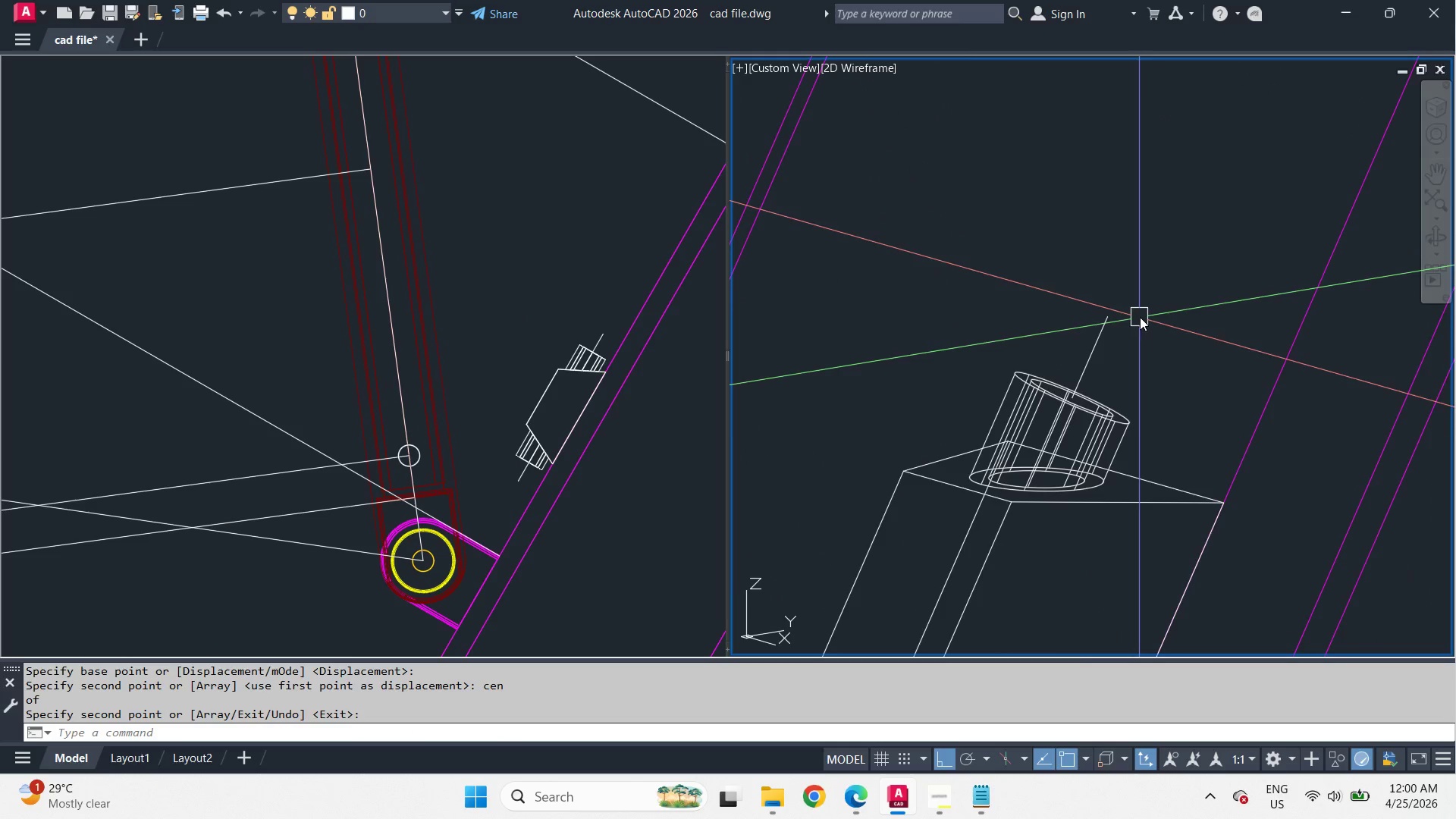 
scroll: coordinate [1151, 246], scroll_direction: down, amount: 2.0
 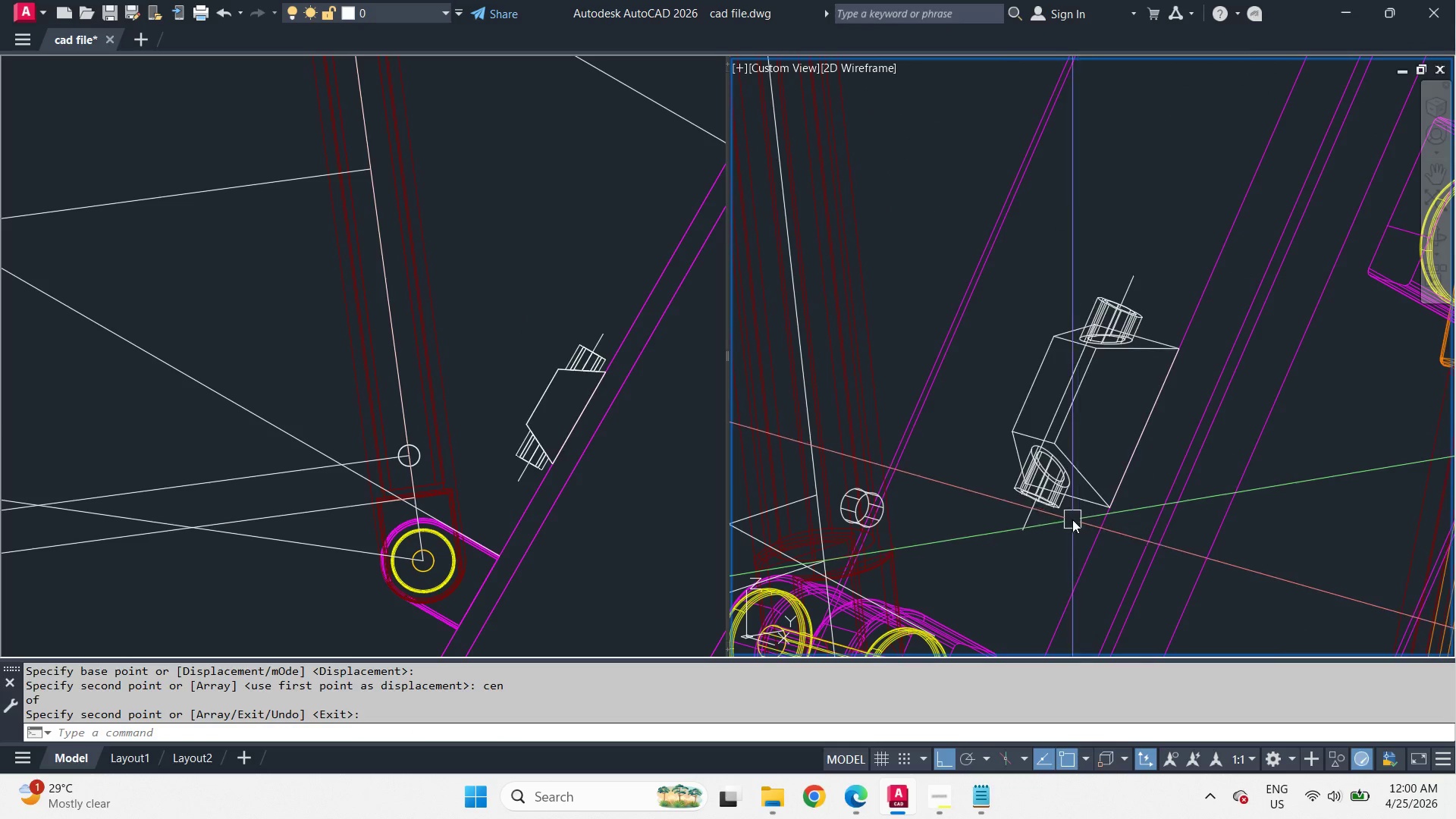 
hold_key(key=ShiftLeft, duration=0.67)
 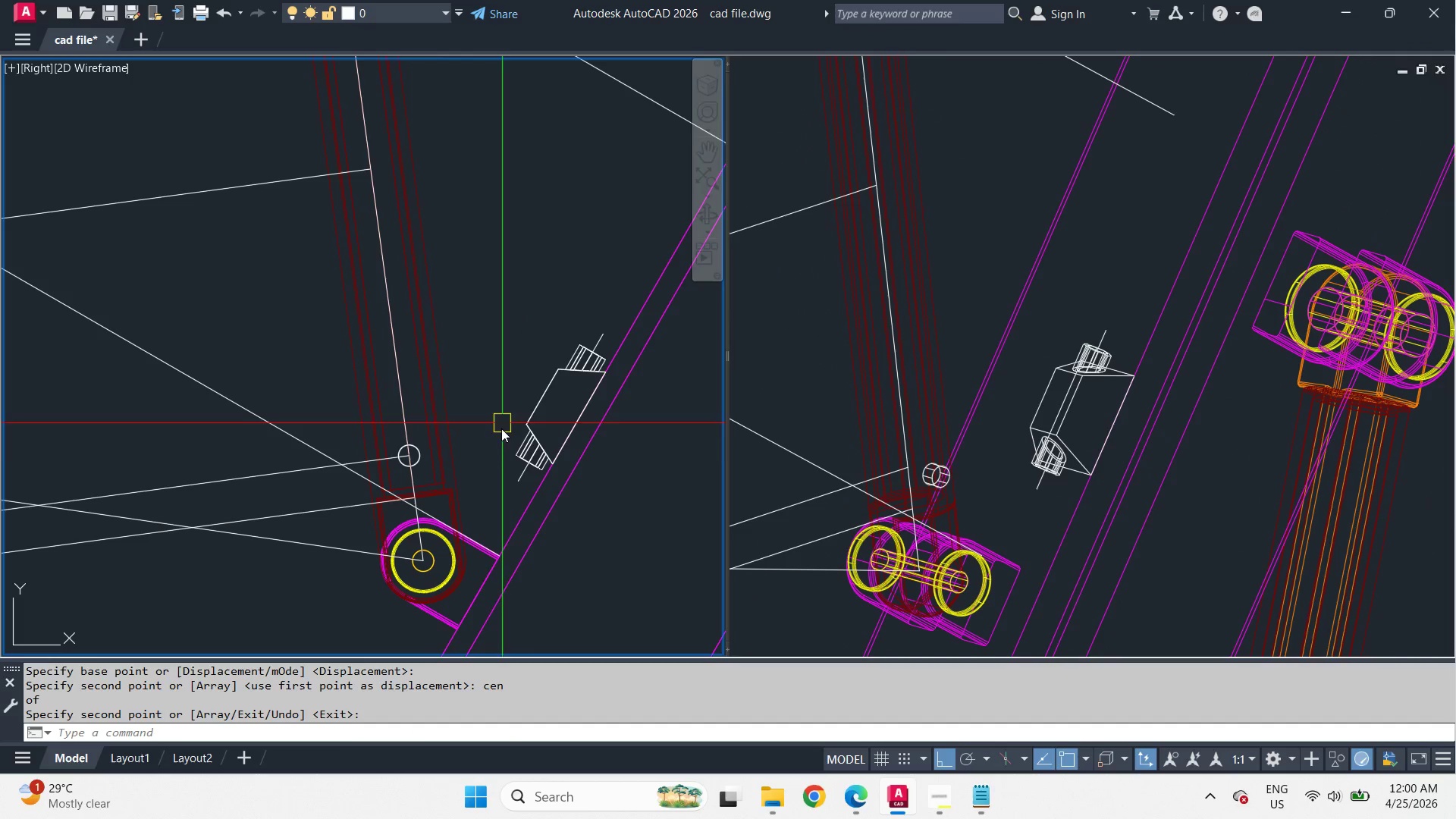 
scroll: coordinate [1059, 422], scroll_direction: down, amount: 1.0
 